 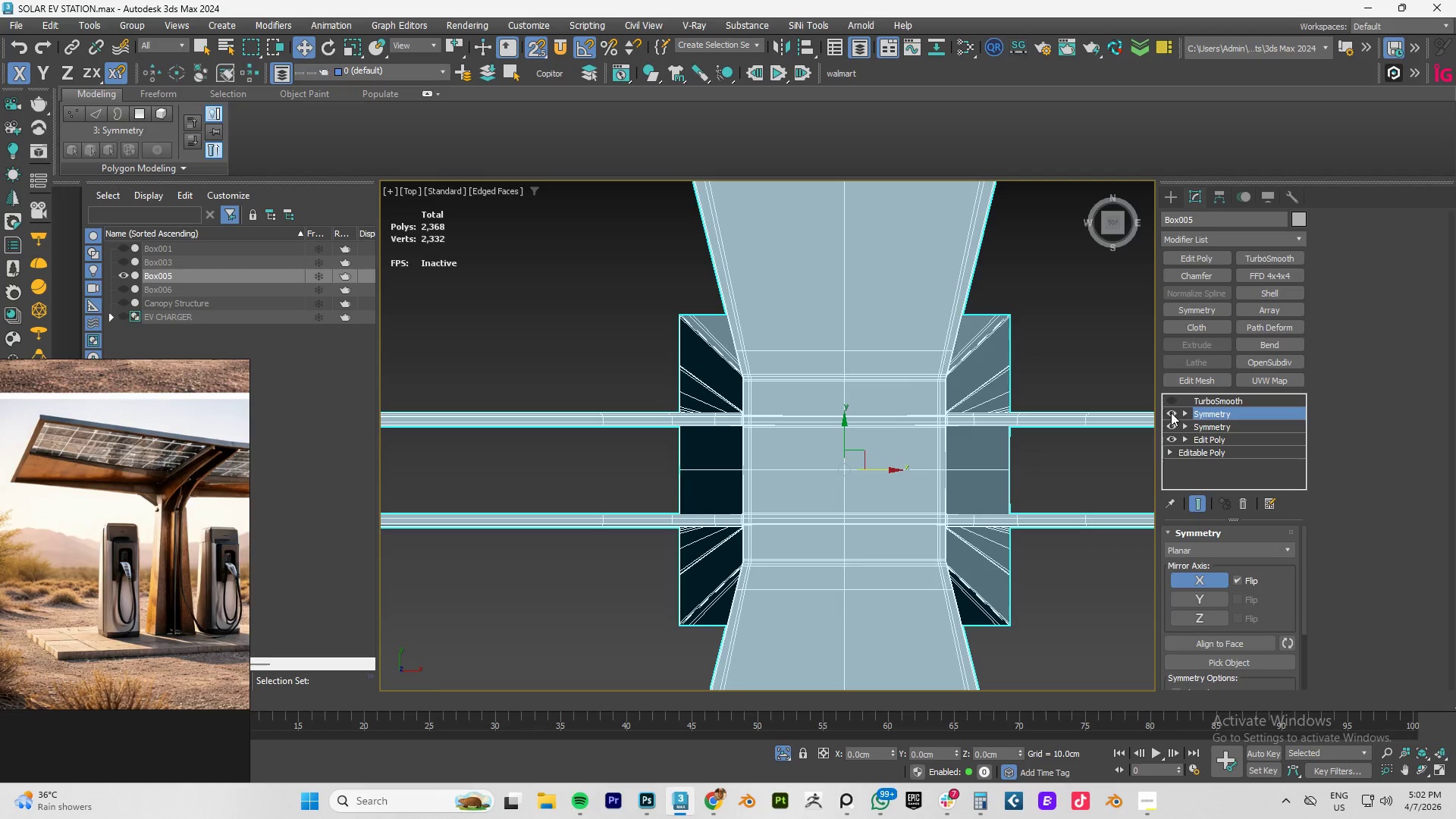 
left_click([1171, 413])
 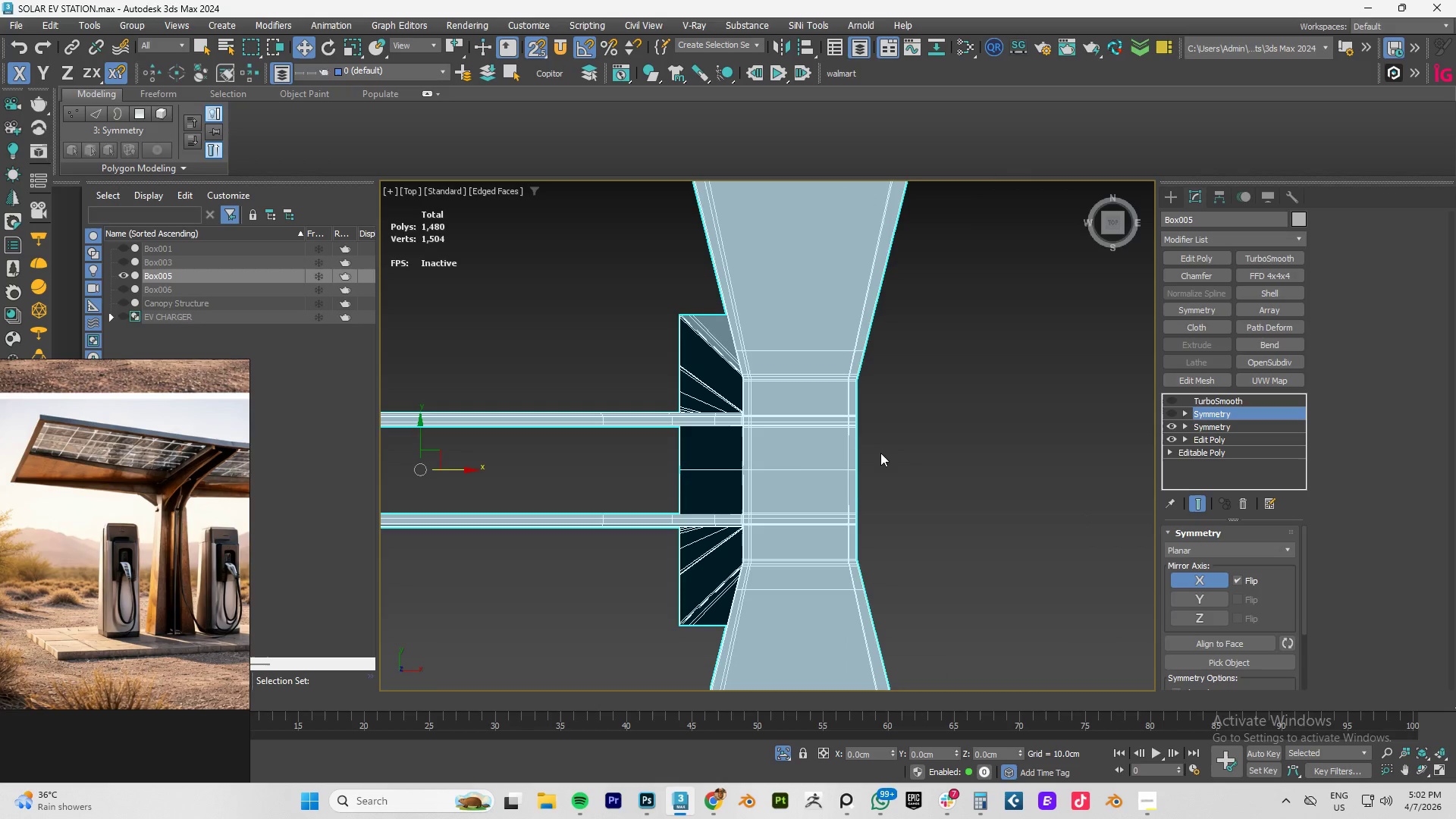 
scroll: coordinate [1050, 402], scroll_direction: up, amount: 7.0
 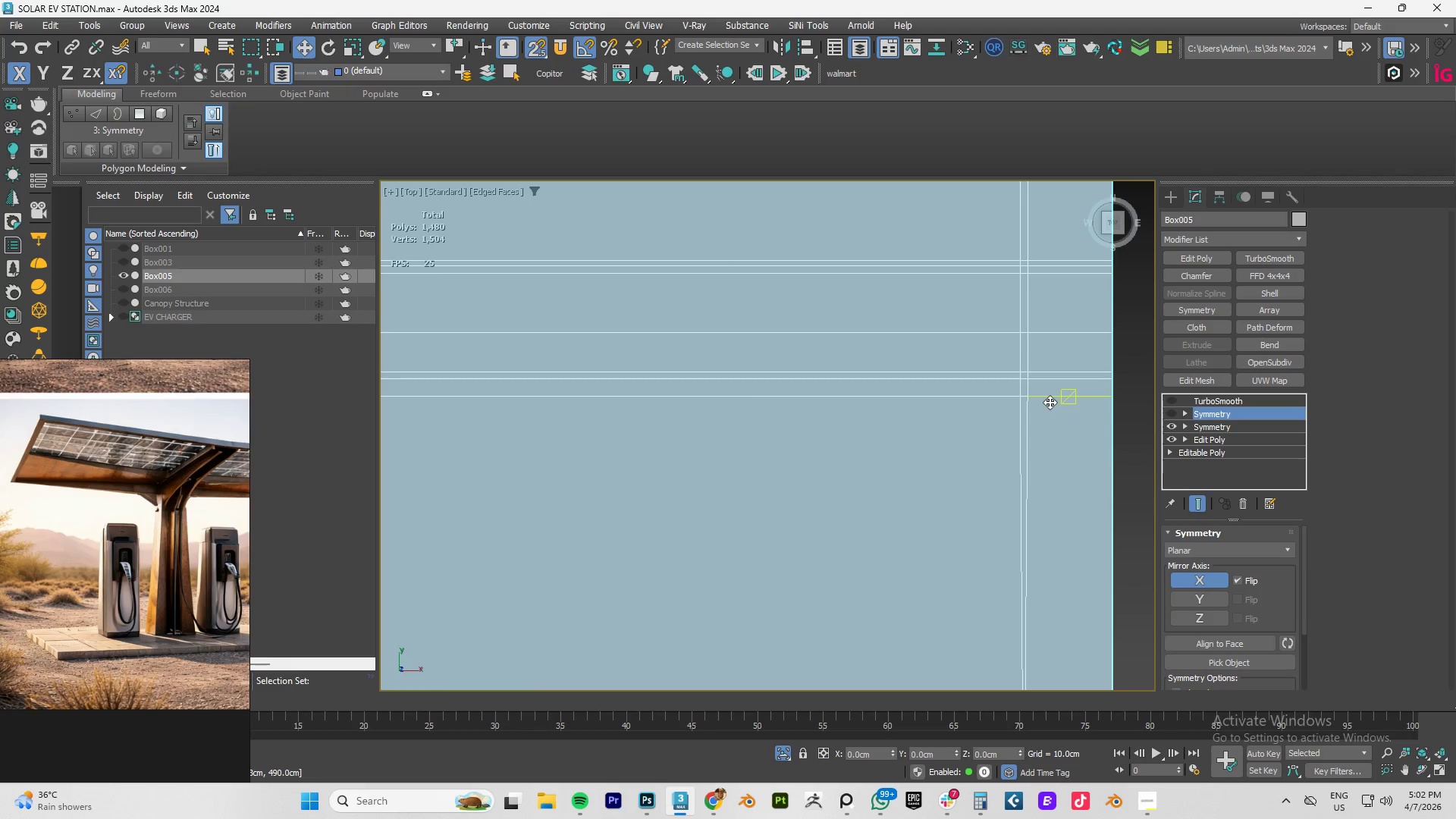 
scroll: coordinate [1050, 402], scroll_direction: down, amount: 2.0
 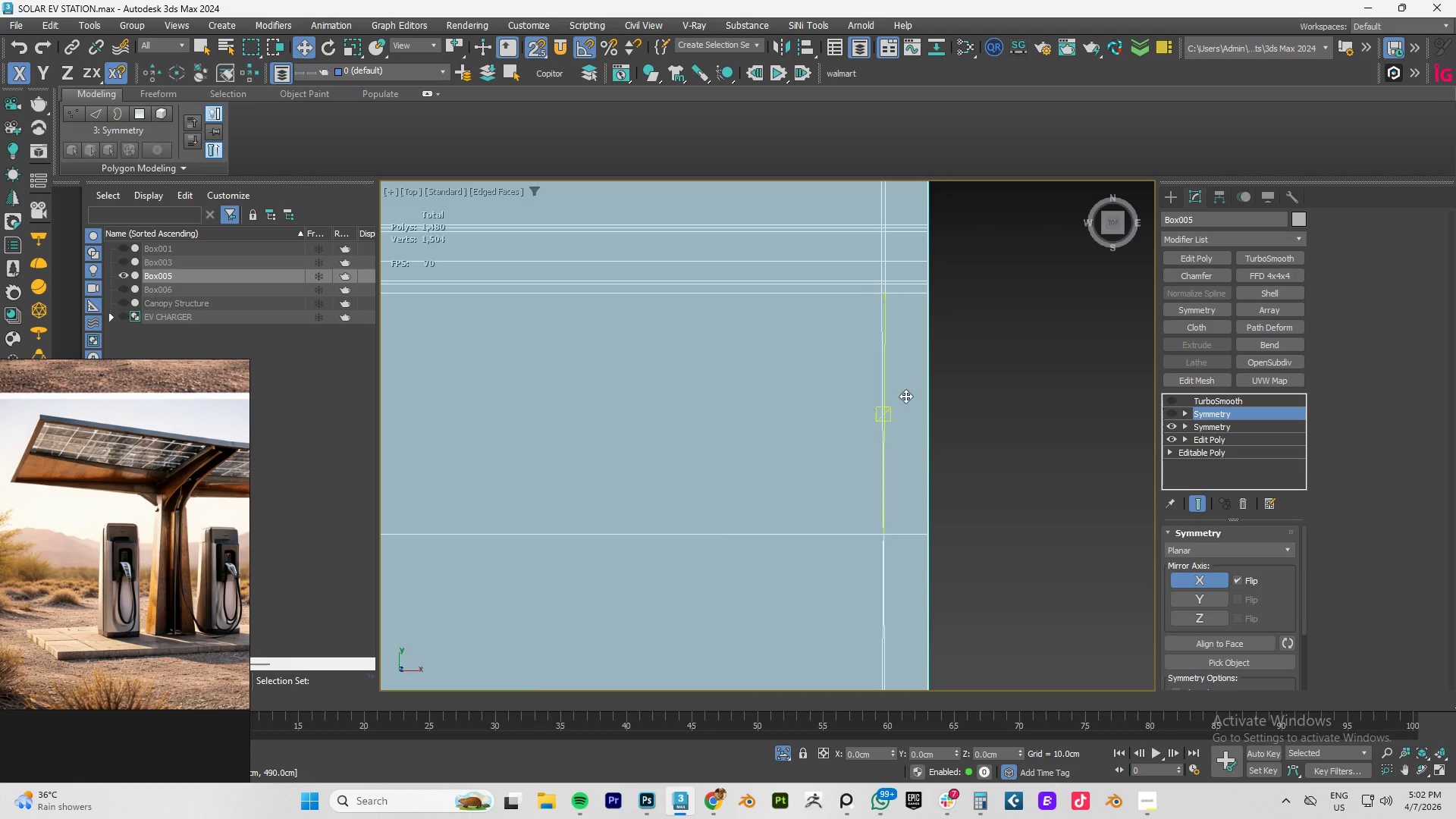 
scroll: coordinate [889, 482], scroll_direction: none, amount: 0.0
 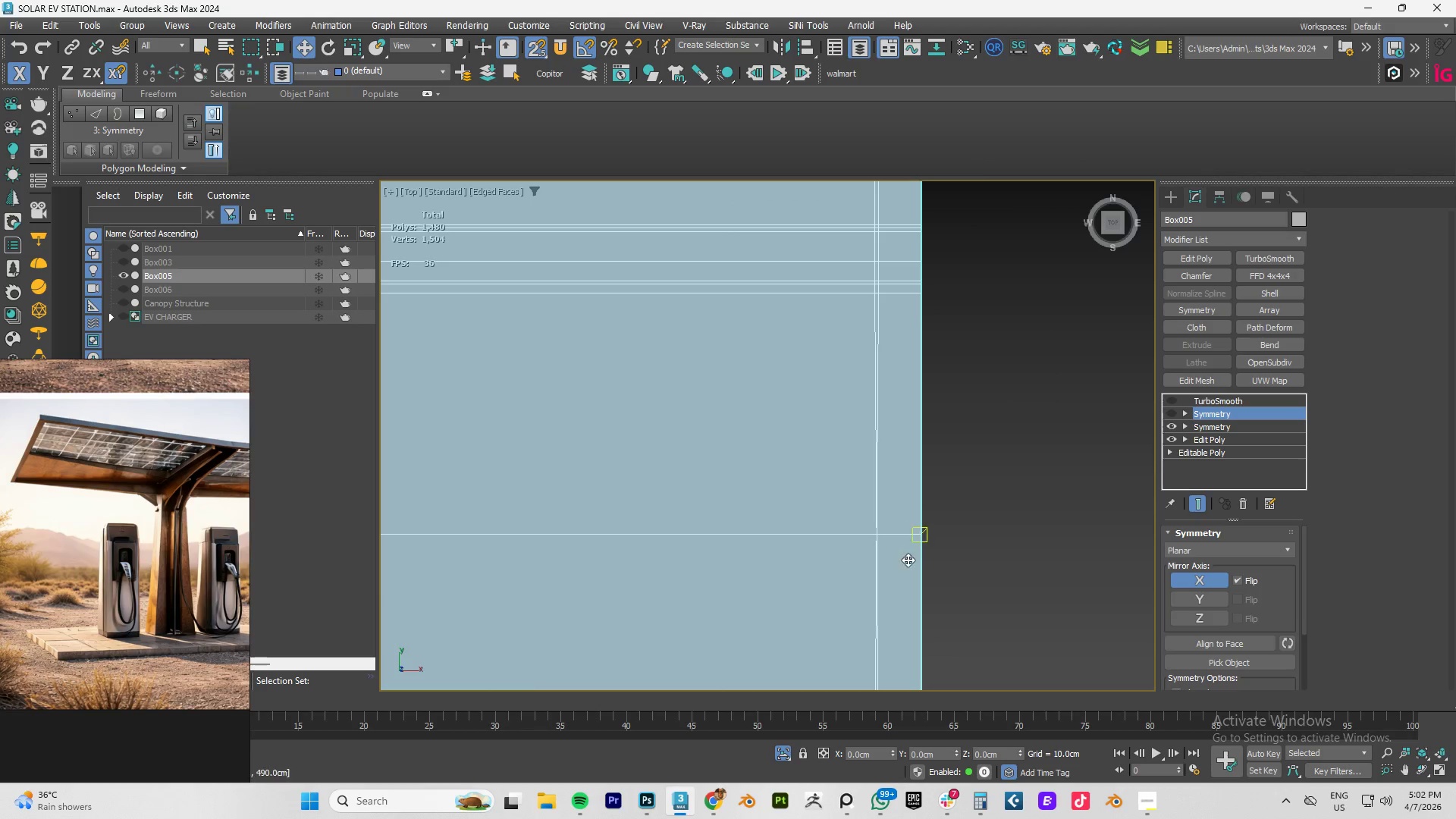 
key(1)
 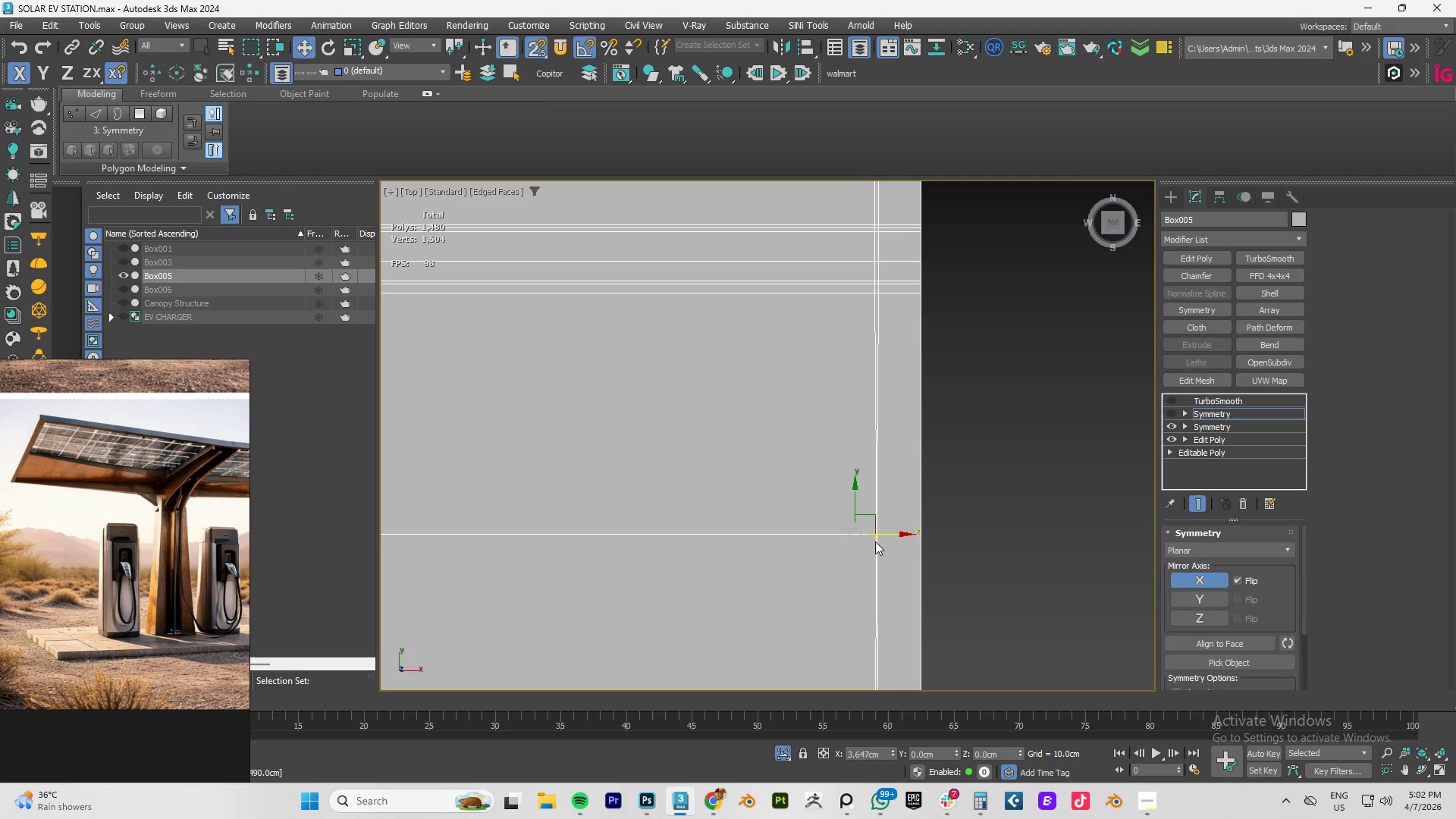 
scroll: coordinate [874, 539], scroll_direction: up, amount: 4.0
 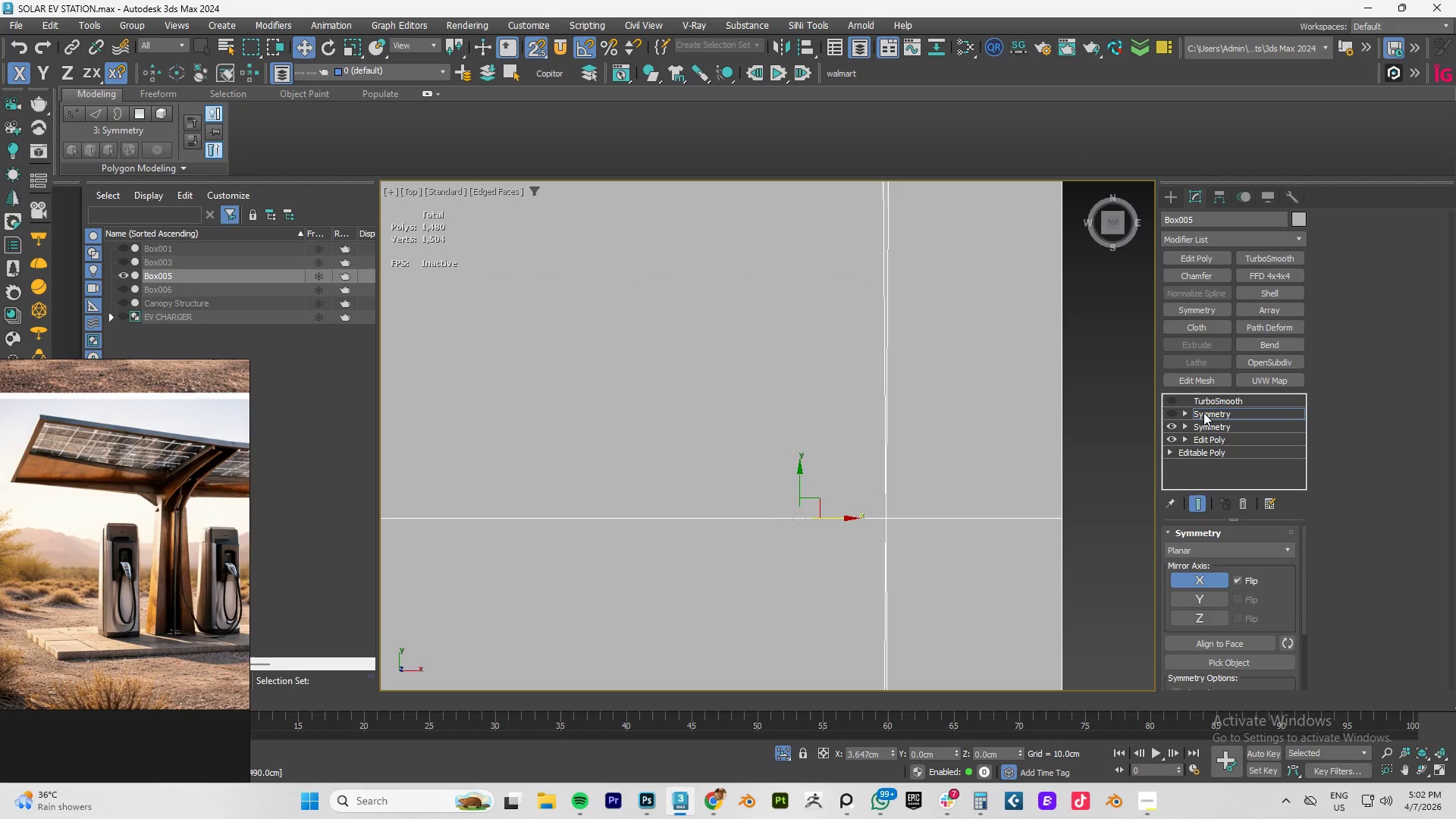 
left_click([1203, 413])
 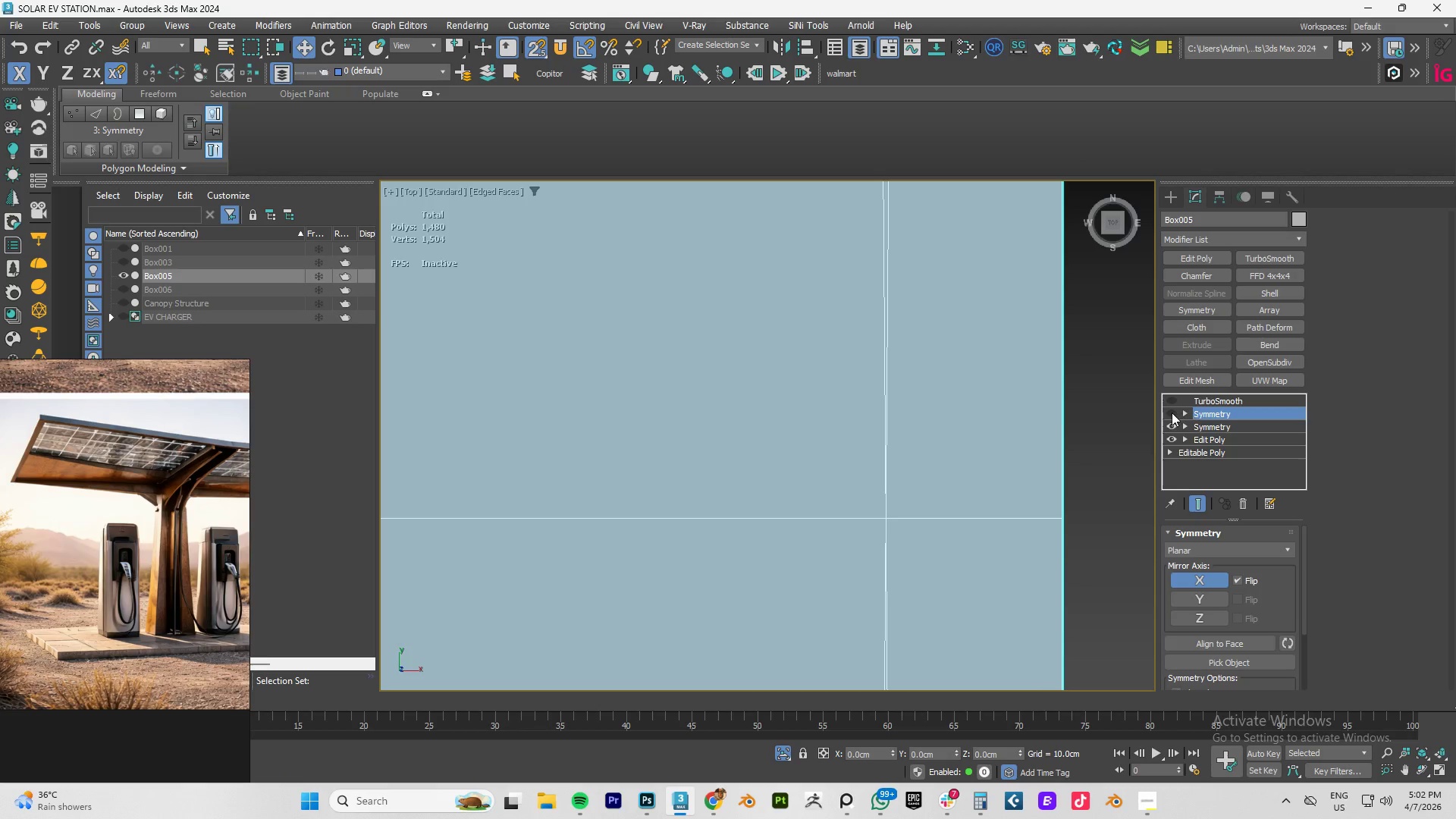 
left_click([1171, 413])
 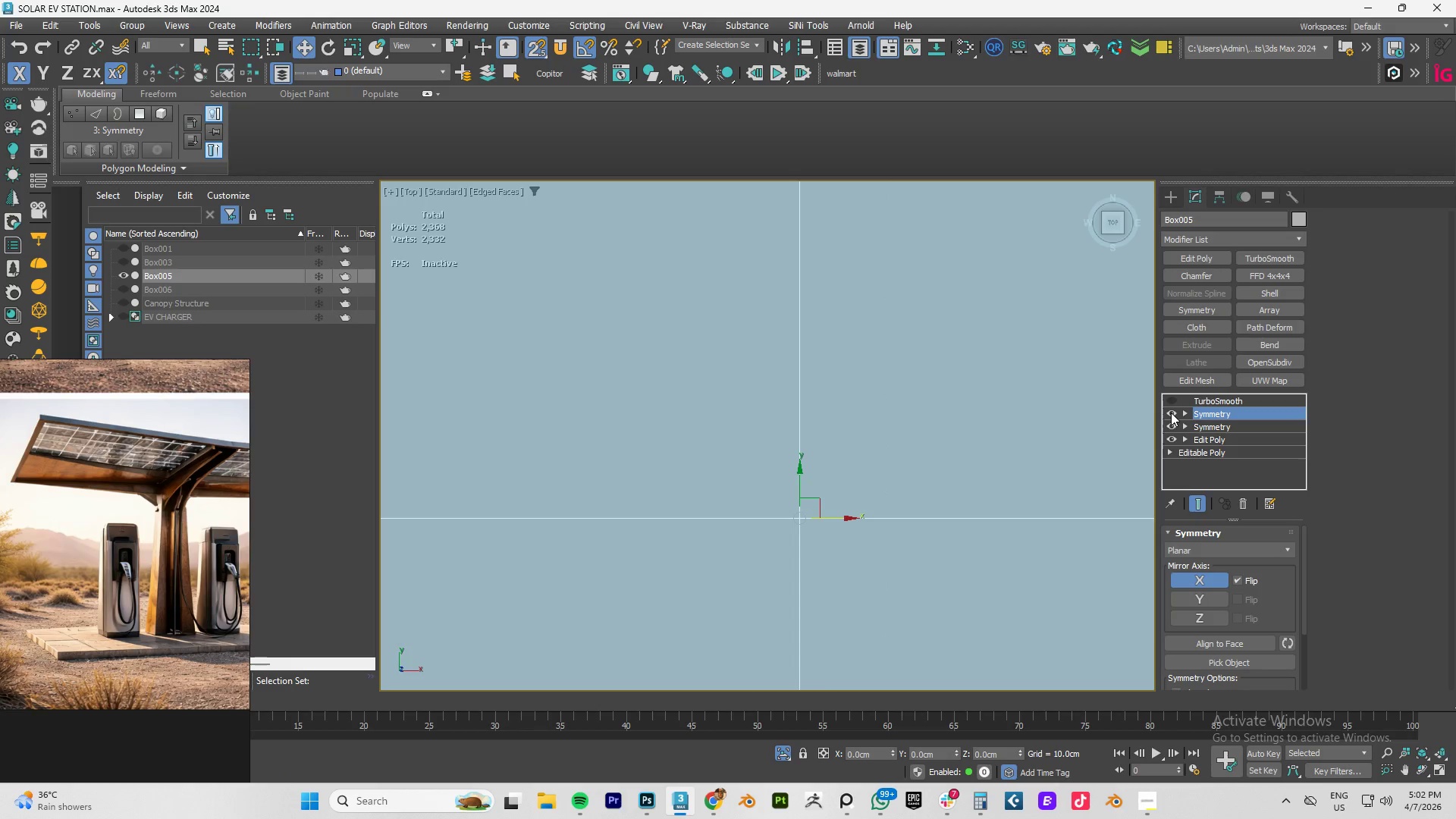 
left_click([1171, 413])
 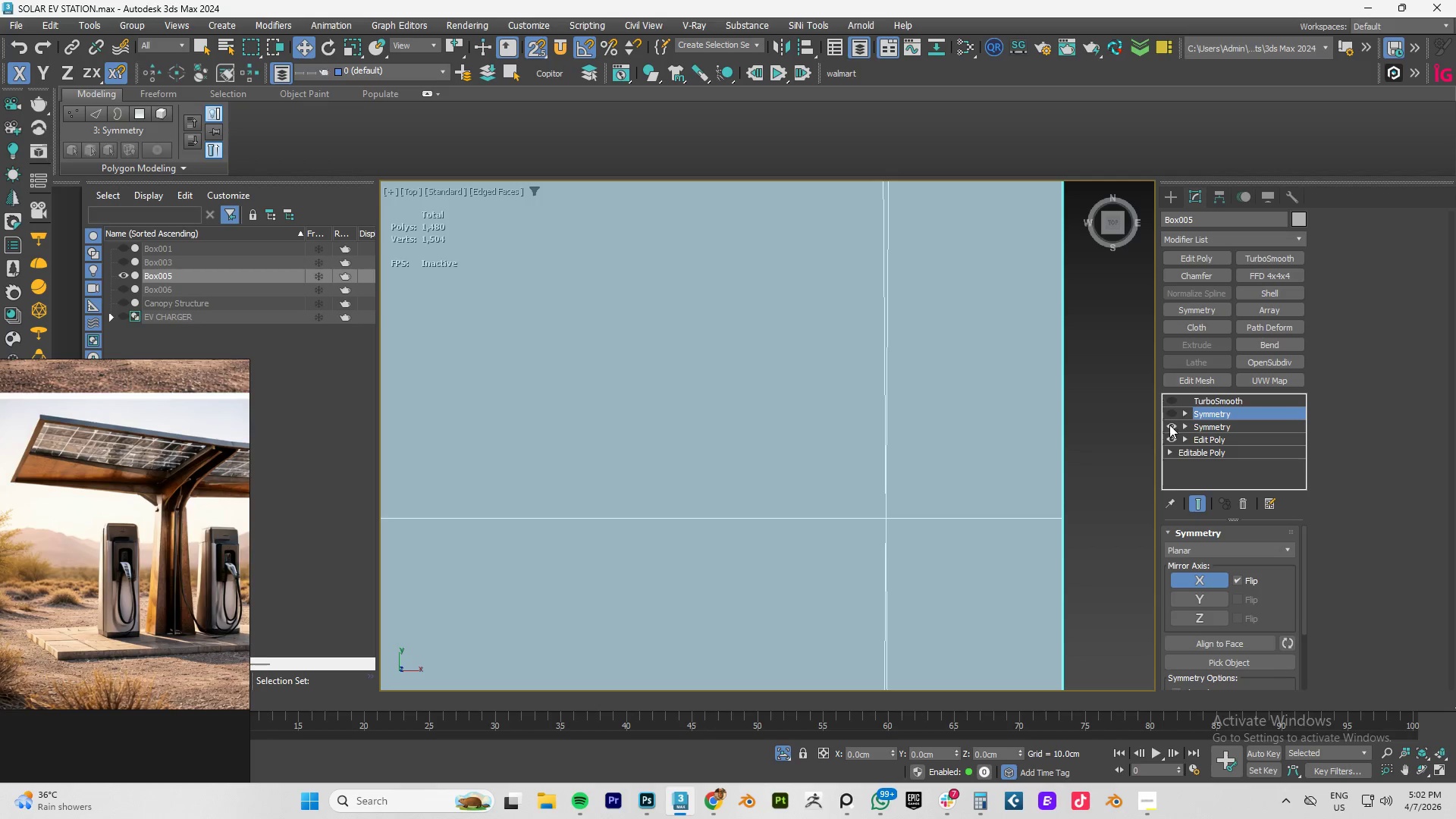 
left_click([1169, 425])
 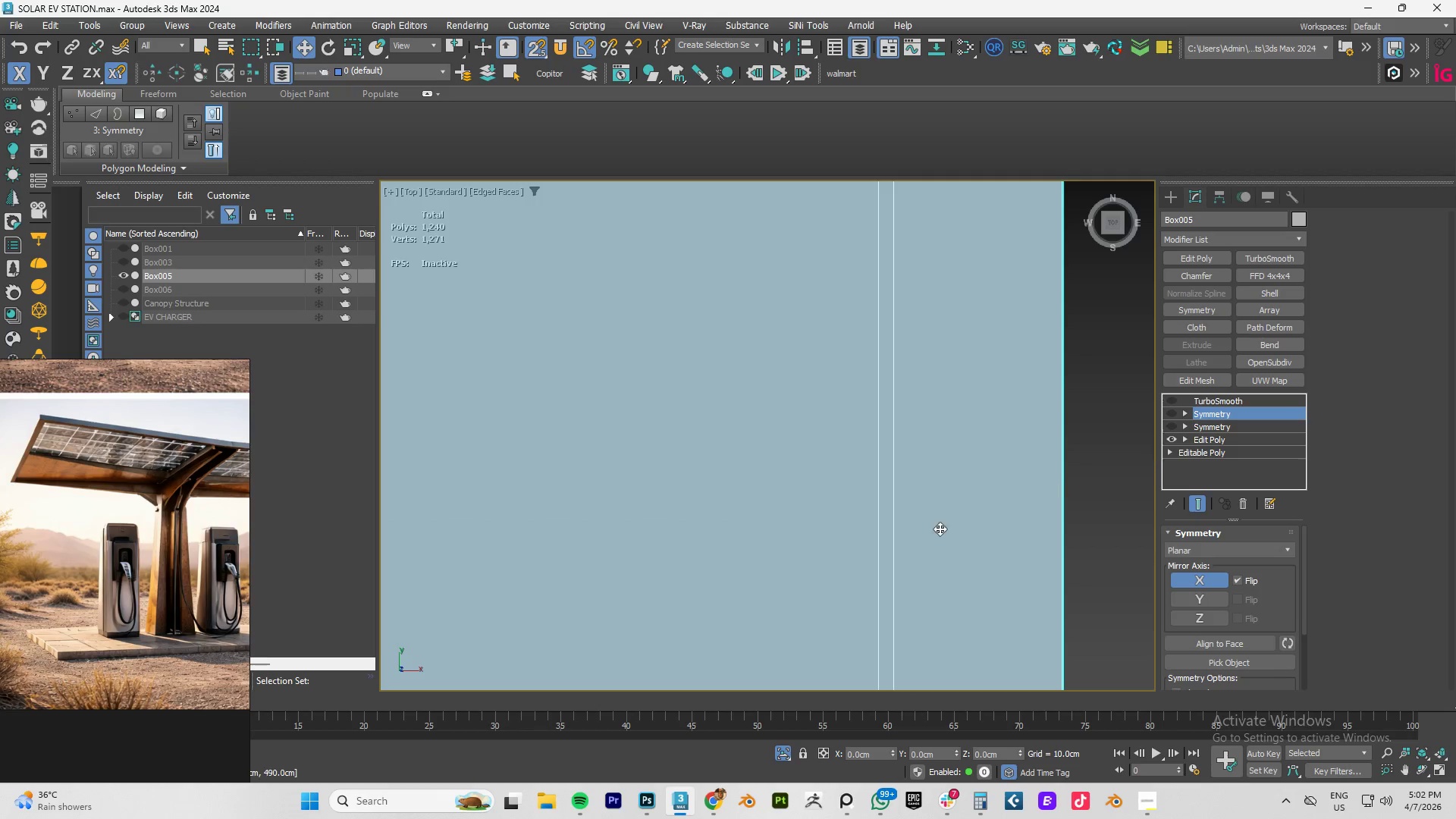 
scroll: coordinate [927, 531], scroll_direction: down, amount: 5.0
 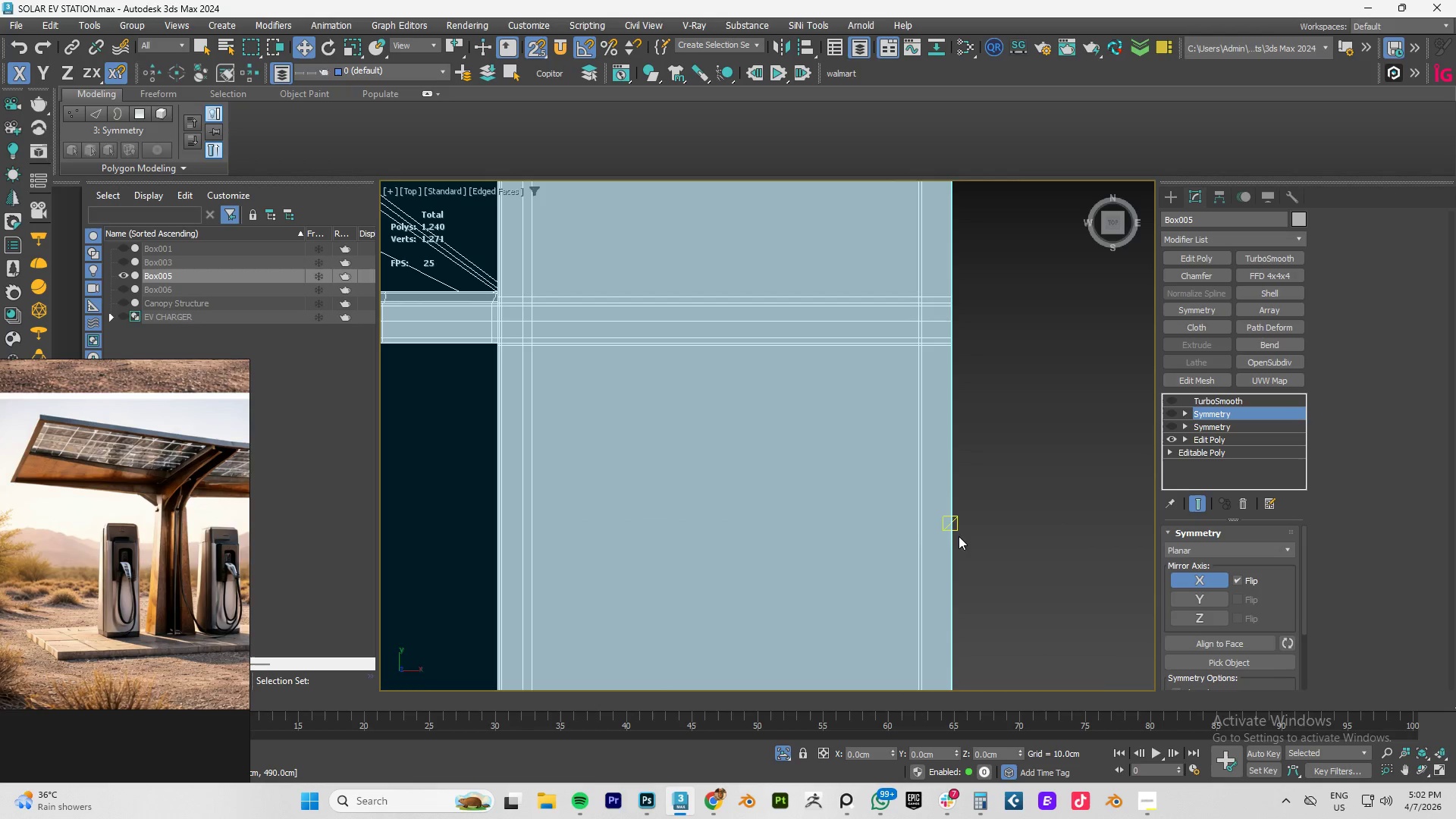 
key(1)
 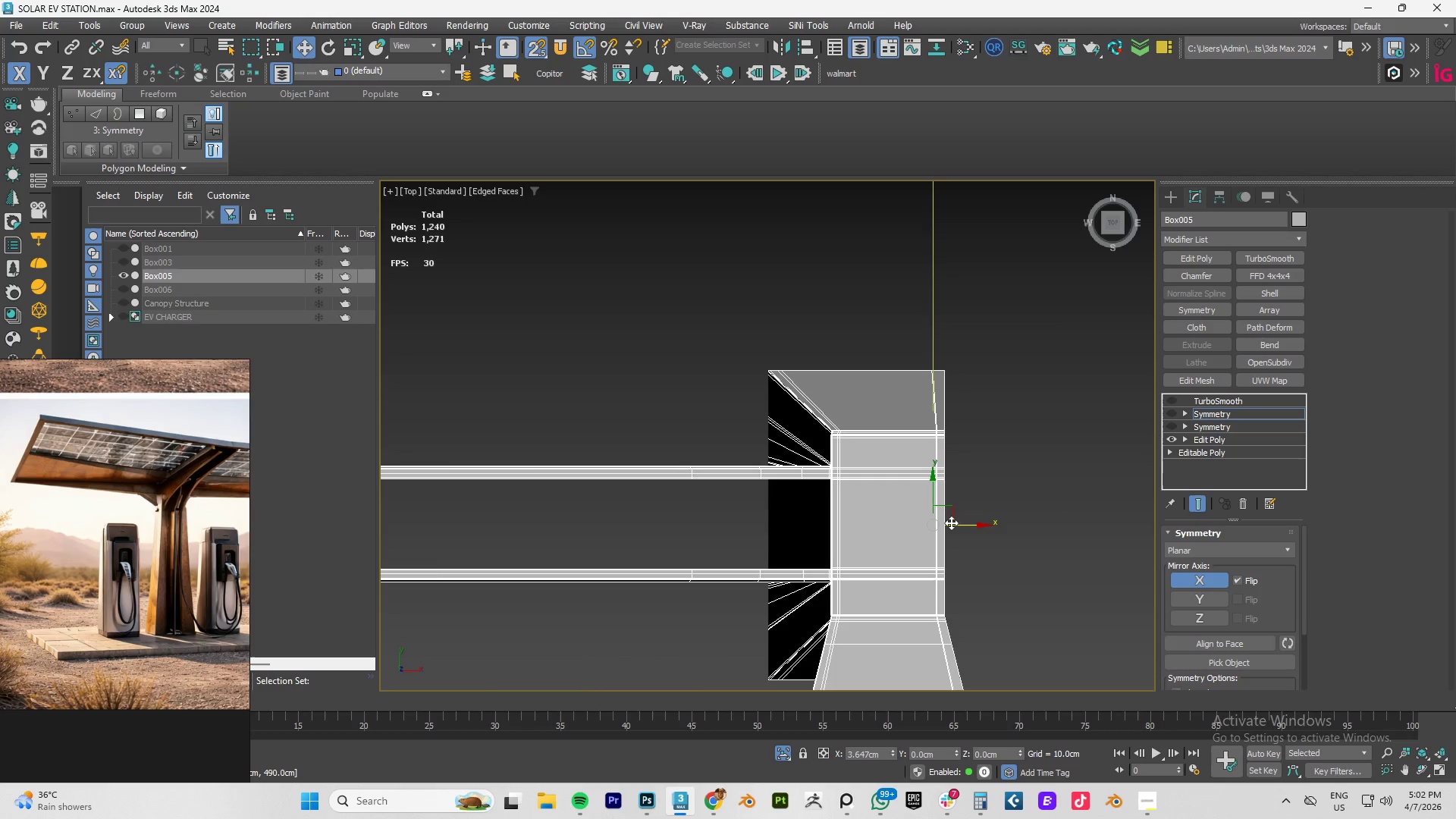 
scroll: coordinate [942, 523], scroll_direction: down, amount: 4.0
 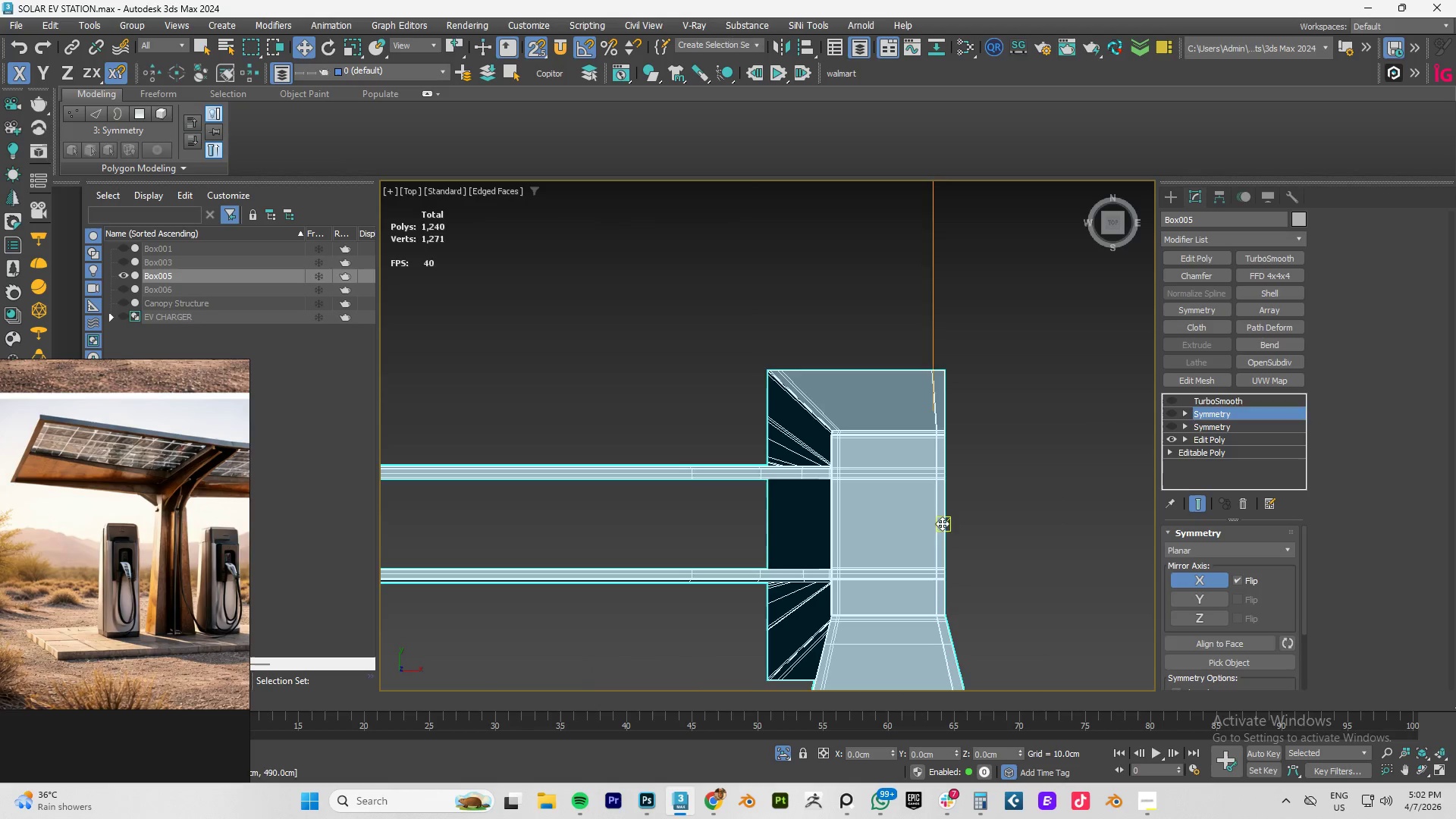 
scroll: coordinate [951, 522], scroll_direction: up, amount: 1.0
 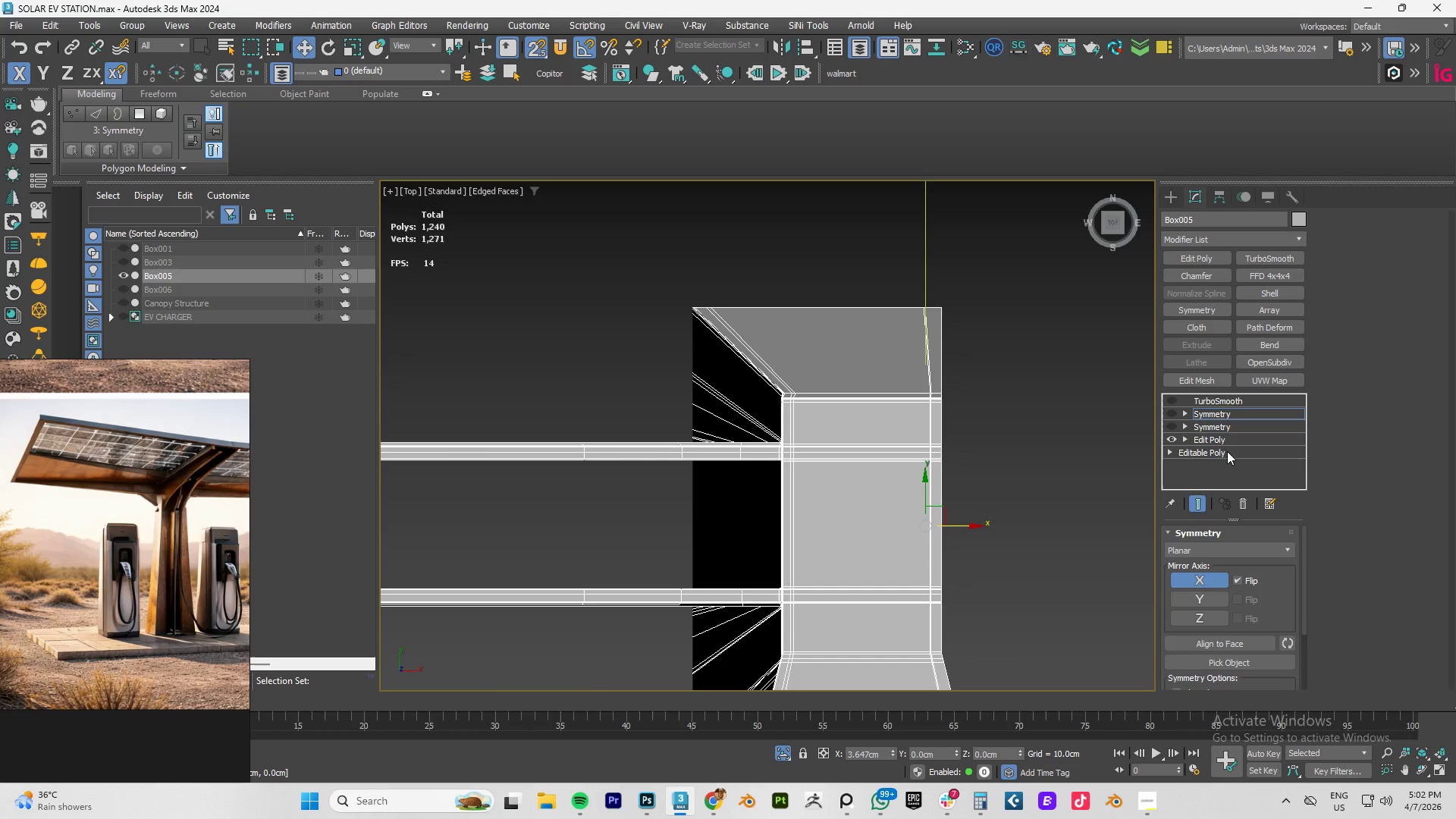 
left_click([1213, 440])
 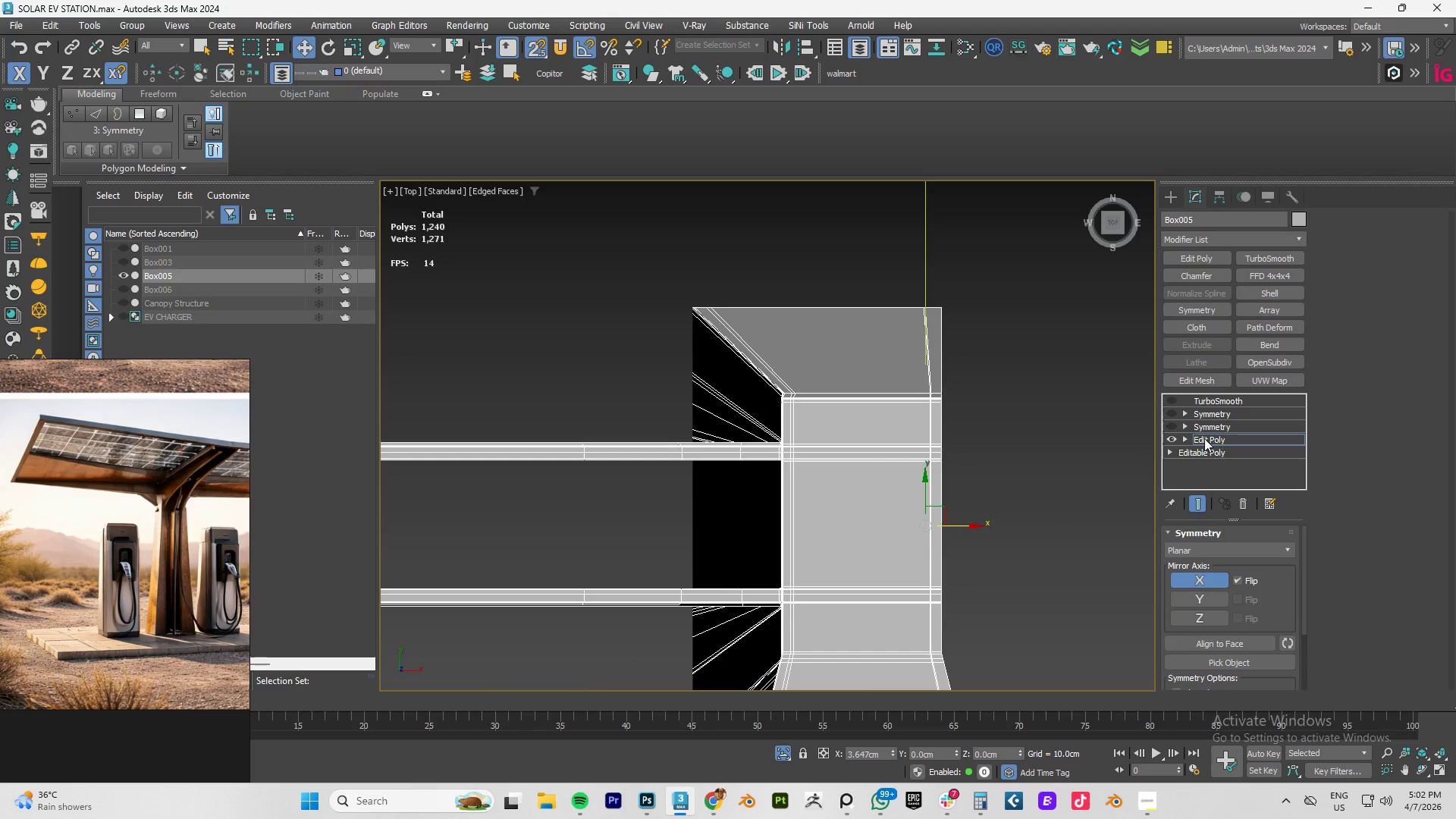 
key(1)
 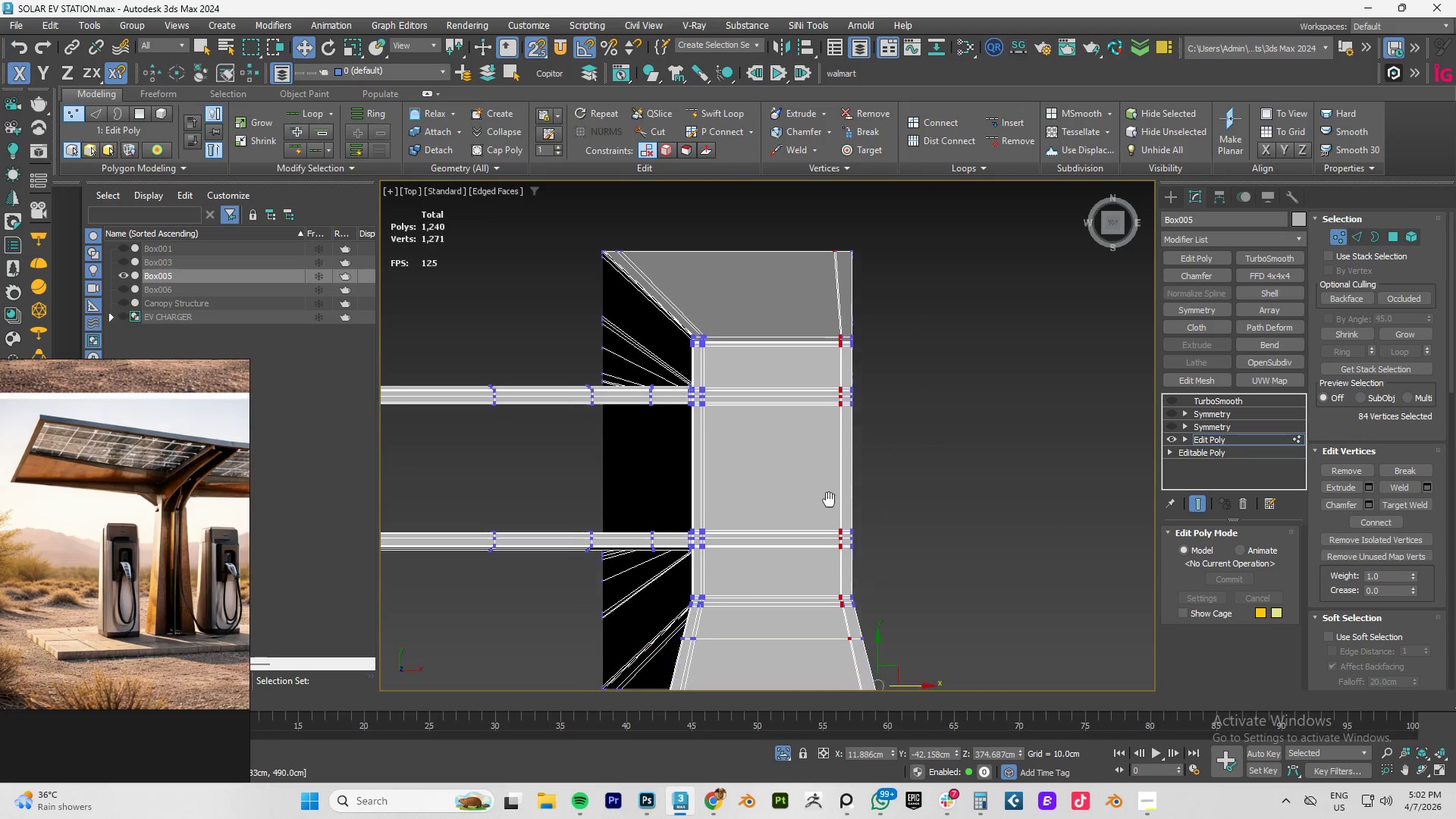 
scroll: coordinate [835, 542], scroll_direction: up, amount: 5.0
 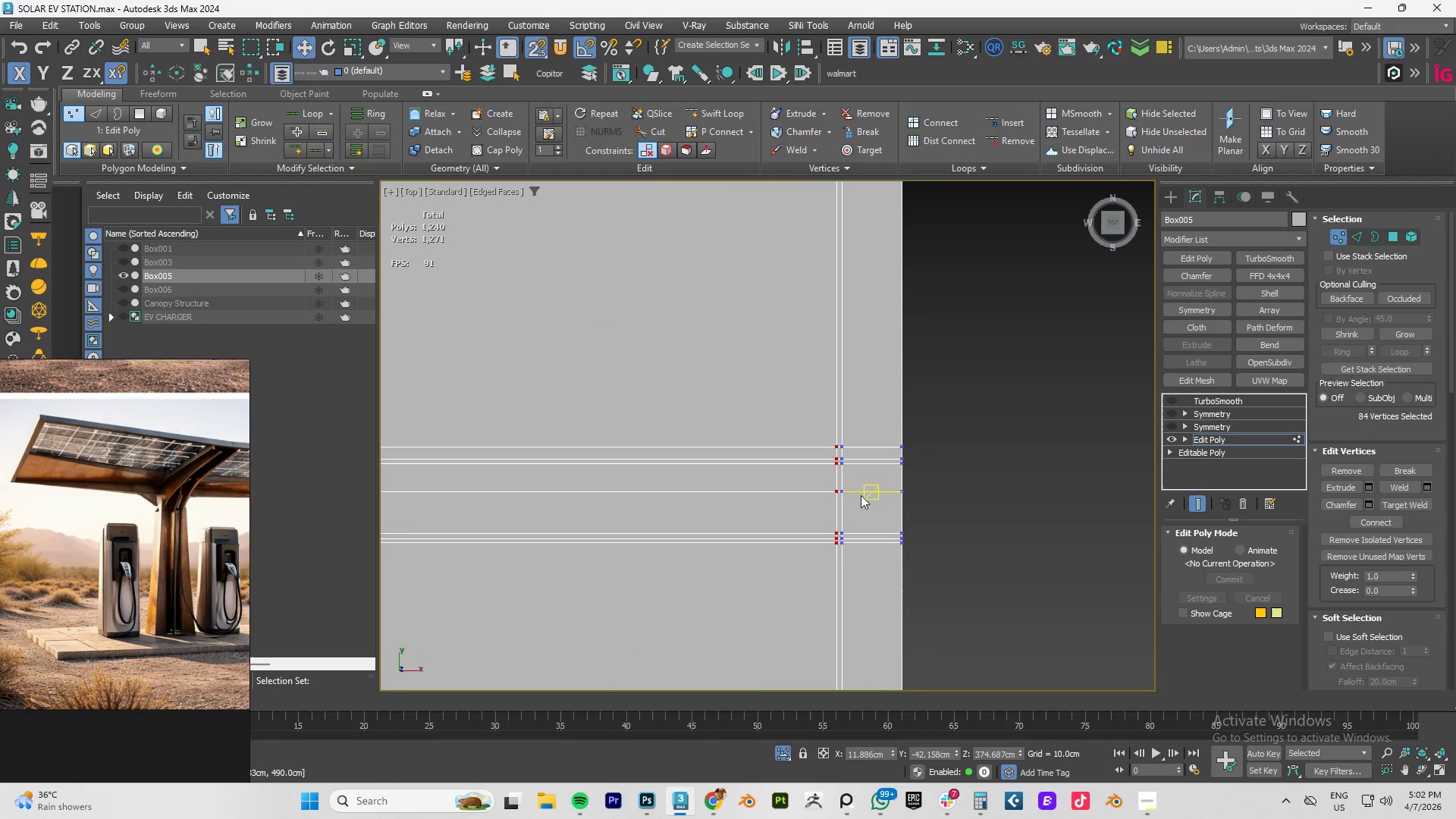 
scroll: coordinate [857, 485], scroll_direction: down, amount: 4.0
 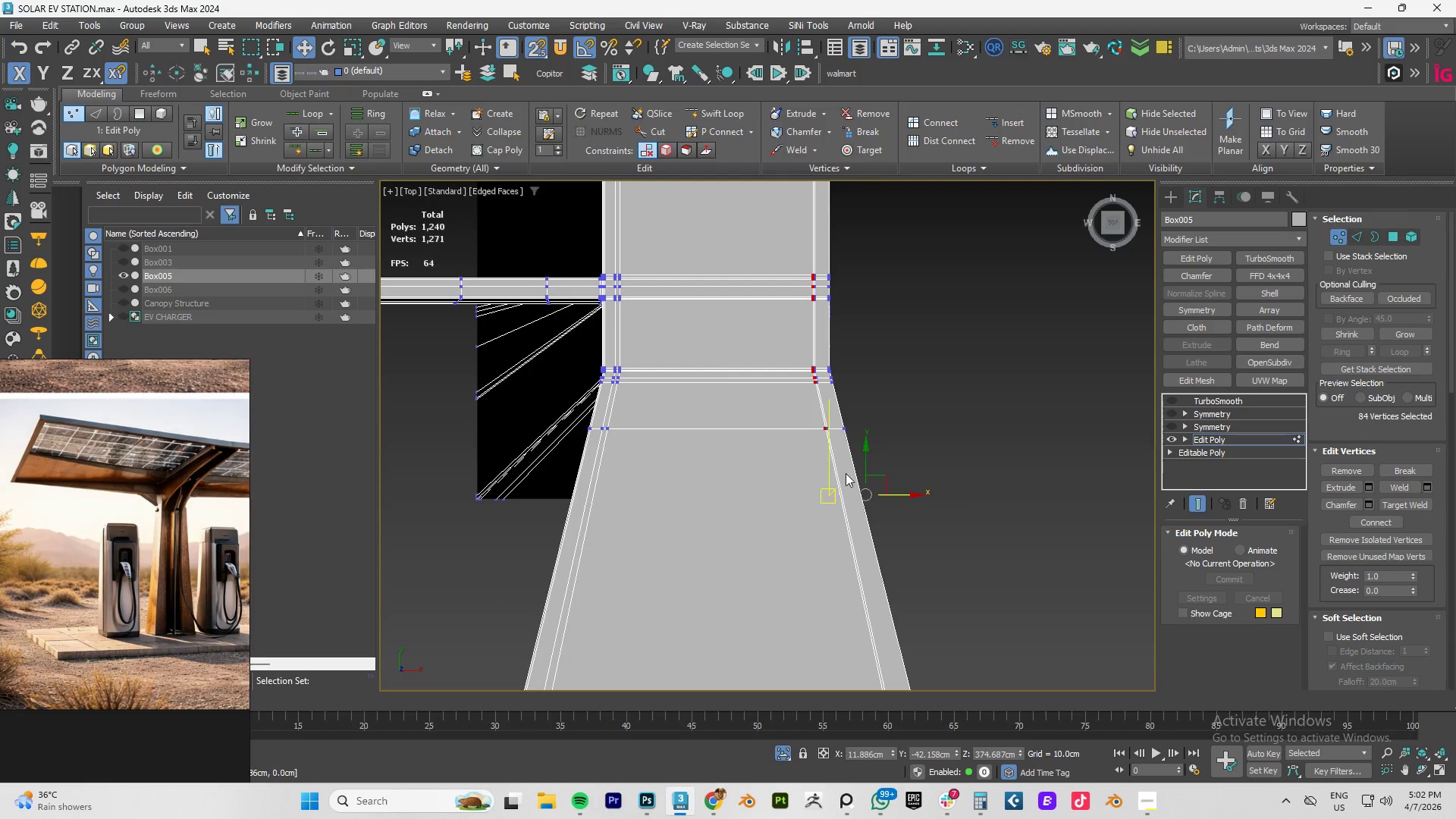 
scroll: coordinate [839, 419], scroll_direction: up, amount: 4.0
 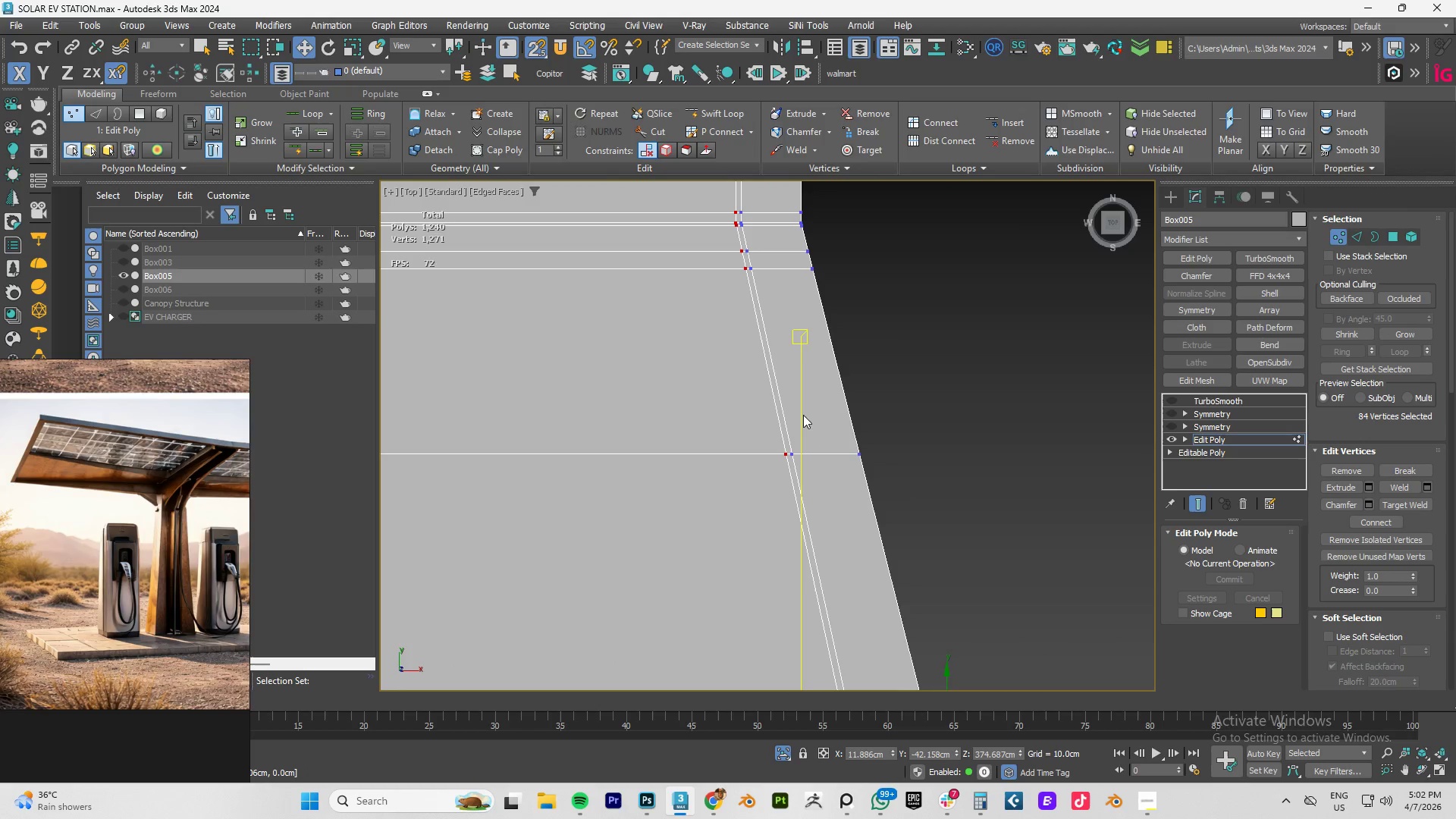 
scroll: coordinate [802, 415], scroll_direction: down, amount: 1.0
 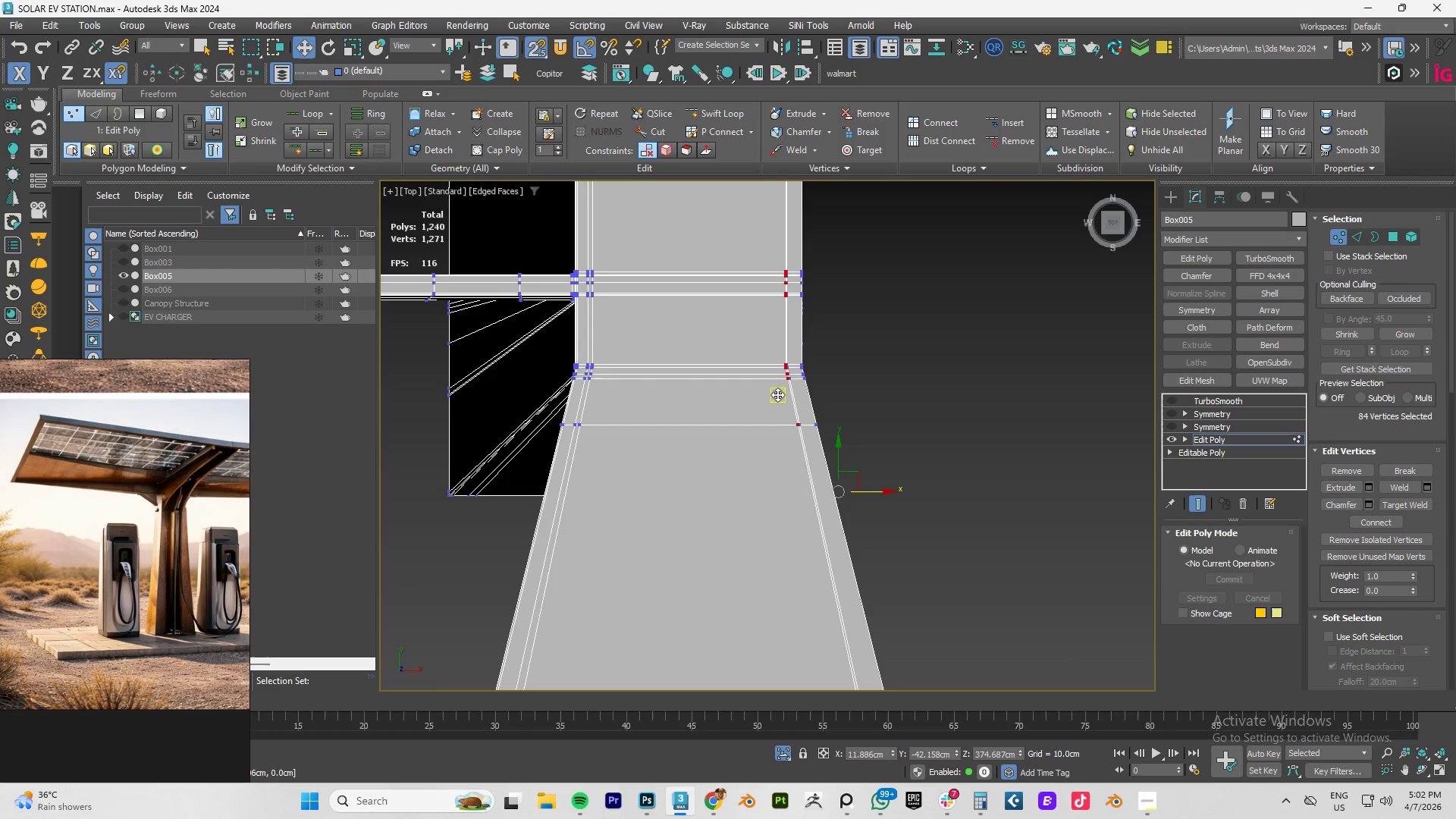 
scroll: coordinate [802, 322], scroll_direction: up, amount: 4.0
 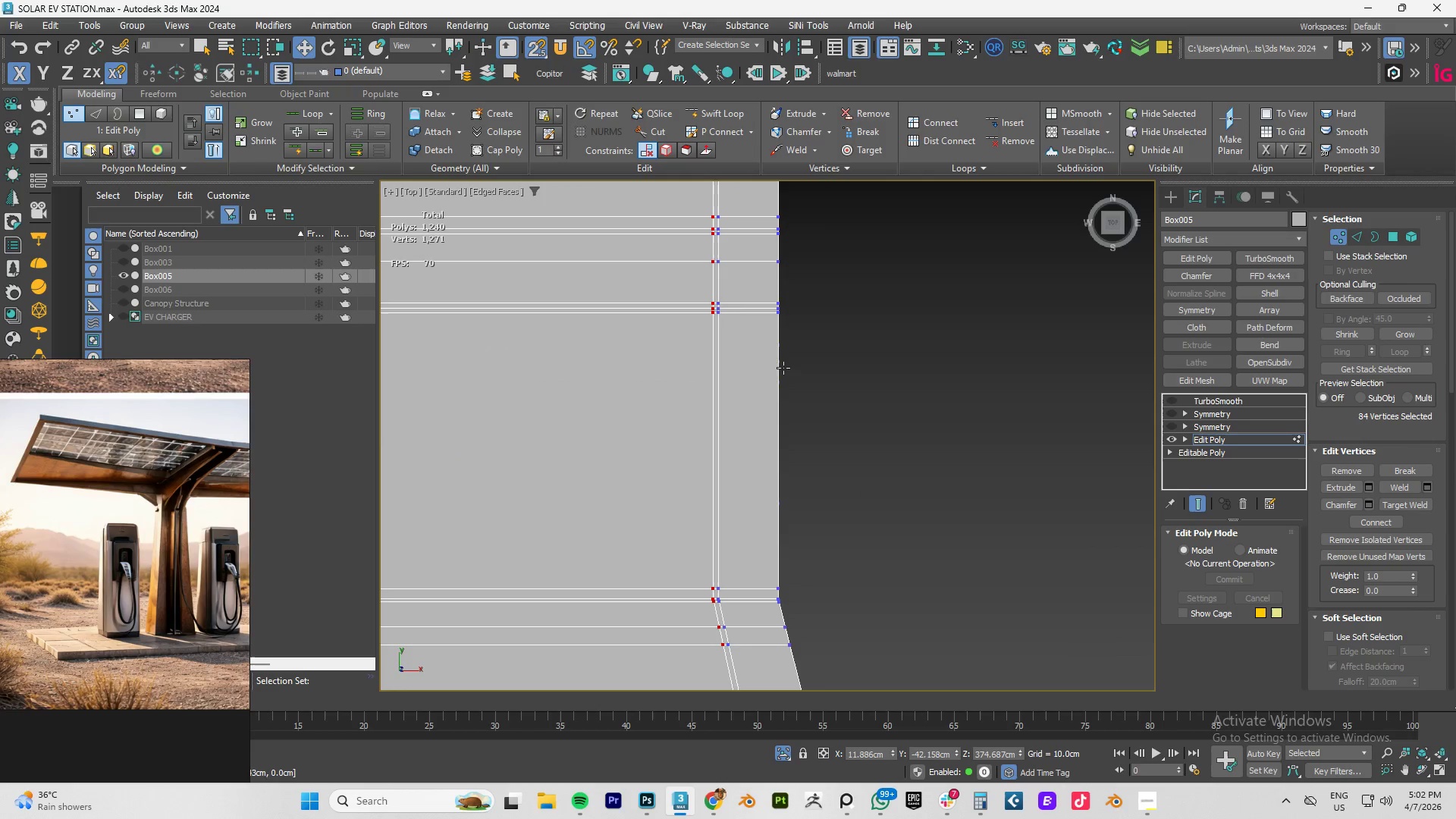 
hold_key(key=AltLeft, duration=0.41)
 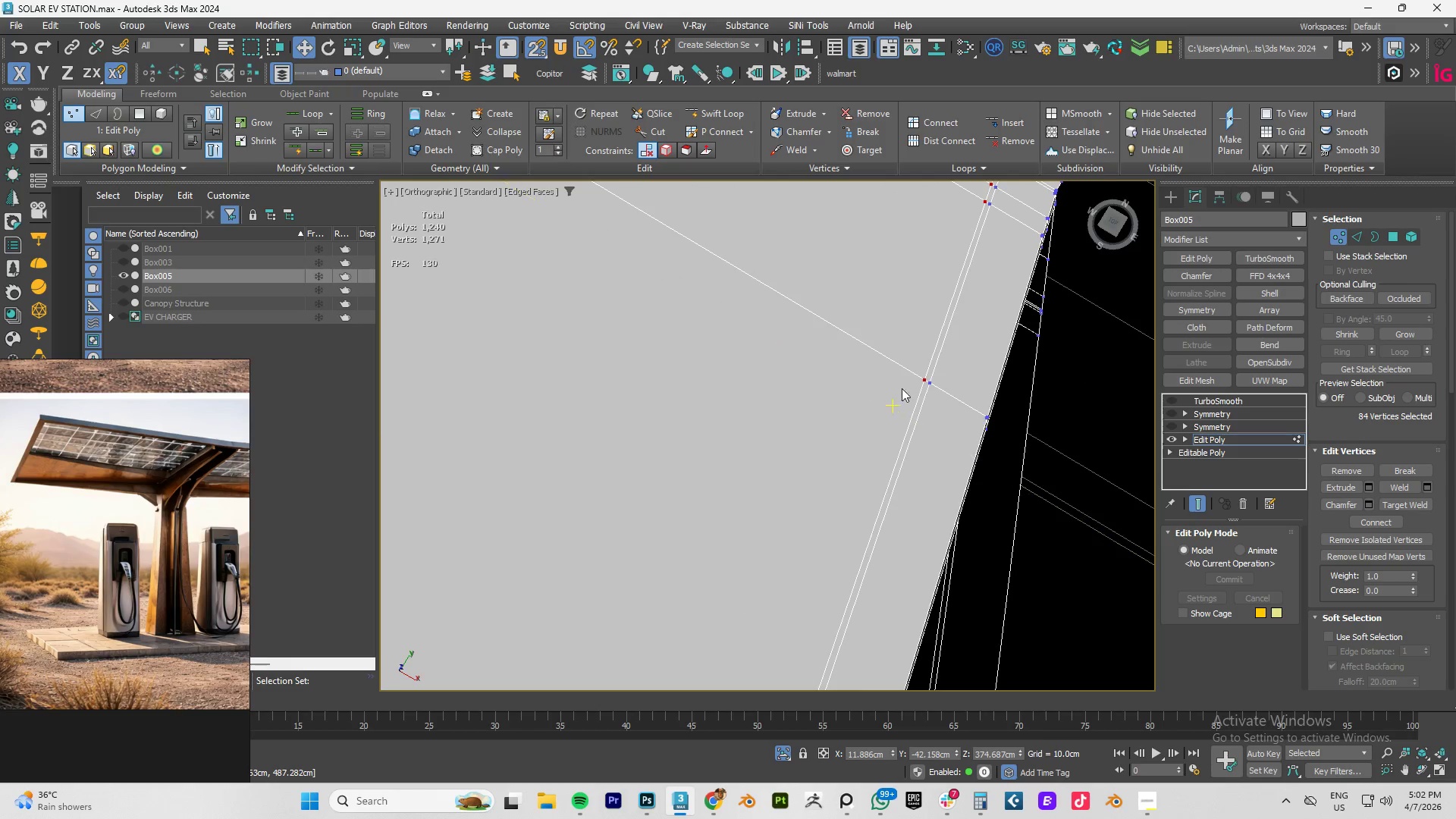 
scroll: coordinate [783, 356], scroll_direction: none, amount: 0.0
 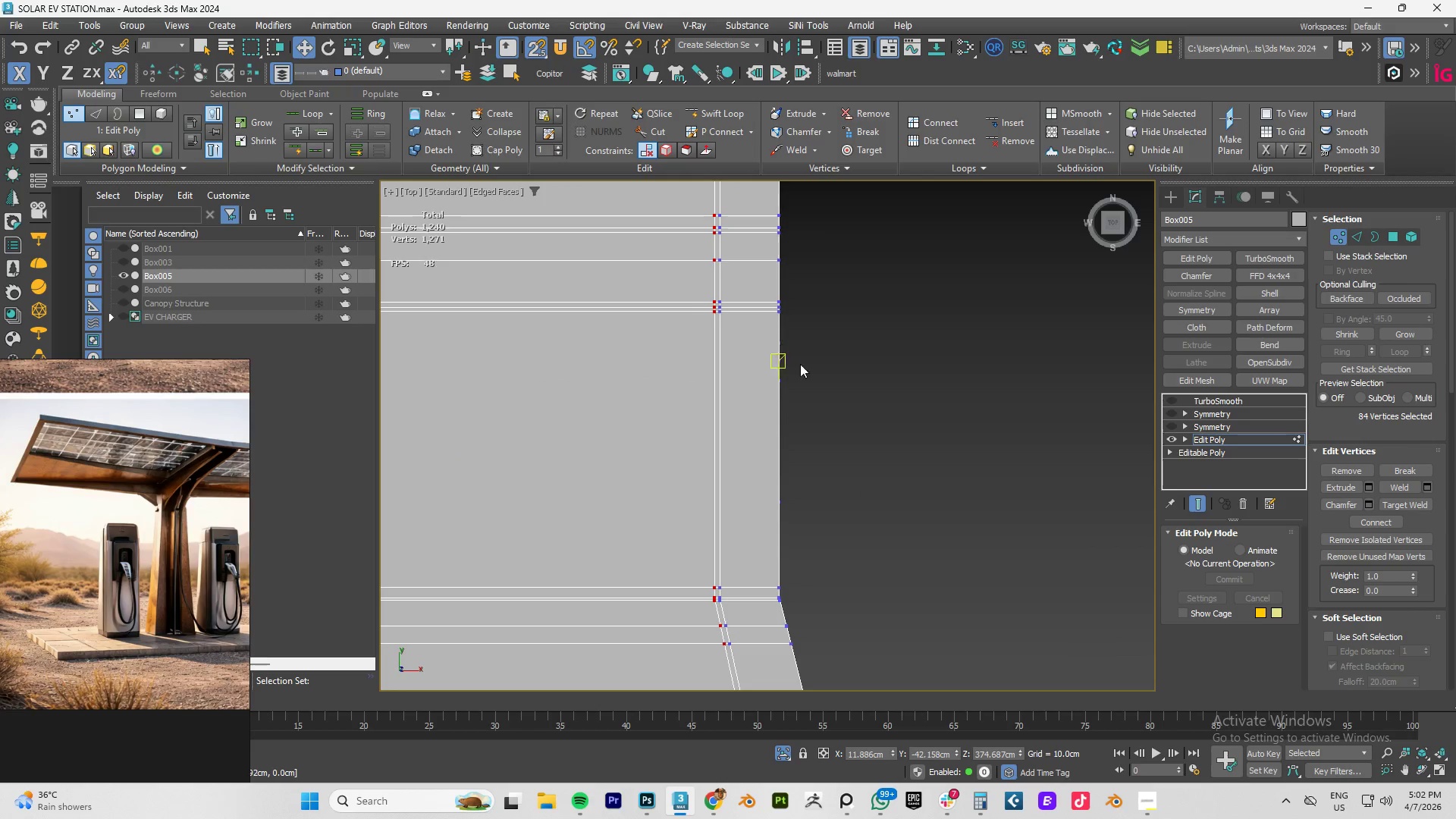 
scroll: coordinate [934, 405], scroll_direction: down, amount: 7.0
 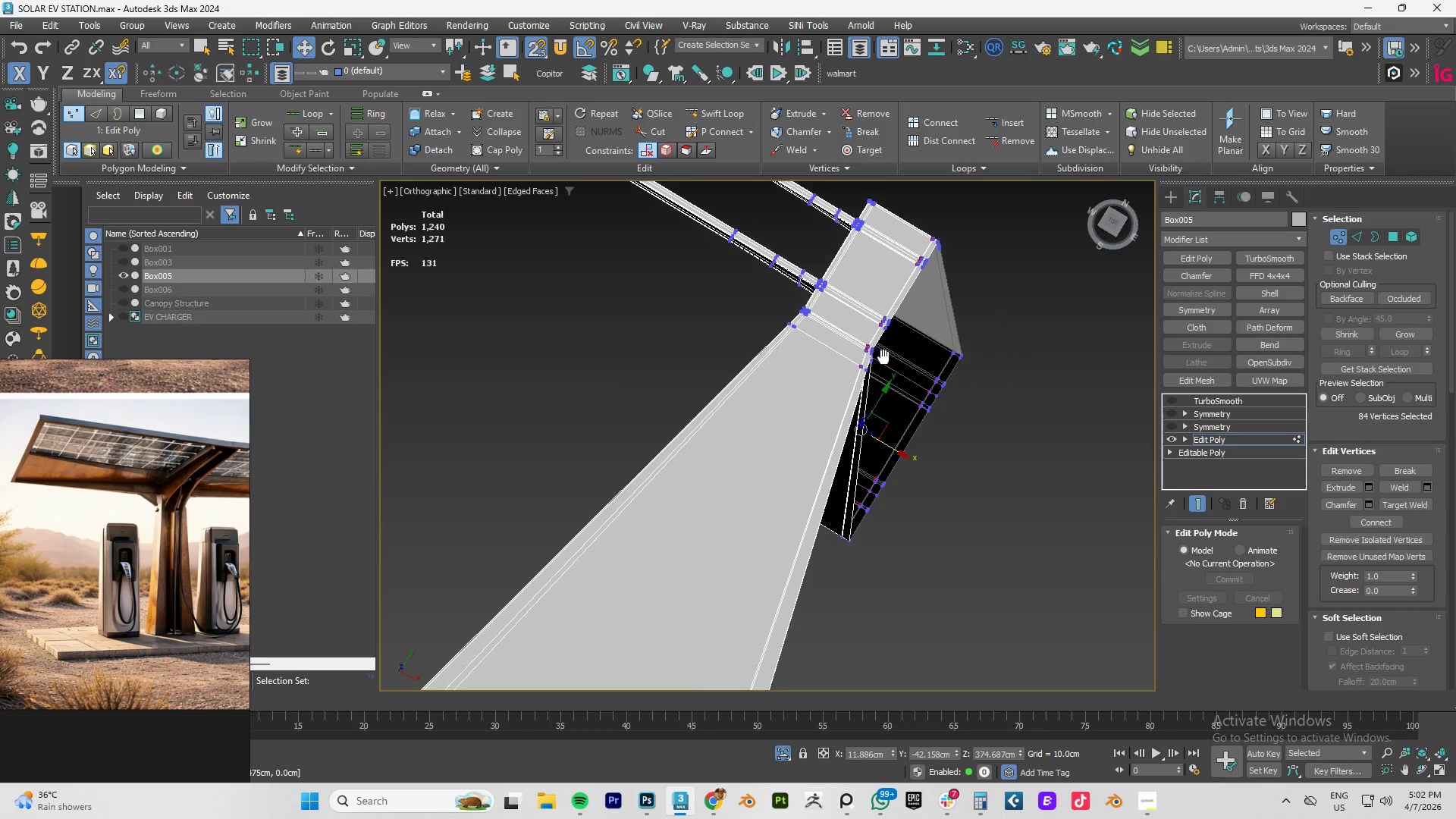 
hold_key(key=AltLeft, duration=1.5)
 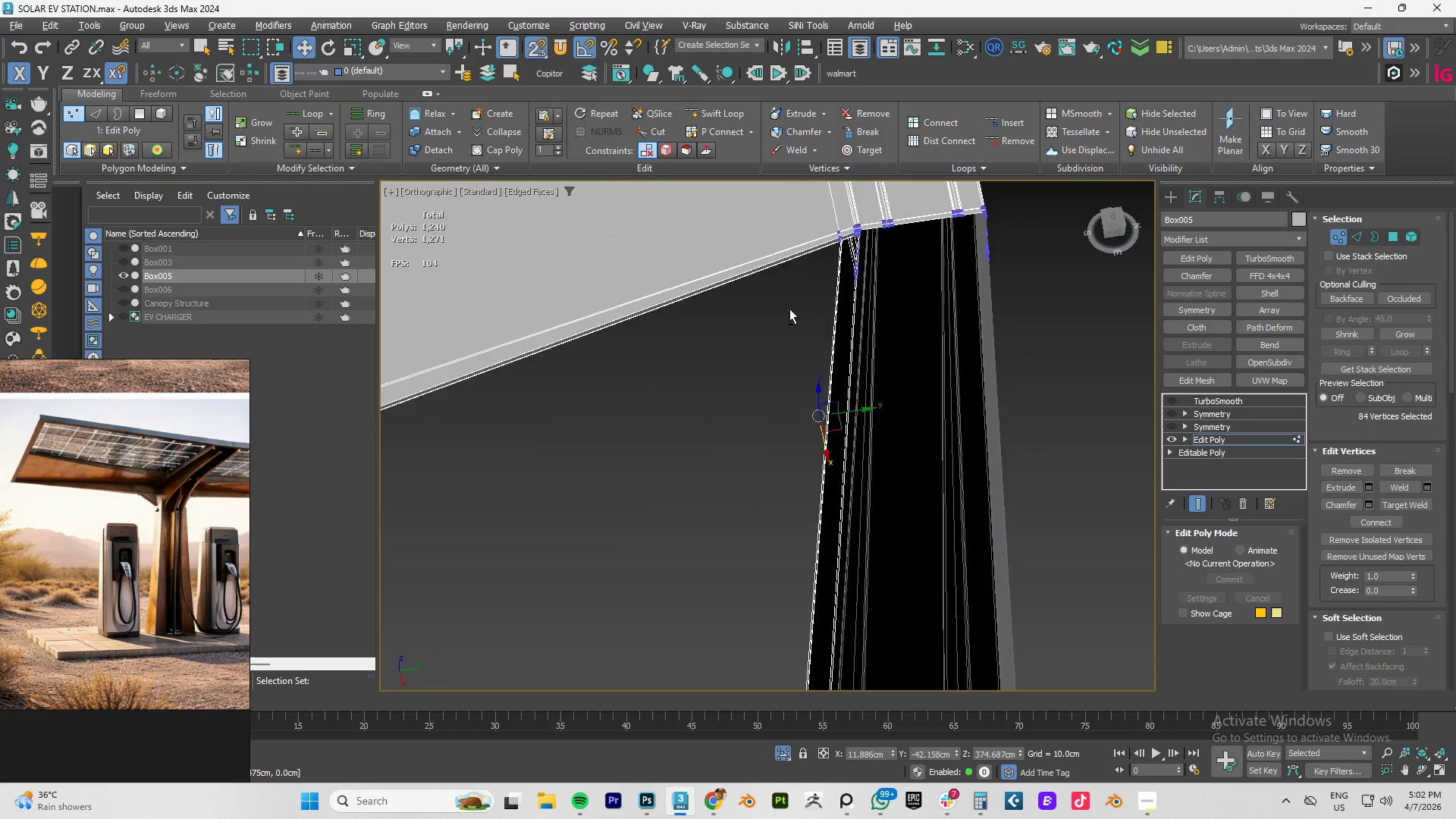 
hold_key(key=AltLeft, duration=1.5)
 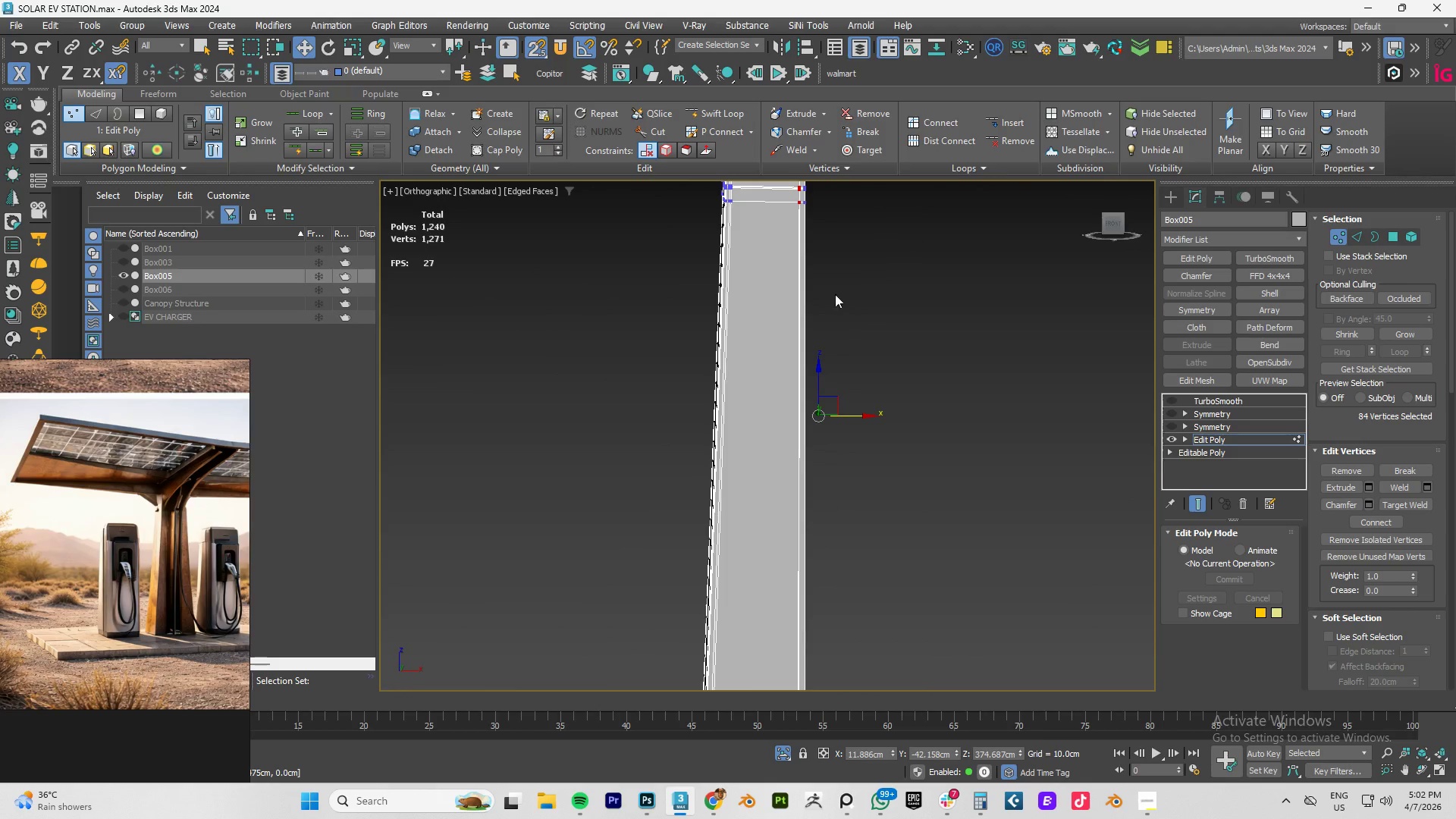 
hold_key(key=AltLeft, duration=0.45)
 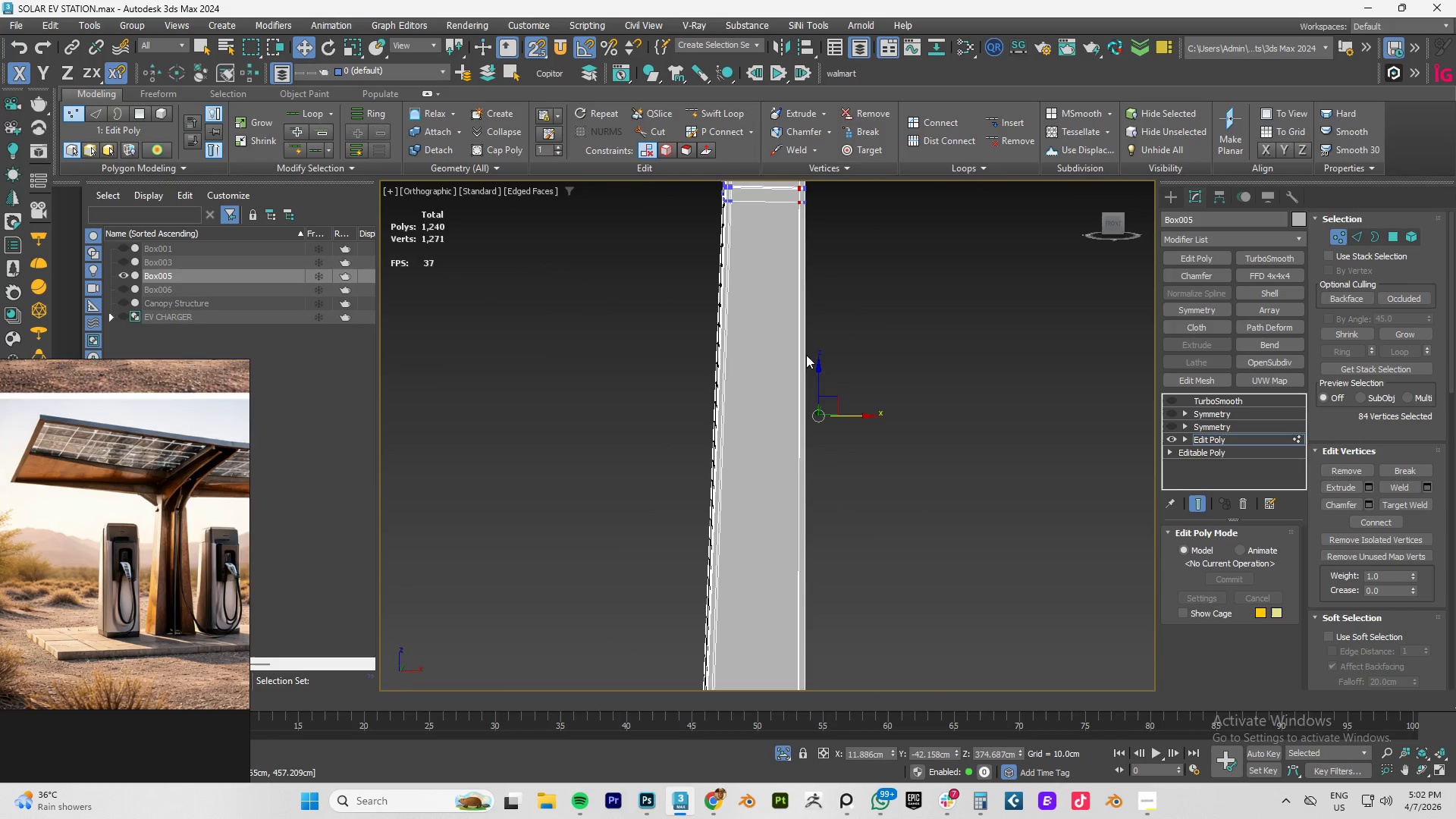 
scroll: coordinate [786, 379], scroll_direction: up, amount: 5.0
 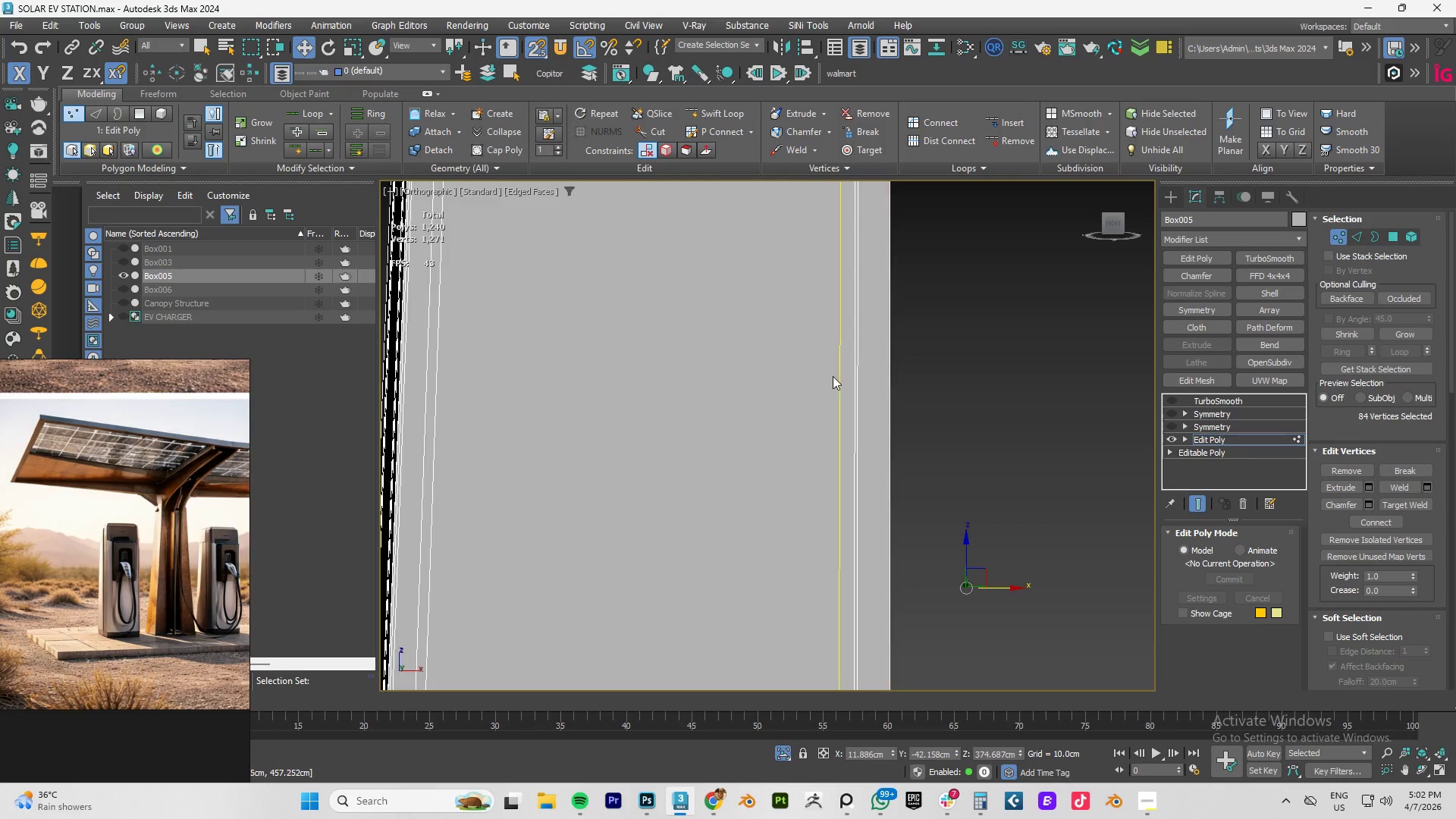 
scroll: coordinate [831, 376], scroll_direction: down, amount: 4.0
 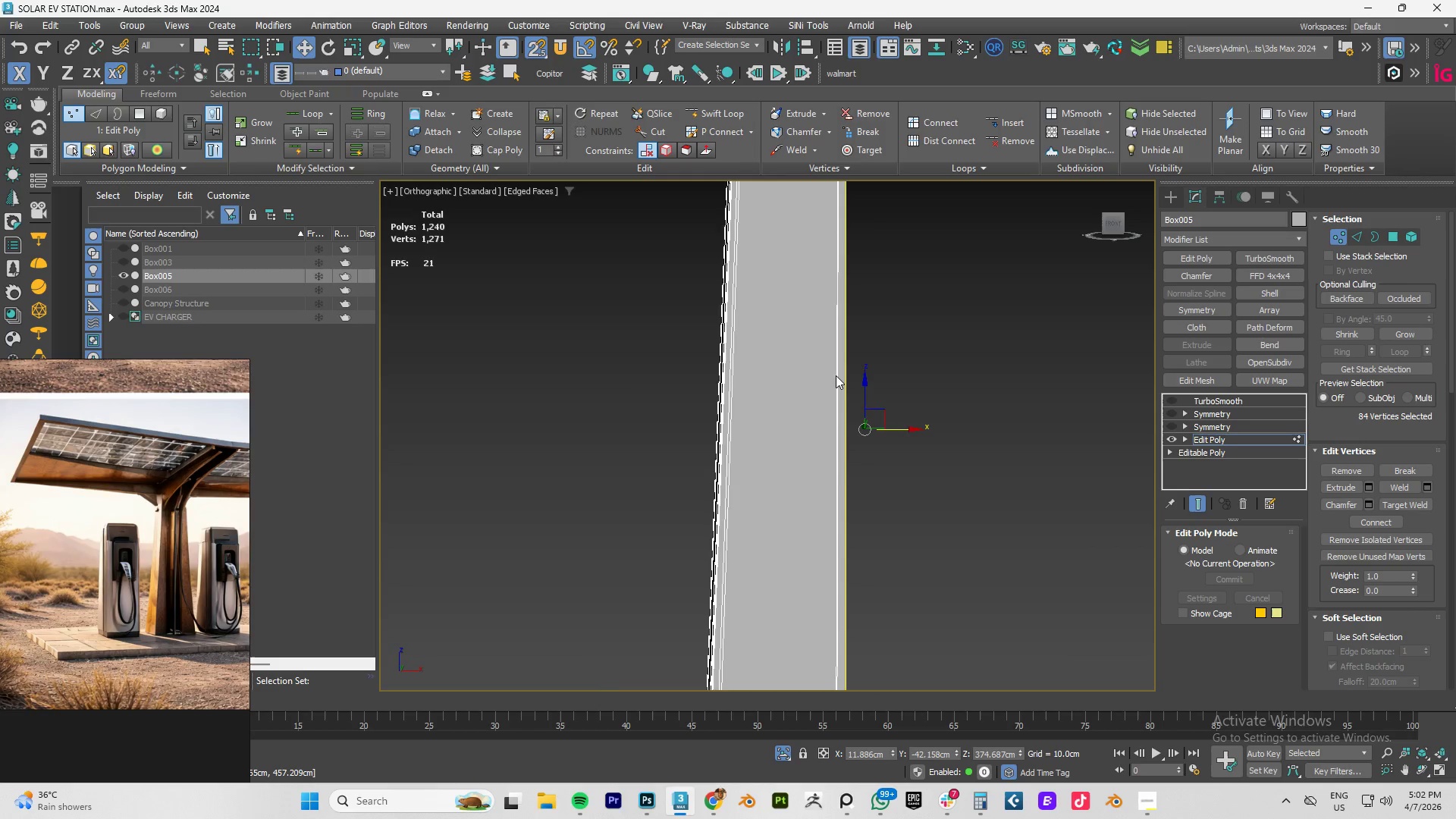 
key(2)
 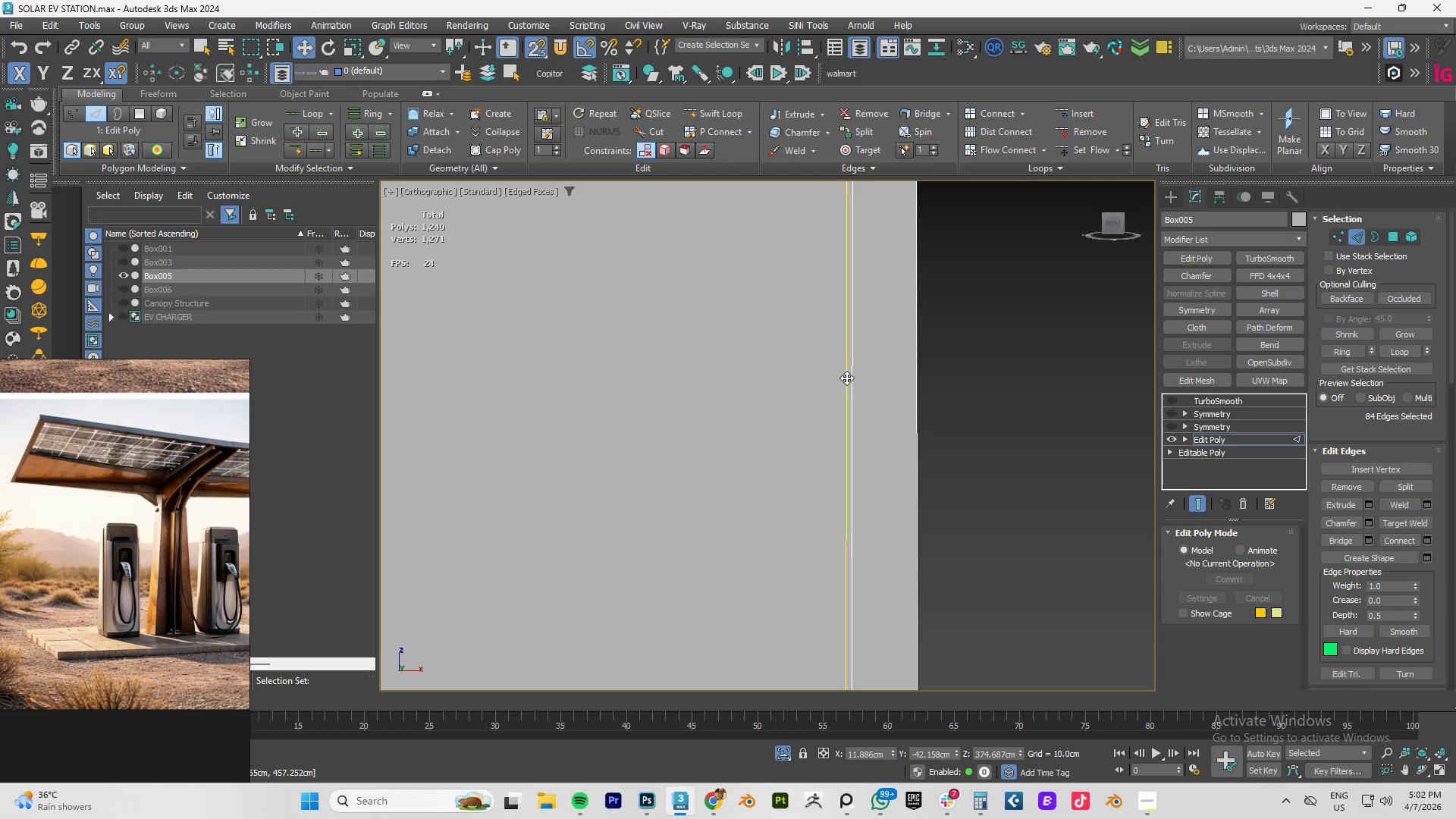 
scroll: coordinate [836, 375], scroll_direction: up, amount: 6.0
 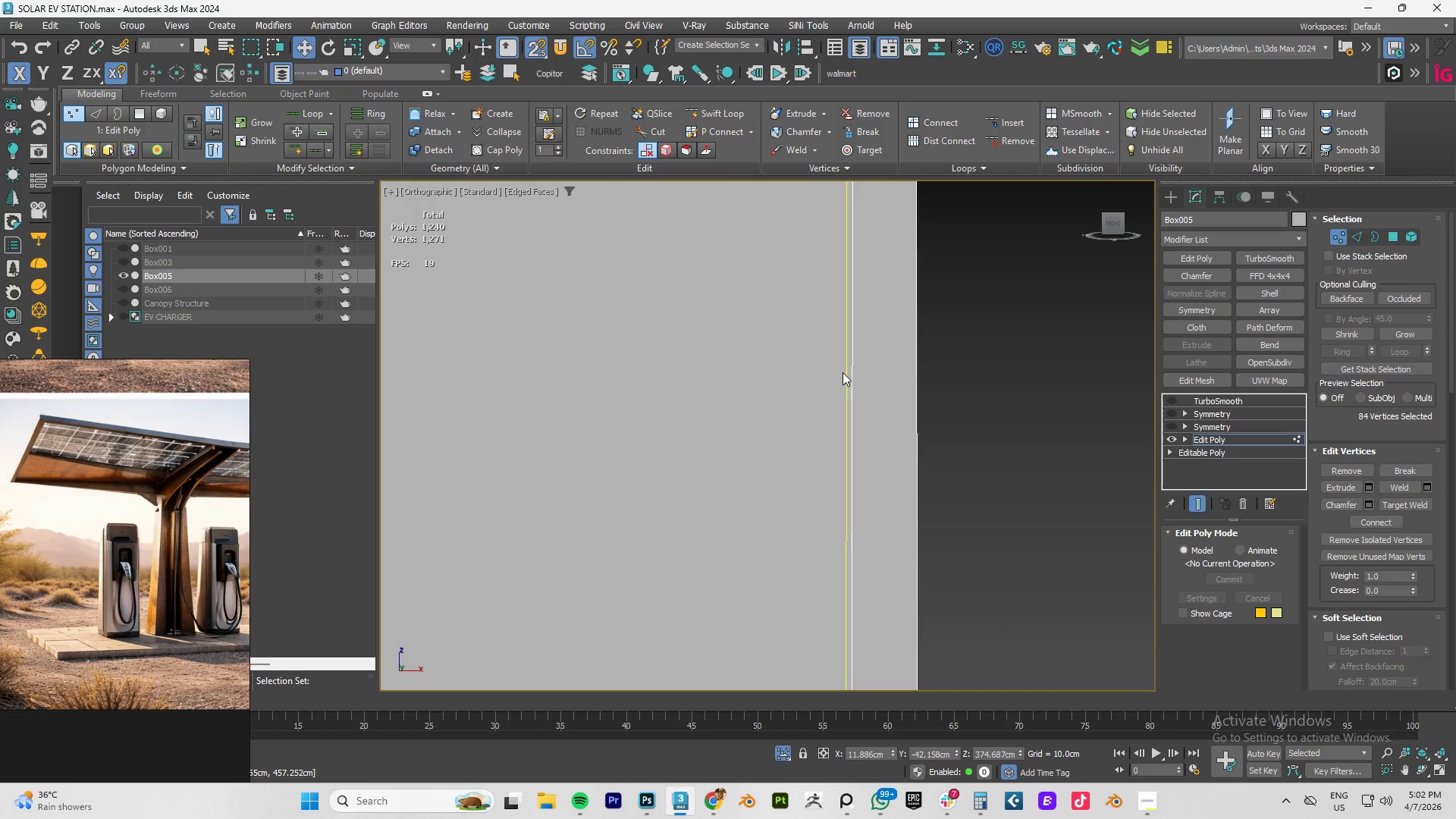 
double_click([846, 378])
 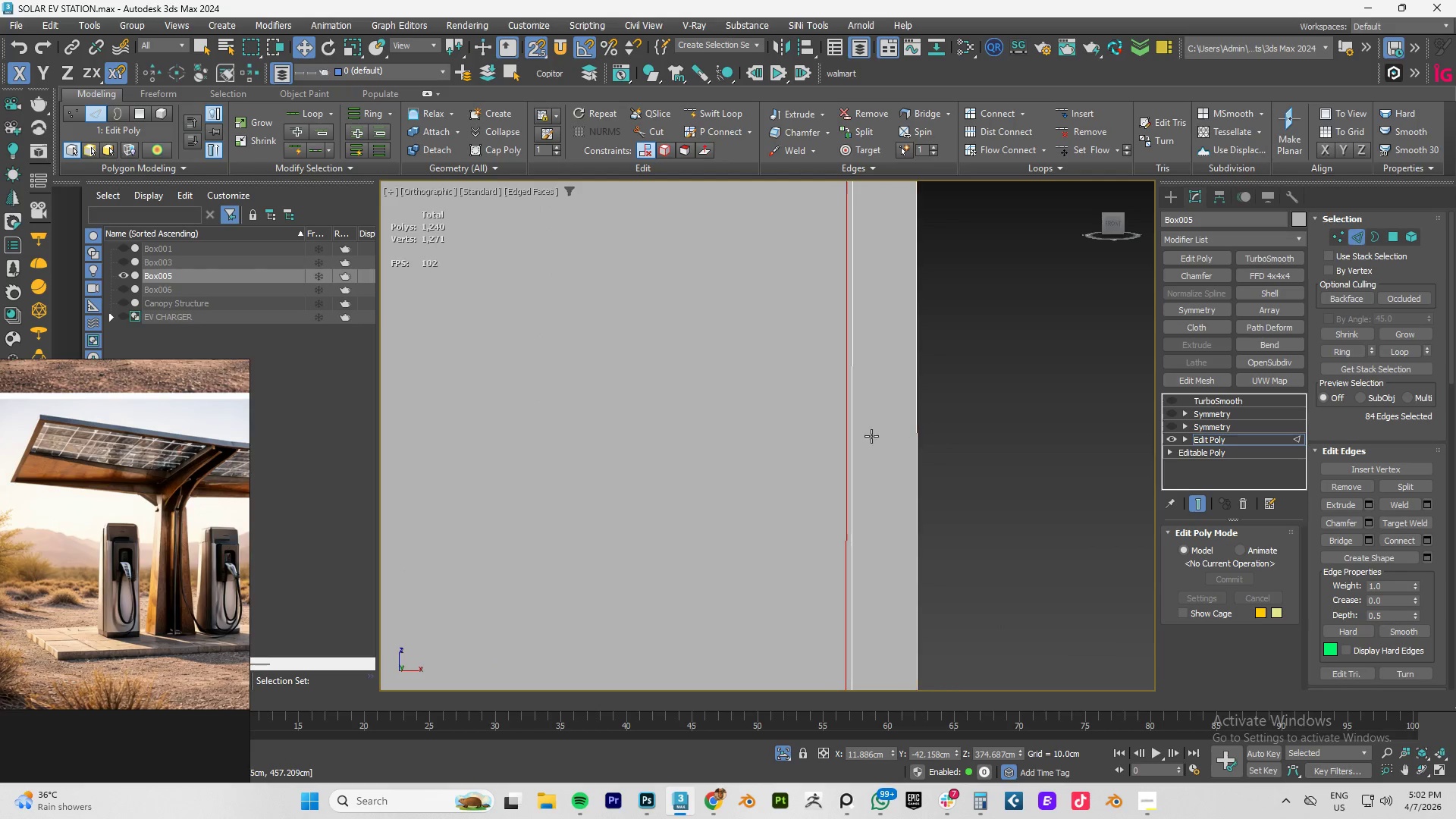 
scroll: coordinate [864, 438], scroll_direction: down, amount: 7.0
 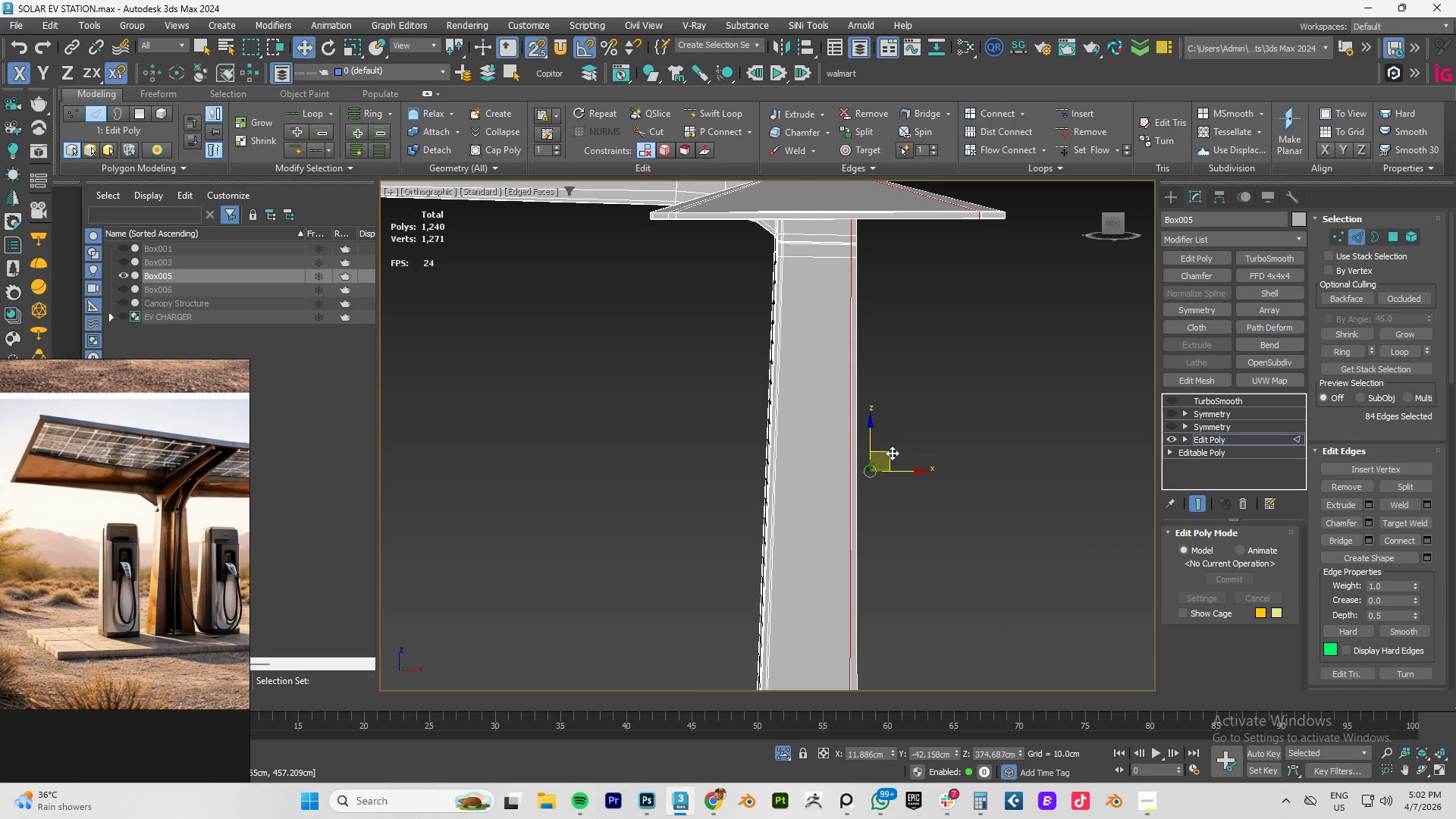 
type(tz)
 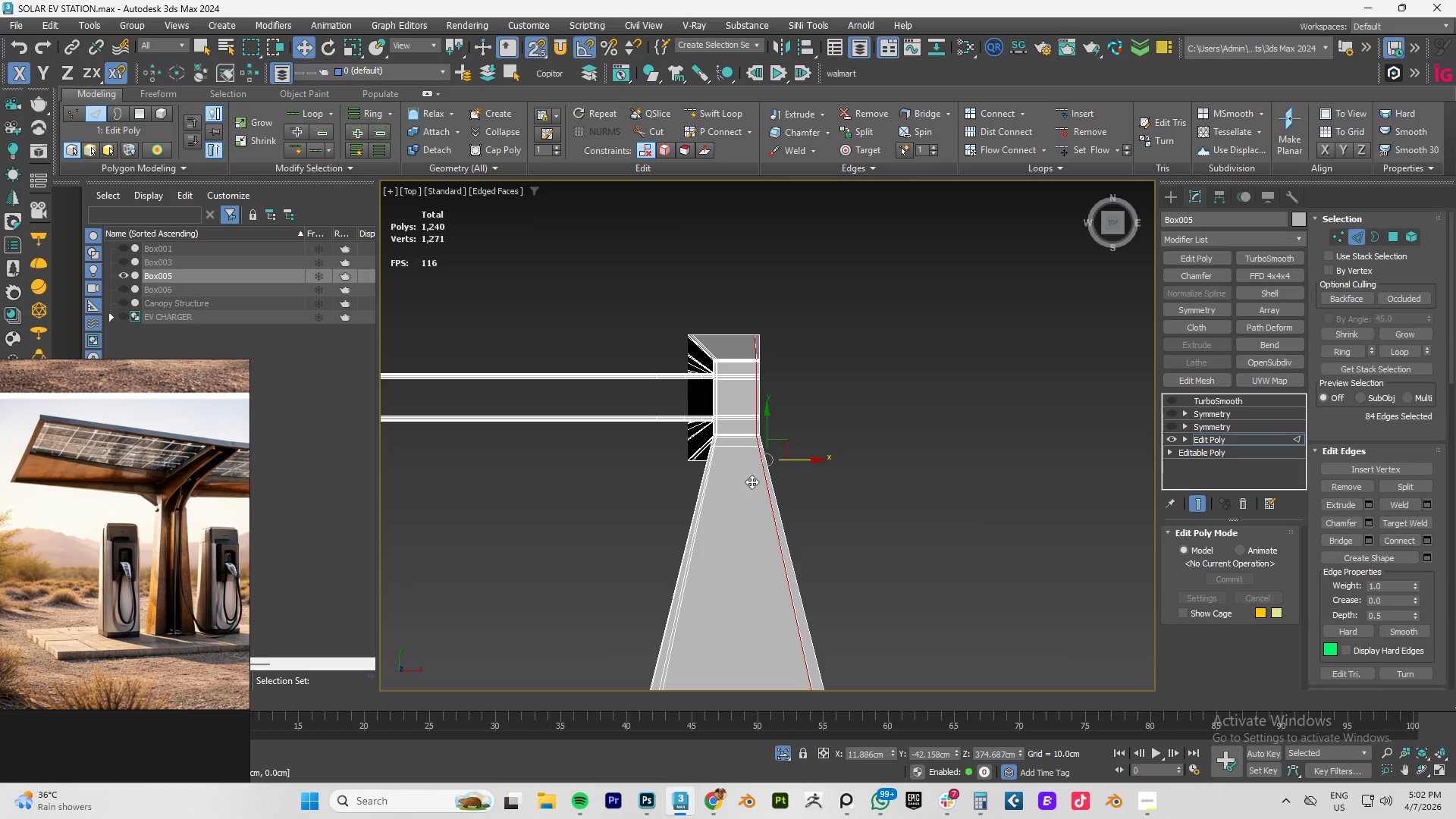 
scroll: coordinate [742, 384], scroll_direction: up, amount: 3.0
 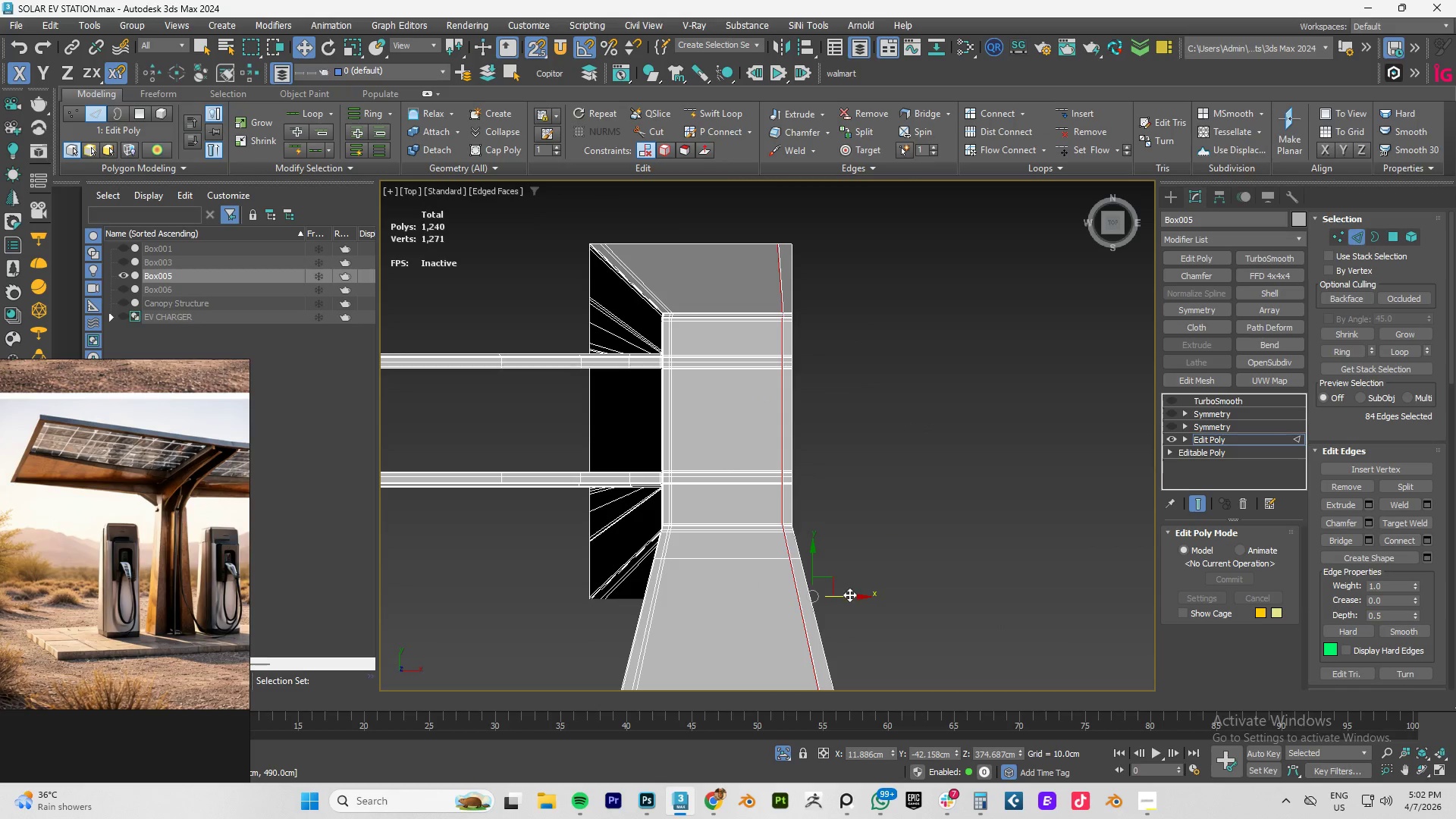 
left_click_drag(start_coordinate=[849, 595], to_coordinate=[749, 595])
 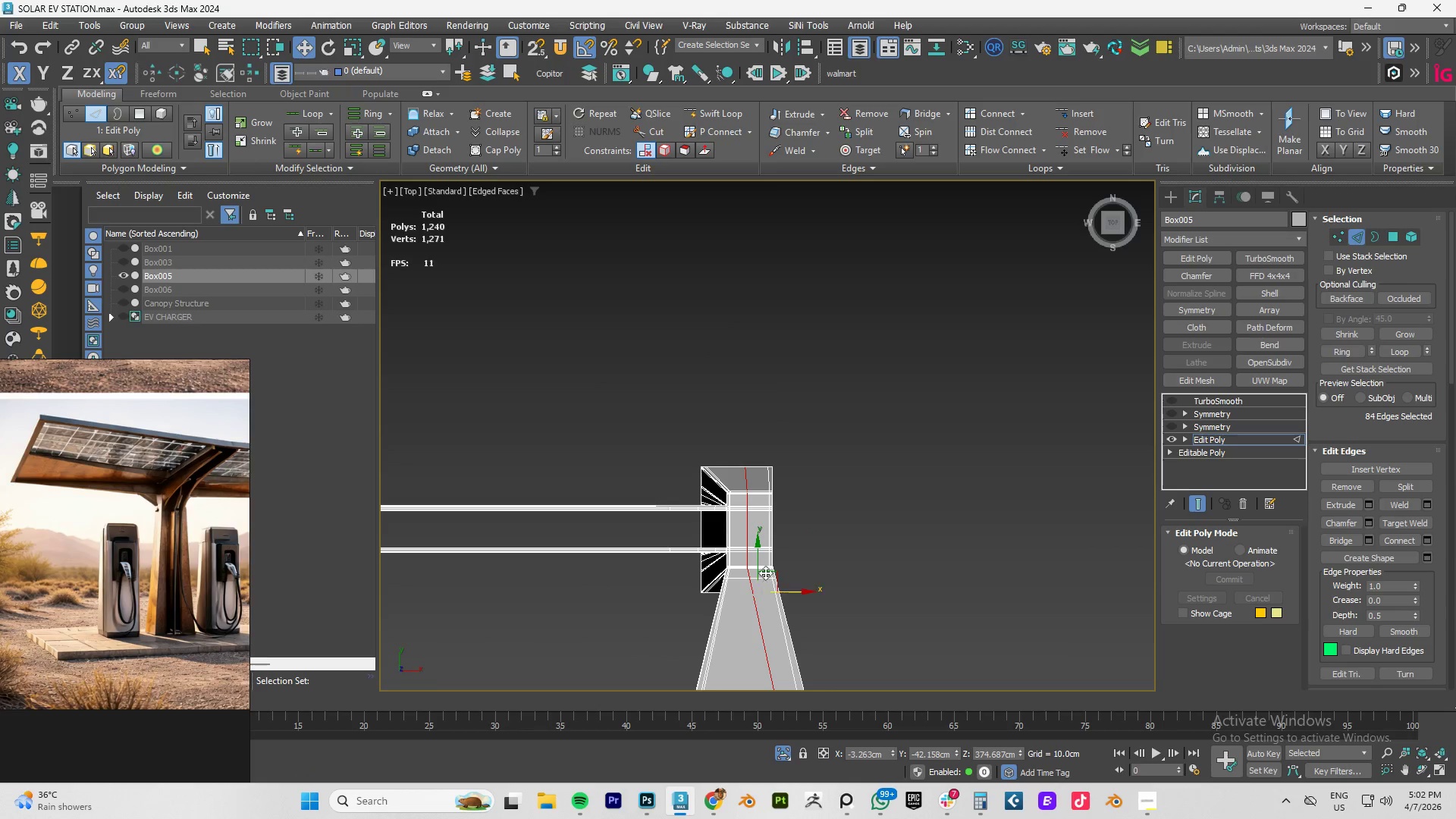 
key(S)
 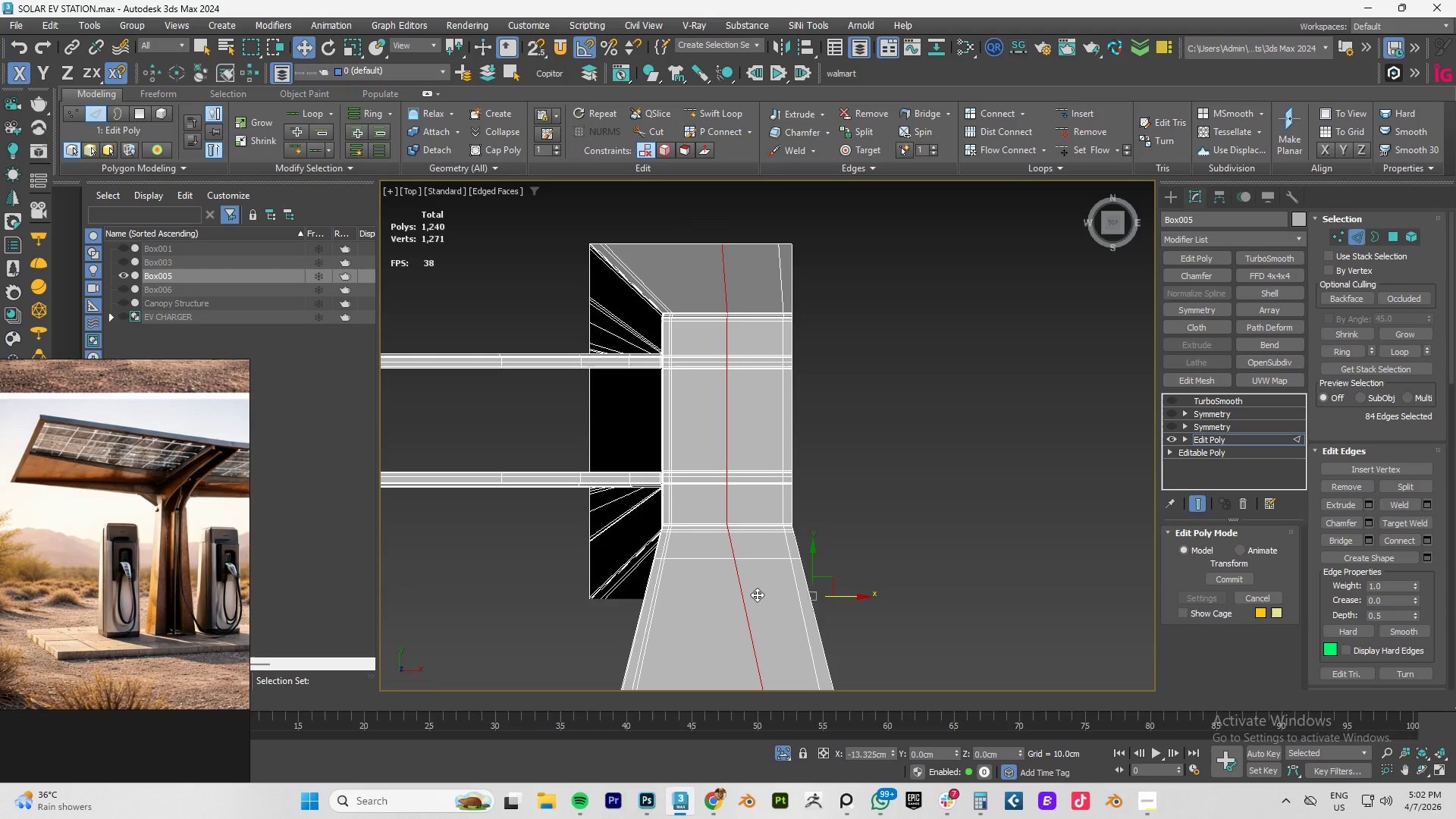 
scroll: coordinate [762, 588], scroll_direction: down, amount: 3.0
 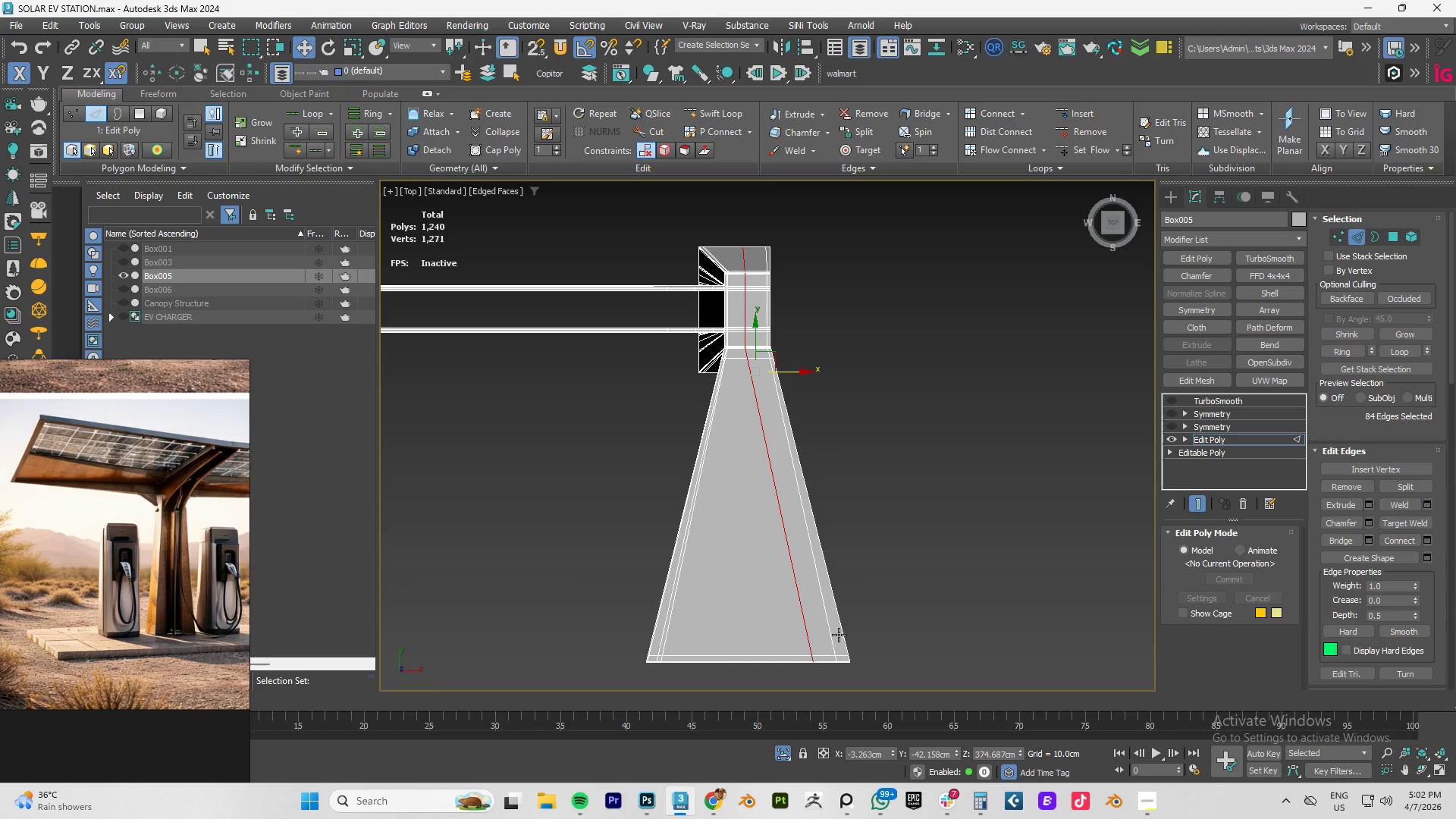 
key(1)
 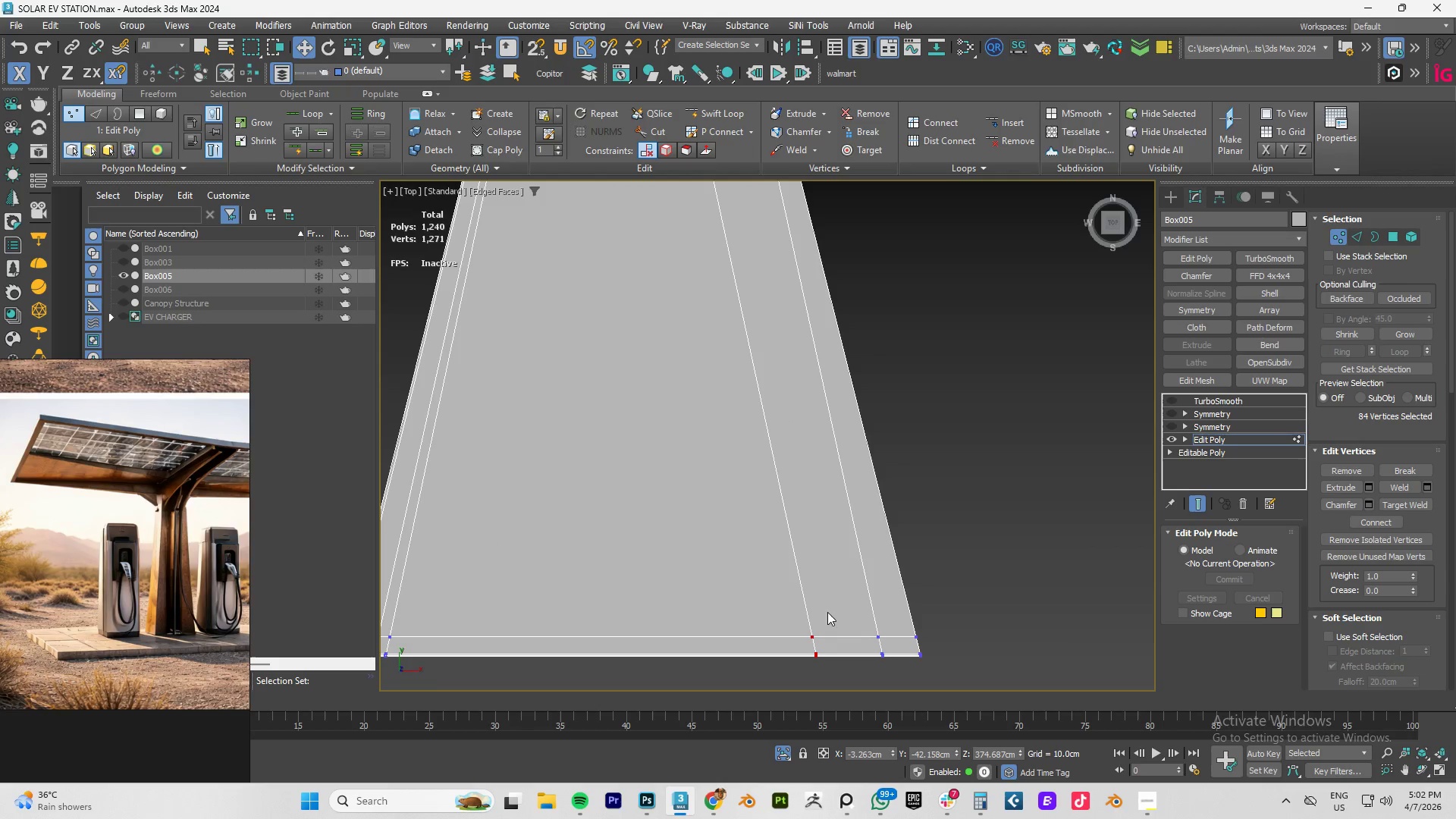 
scroll: coordinate [811, 665], scroll_direction: up, amount: 3.0
 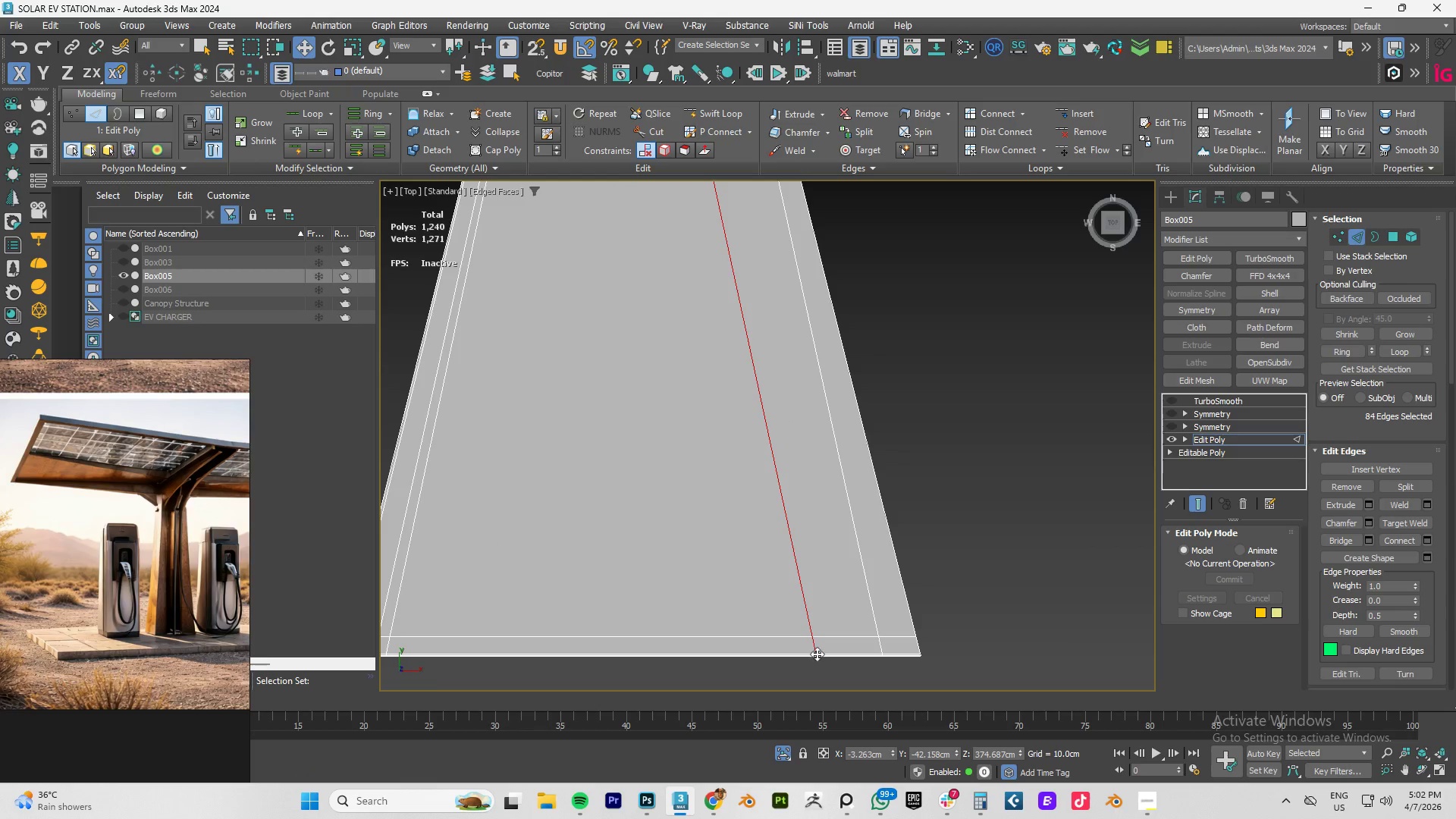 
left_click_drag(start_coordinate=[836, 603], to_coordinate=[788, 645])
 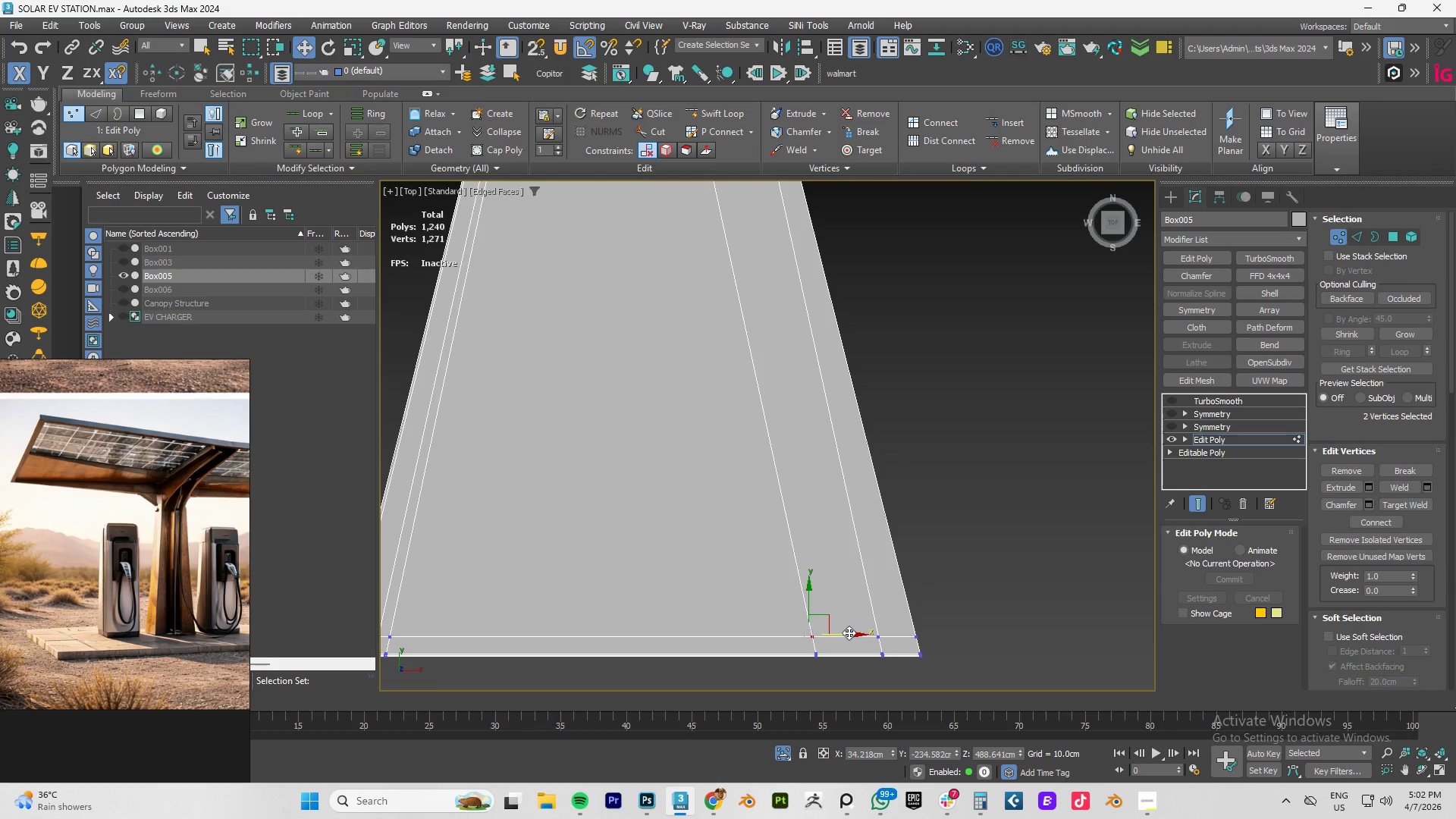 
left_click_drag(start_coordinate=[849, 632], to_coordinate=[680, 636])
 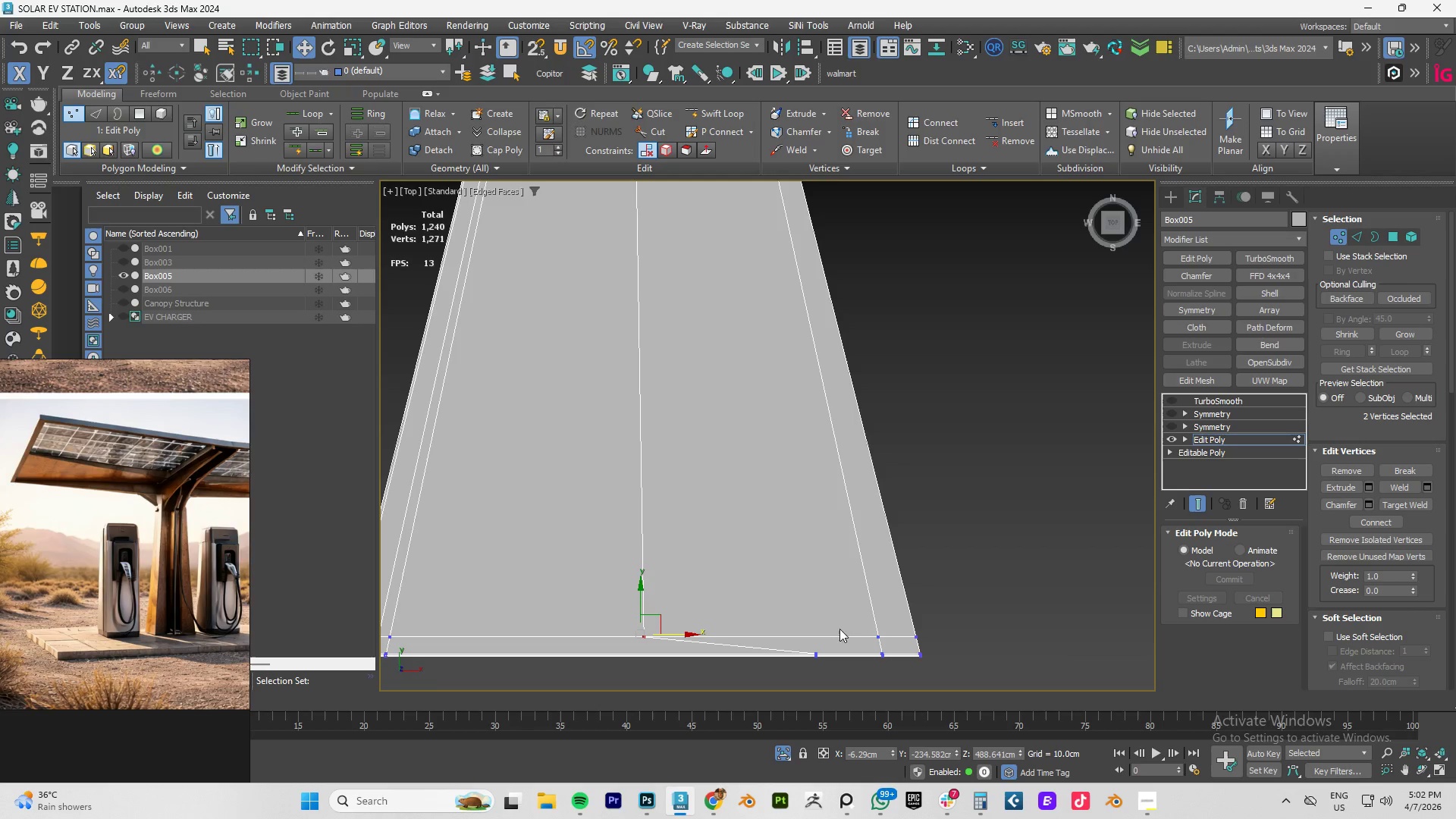 
left_click_drag(start_coordinate=[839, 622], to_coordinate=[773, 677])
 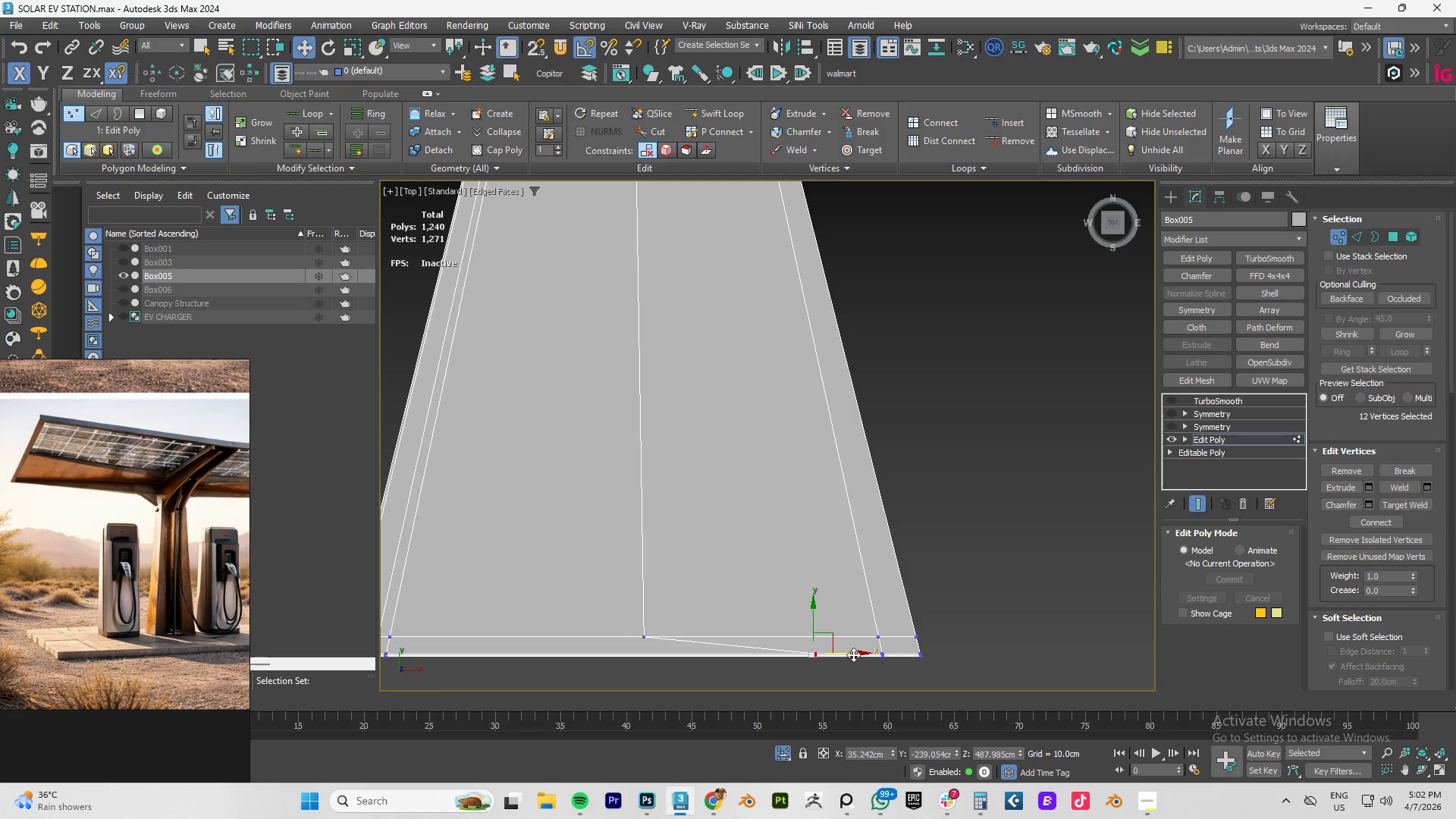 
left_click_drag(start_coordinate=[855, 651], to_coordinate=[643, 644])
 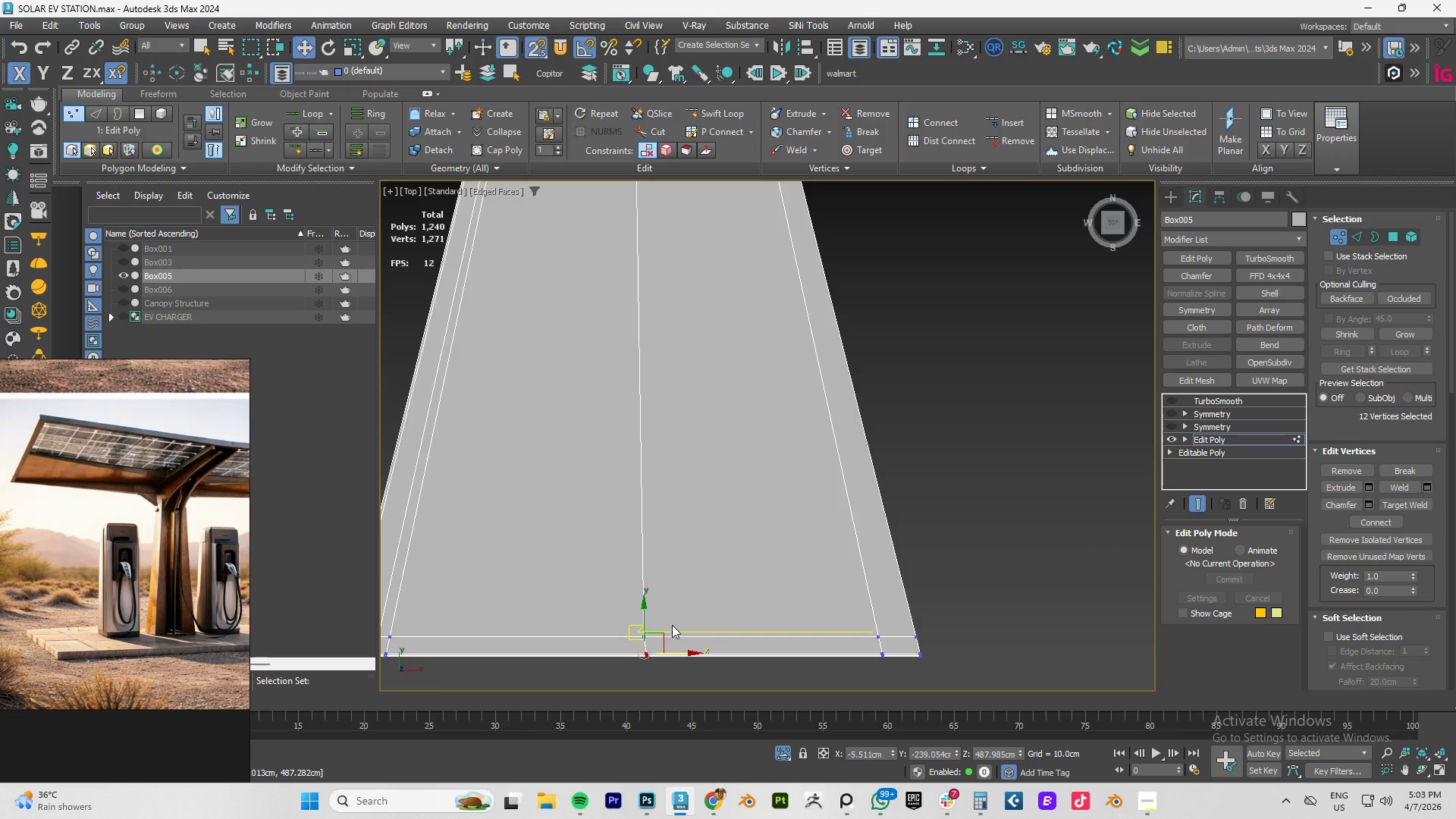 
key(S)
 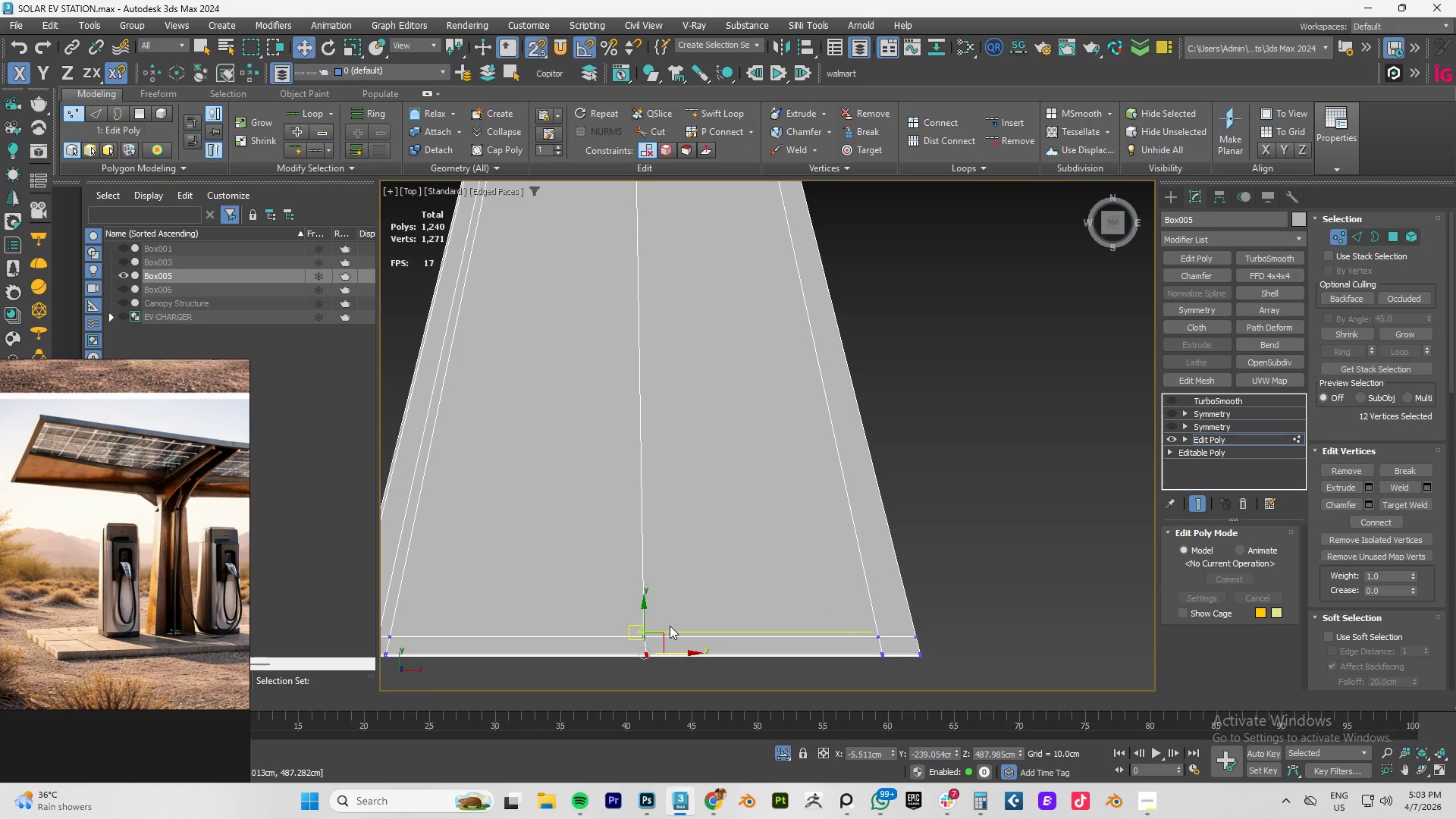 
scroll: coordinate [670, 520], scroll_direction: down, amount: 3.0
 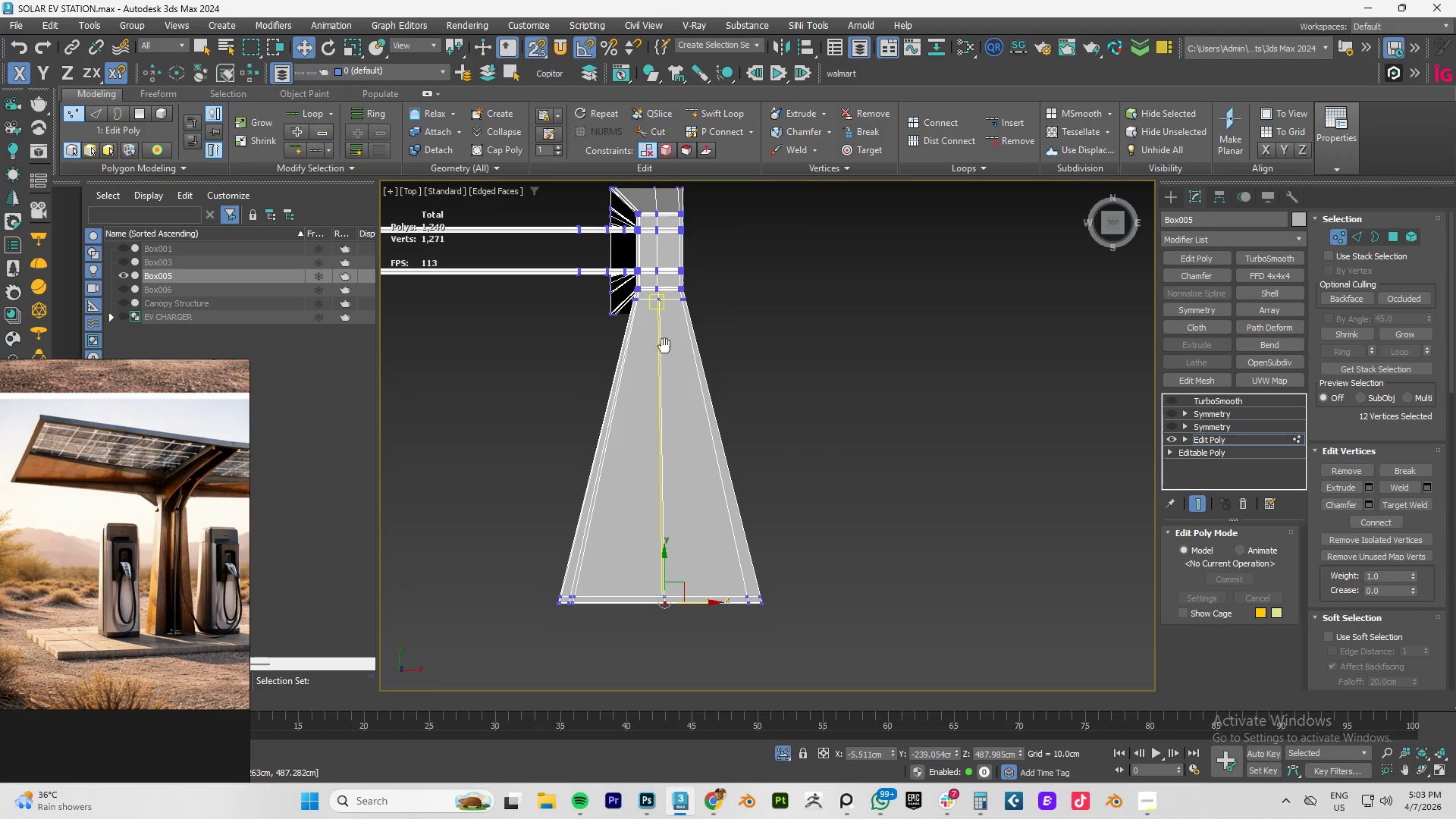 
scroll: coordinate [670, 466], scroll_direction: up, amount: 5.0
 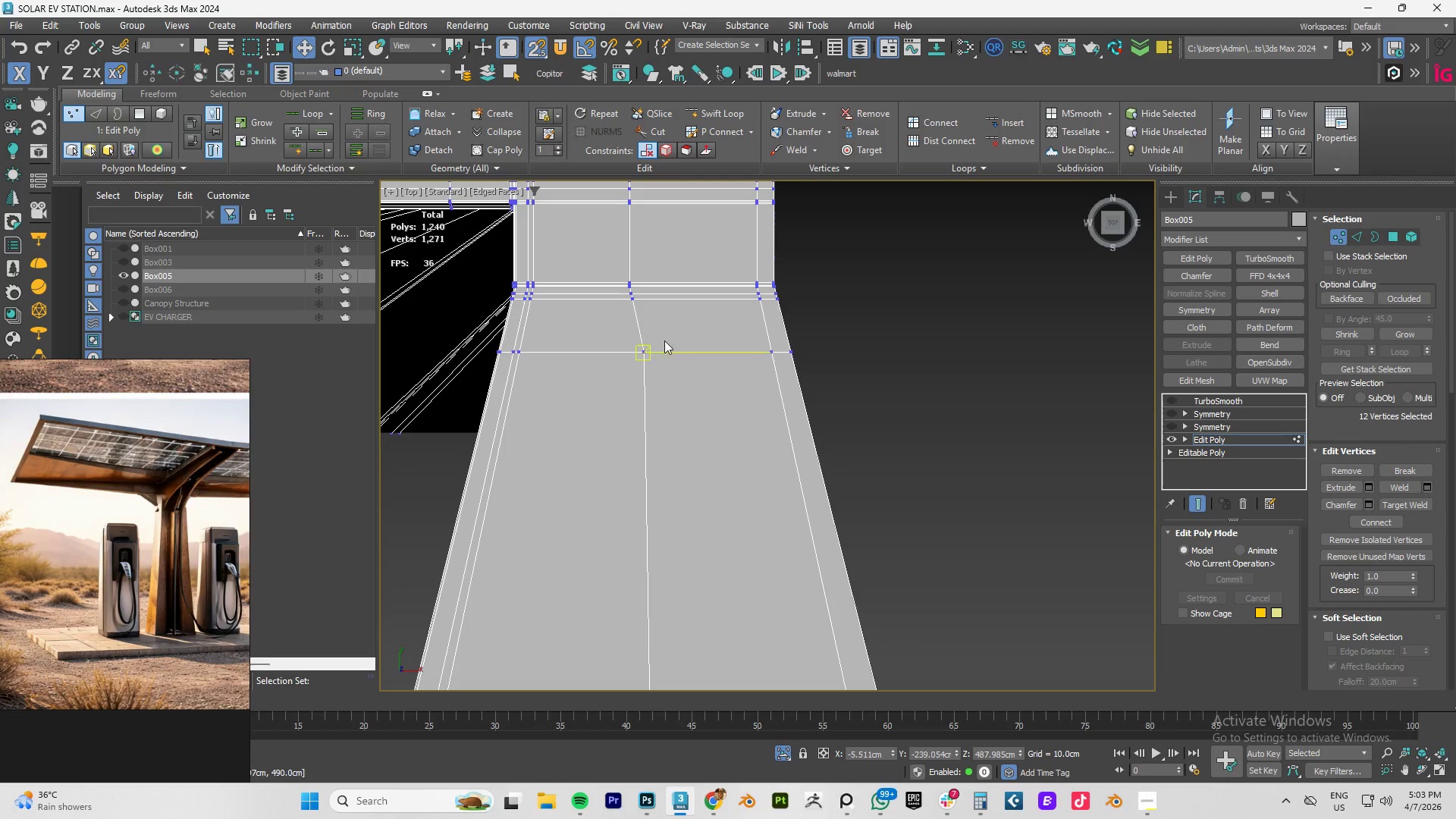 
left_click_drag(start_coordinate=[662, 330], to_coordinate=[622, 390])
 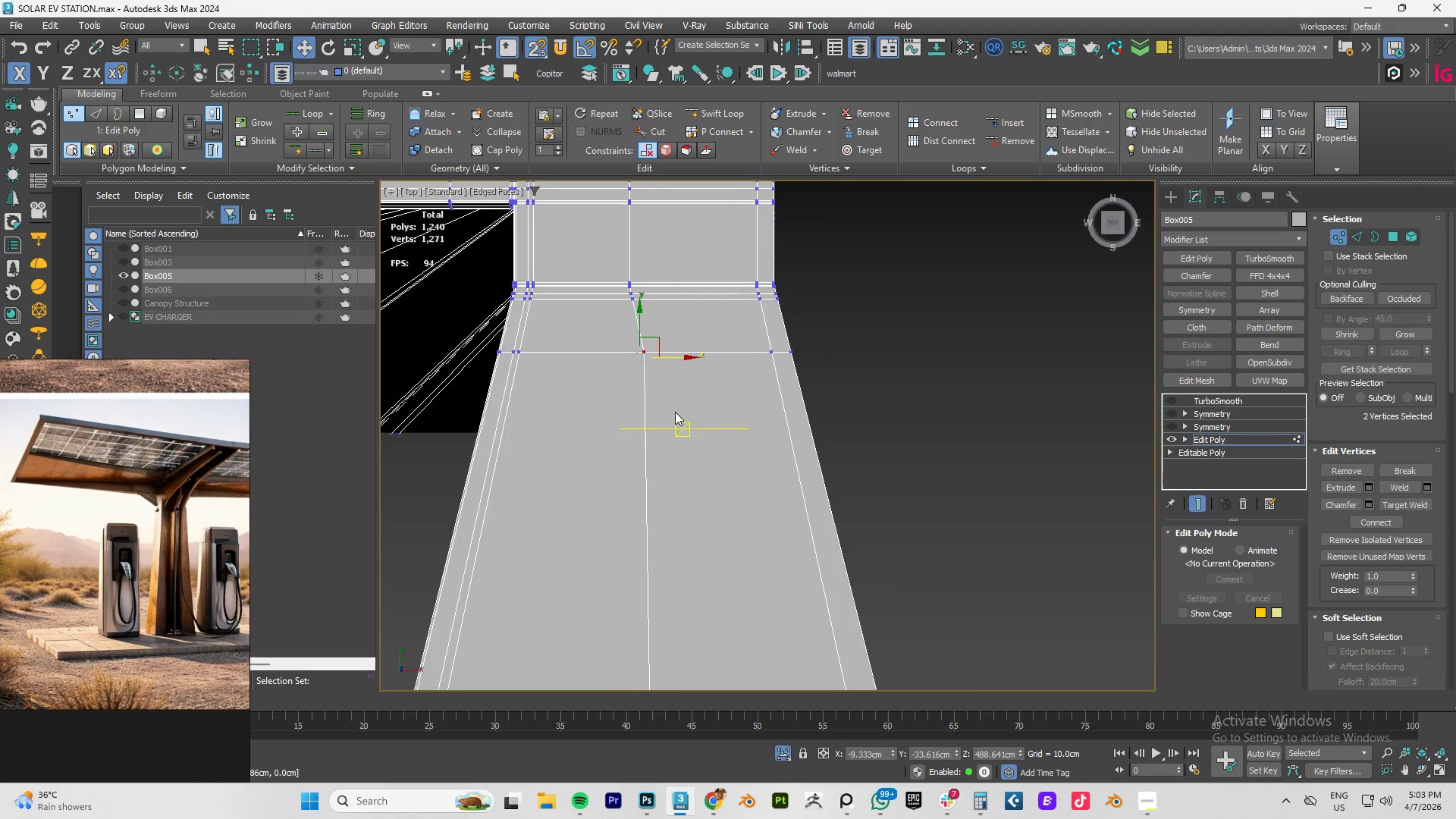 
hold_key(key=AltLeft, duration=1.5)
 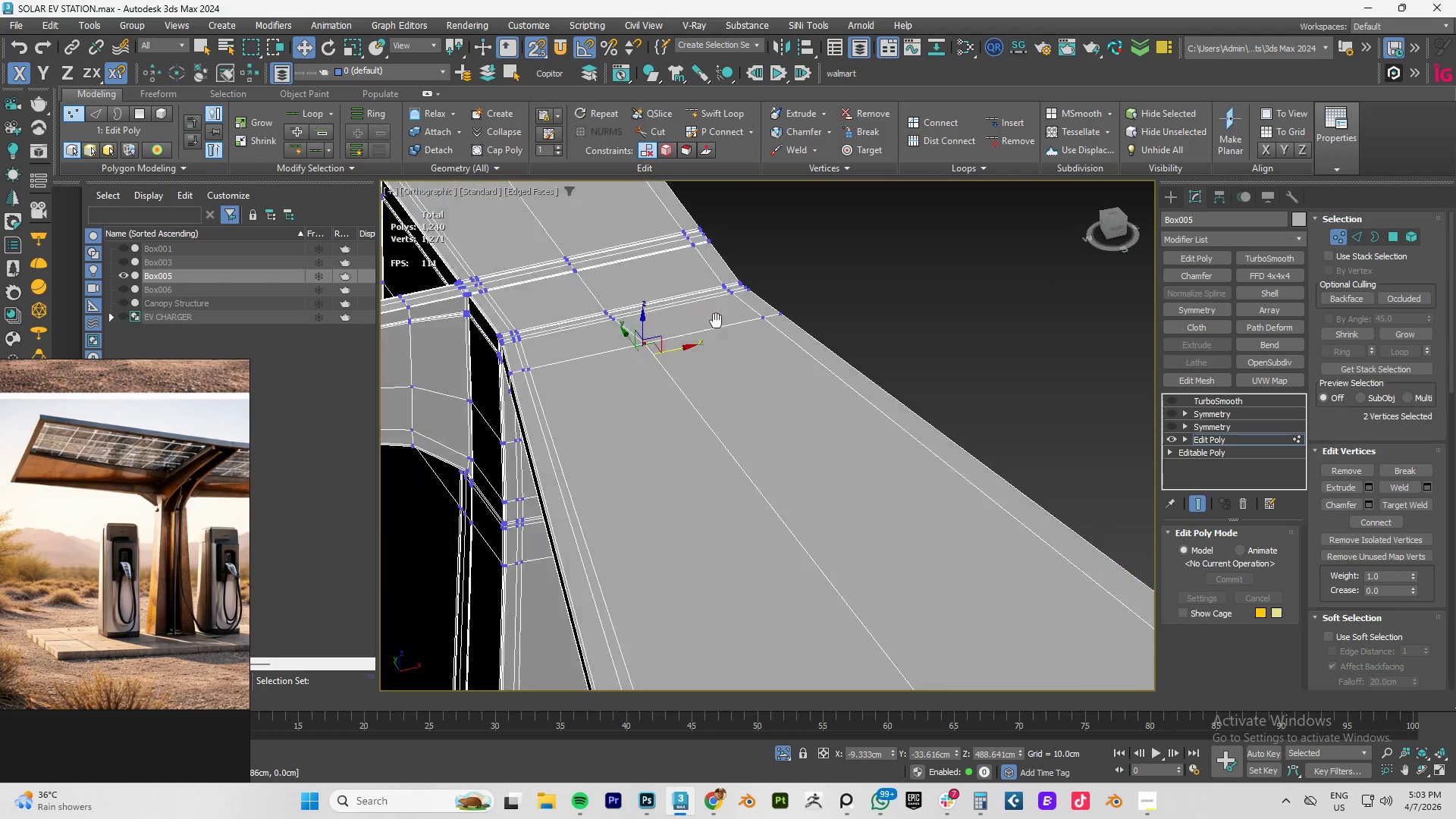 
hold_key(key=AltLeft, duration=1.3)
 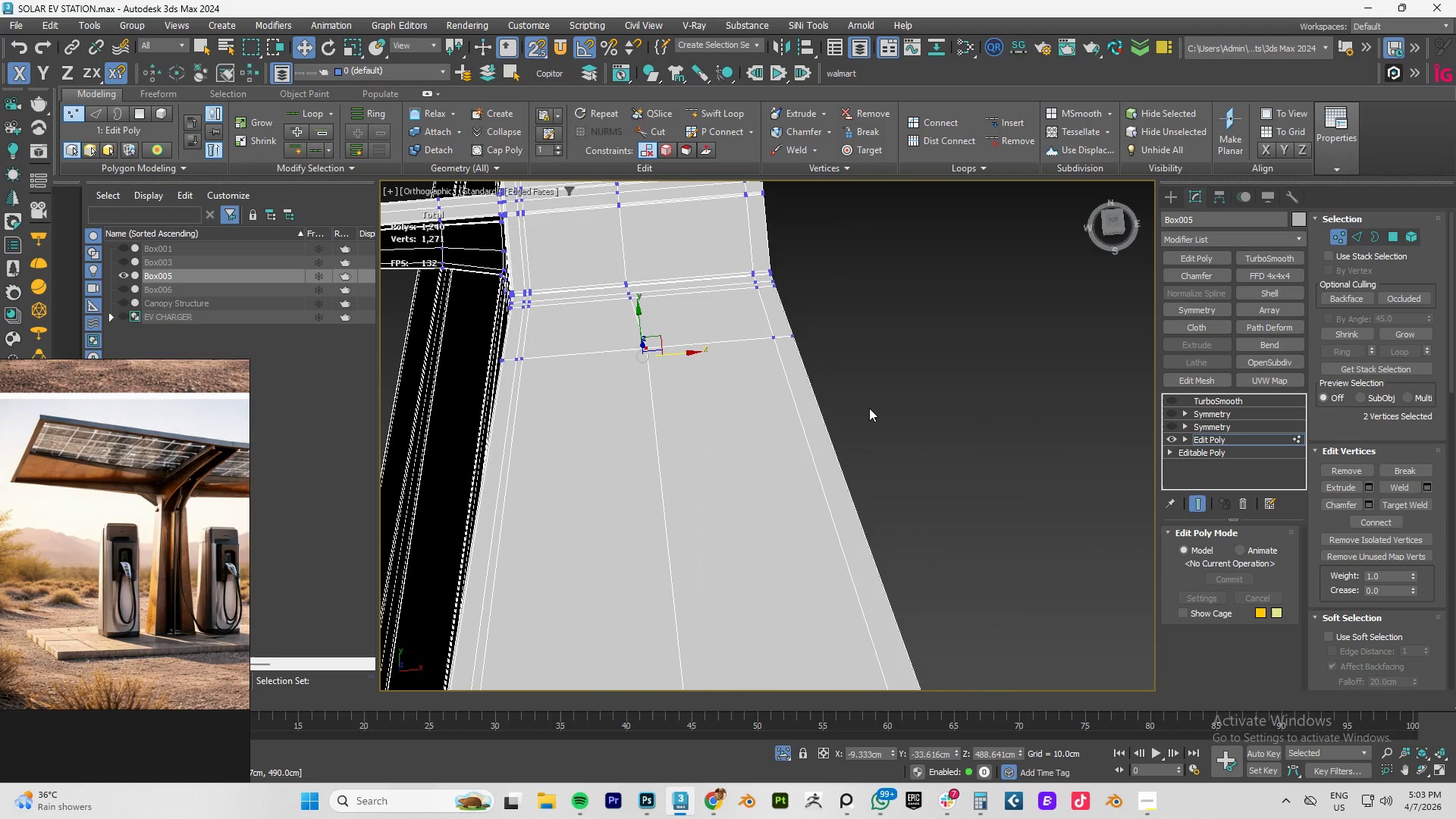 
type(tz)
 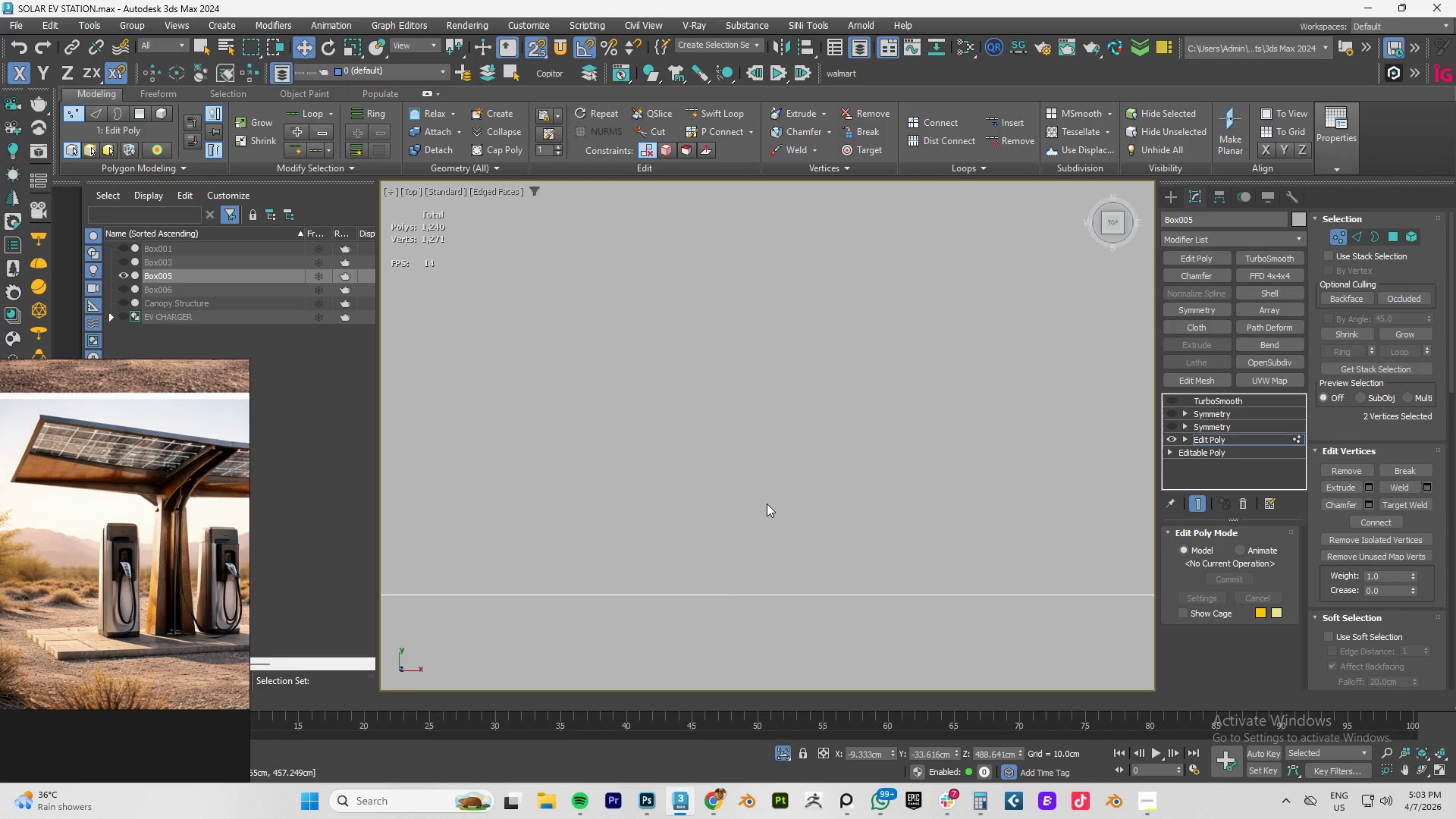 
scroll: coordinate [768, 504], scroll_direction: down, amount: 14.0
 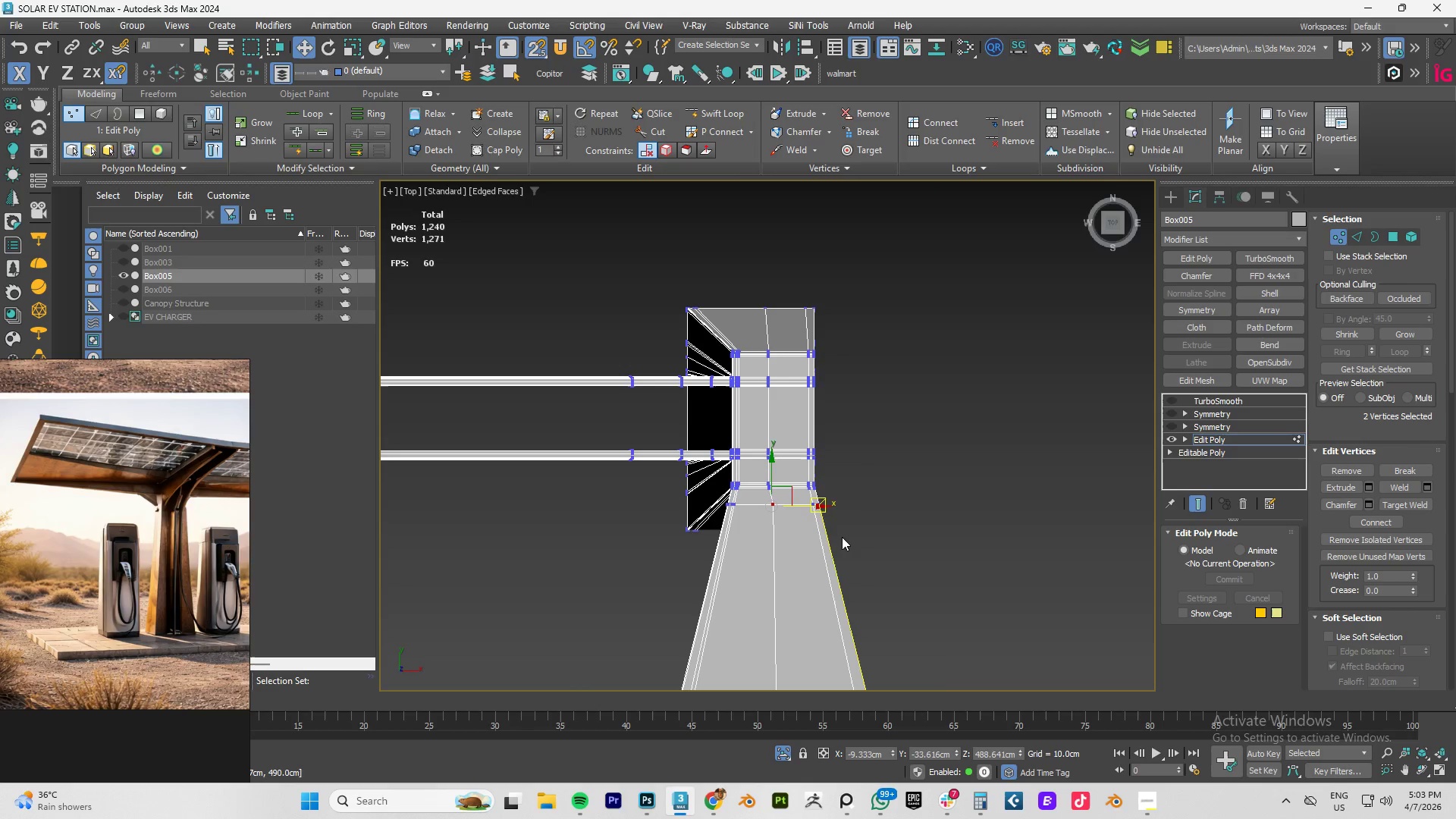 
left_click([896, 528])
 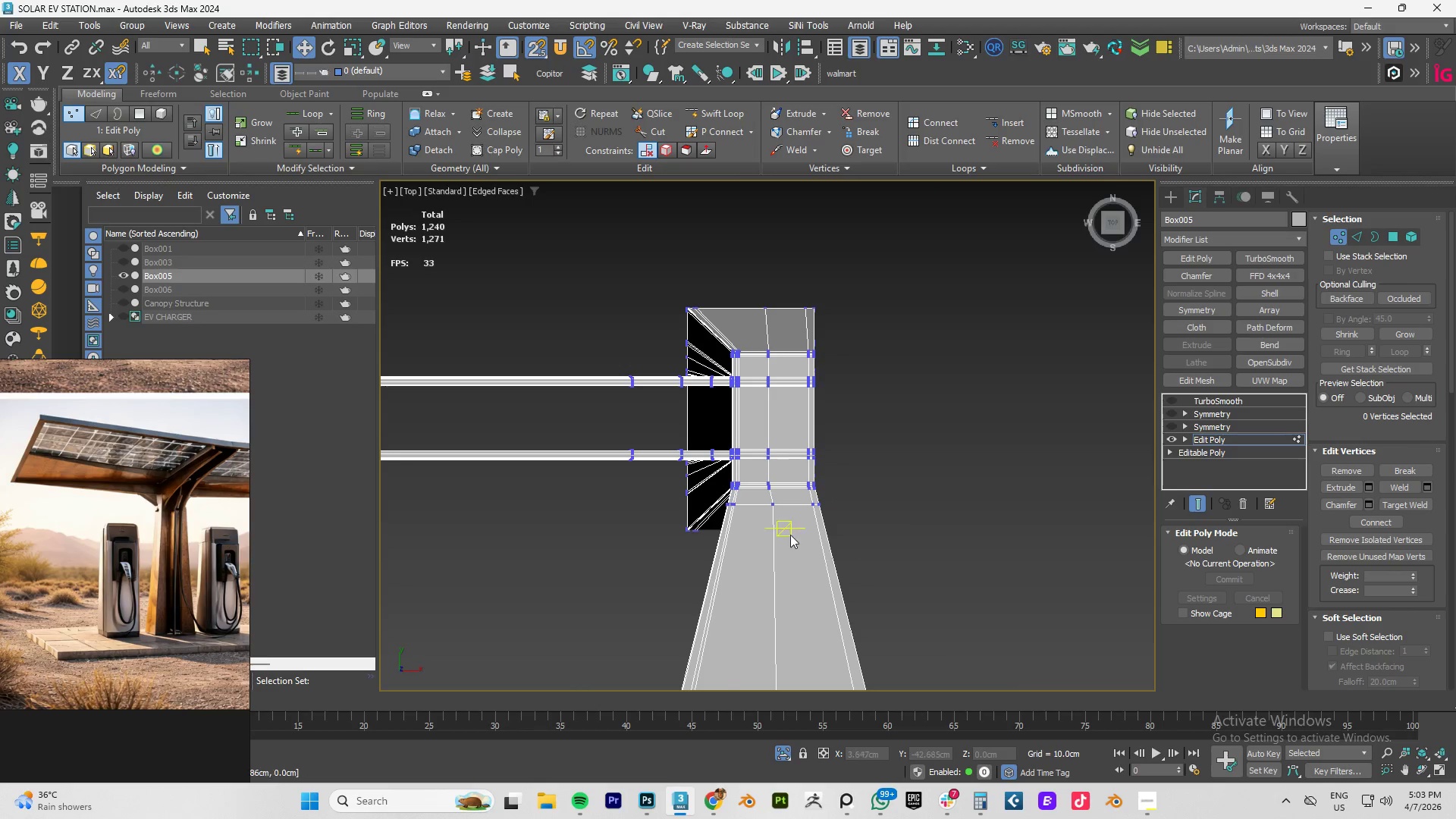 
scroll: coordinate [789, 533], scroll_direction: down, amount: 3.0
 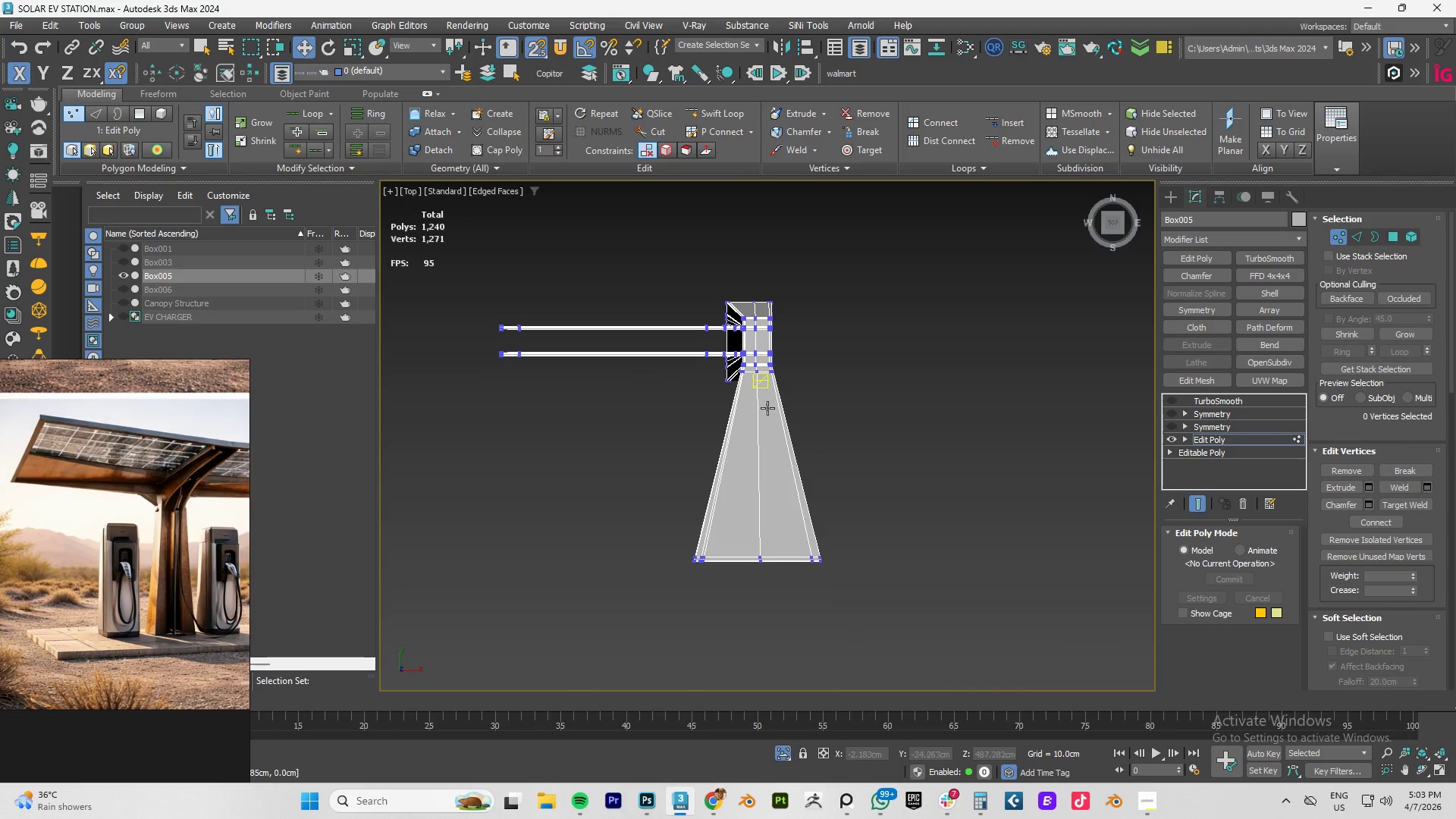 
scroll: coordinate [755, 436], scroll_direction: up, amount: 7.0
 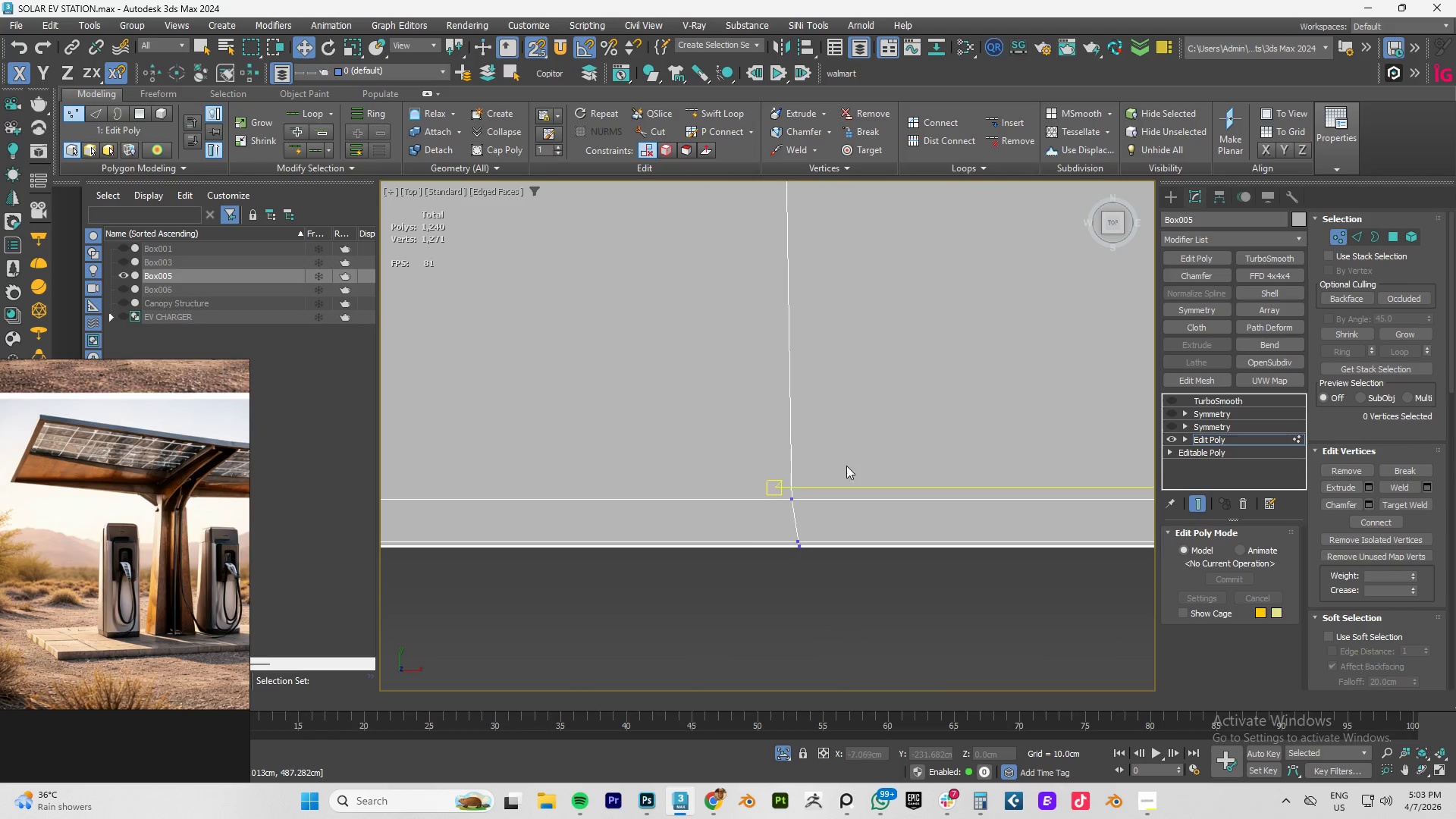 
left_click_drag(start_coordinate=[832, 477], to_coordinate=[759, 513])
 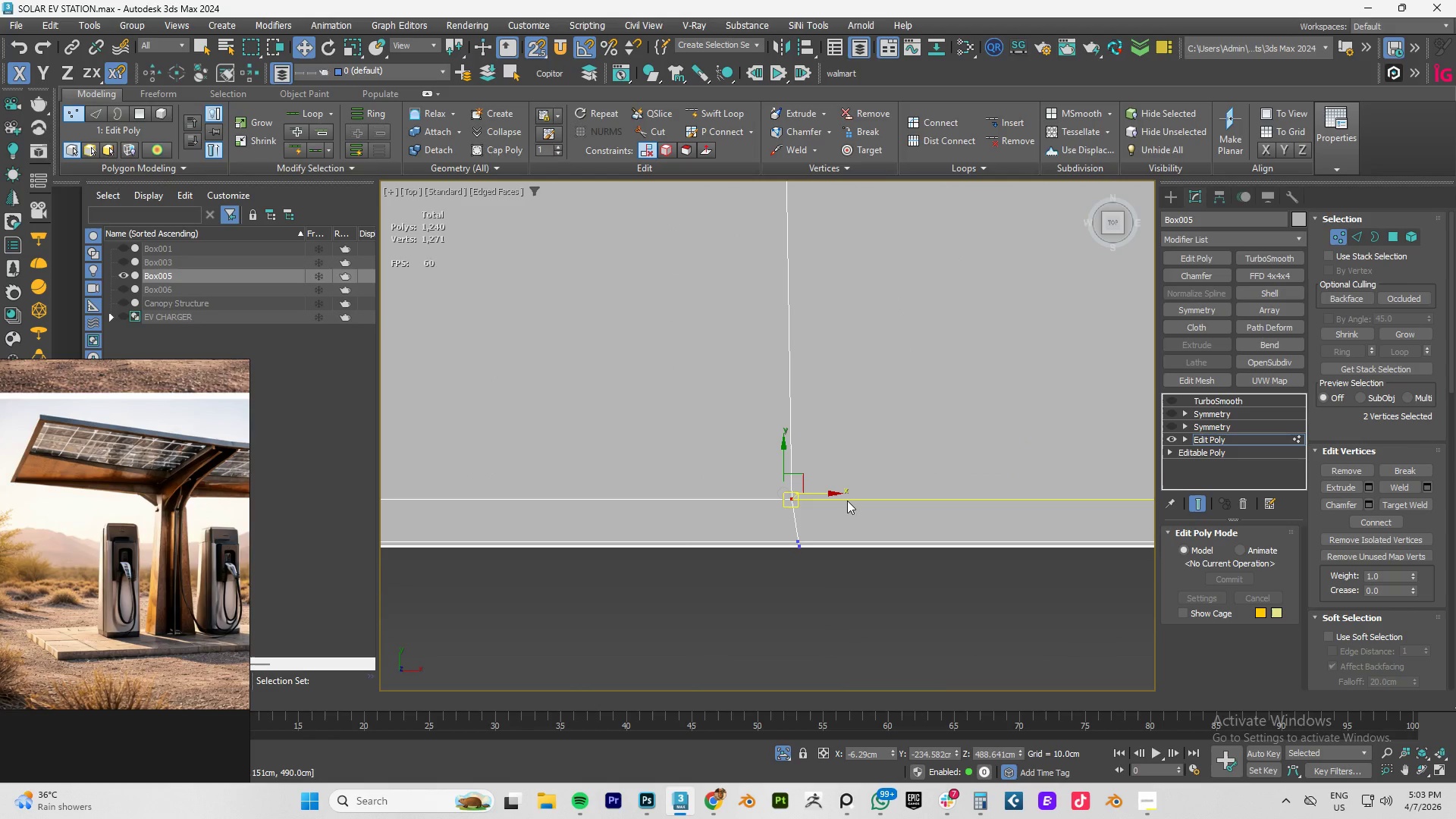 
scroll: coordinate [868, 459], scroll_direction: down, amount: 7.0
 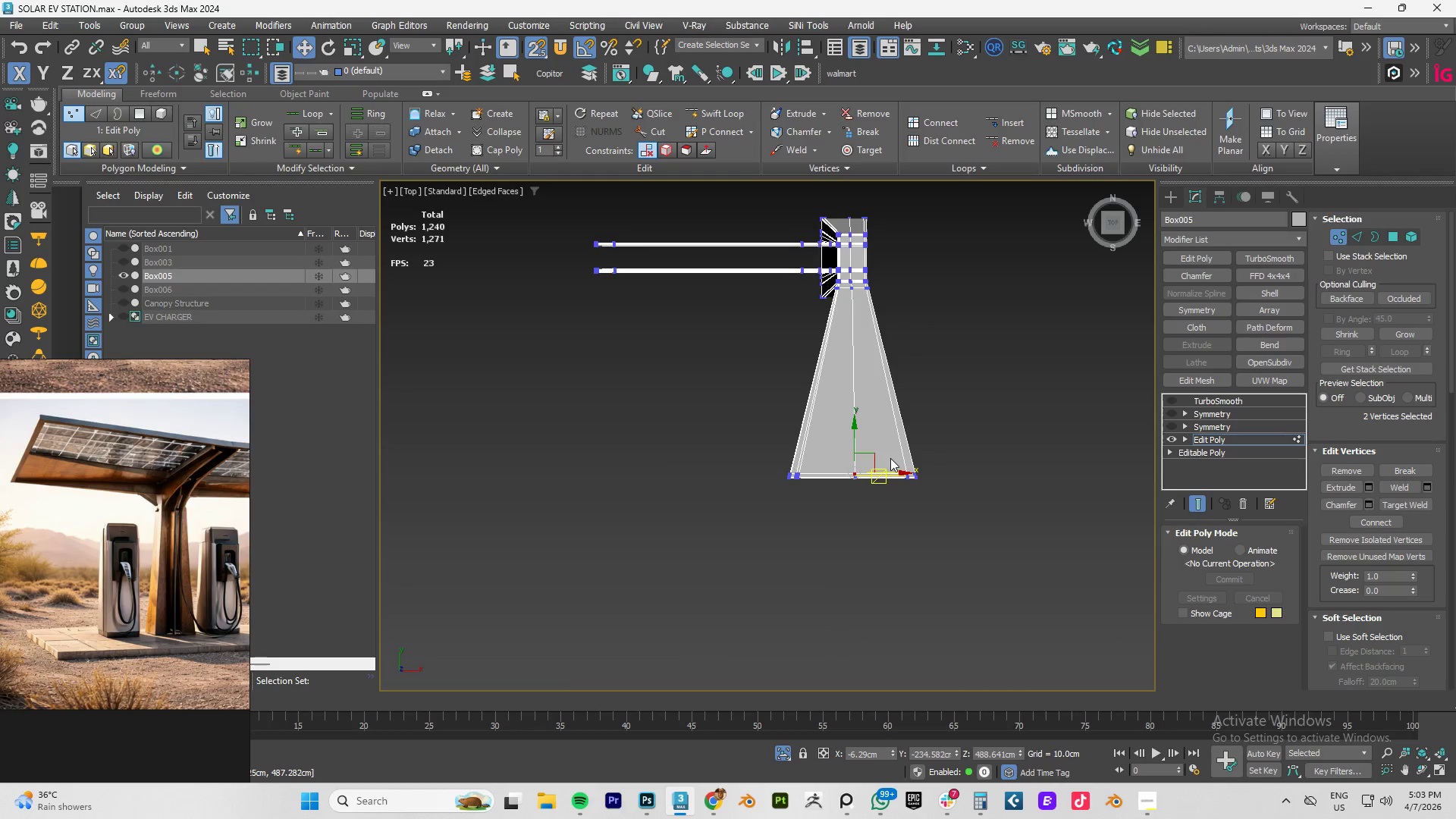 
scroll: coordinate [863, 440], scroll_direction: up, amount: 1.0
 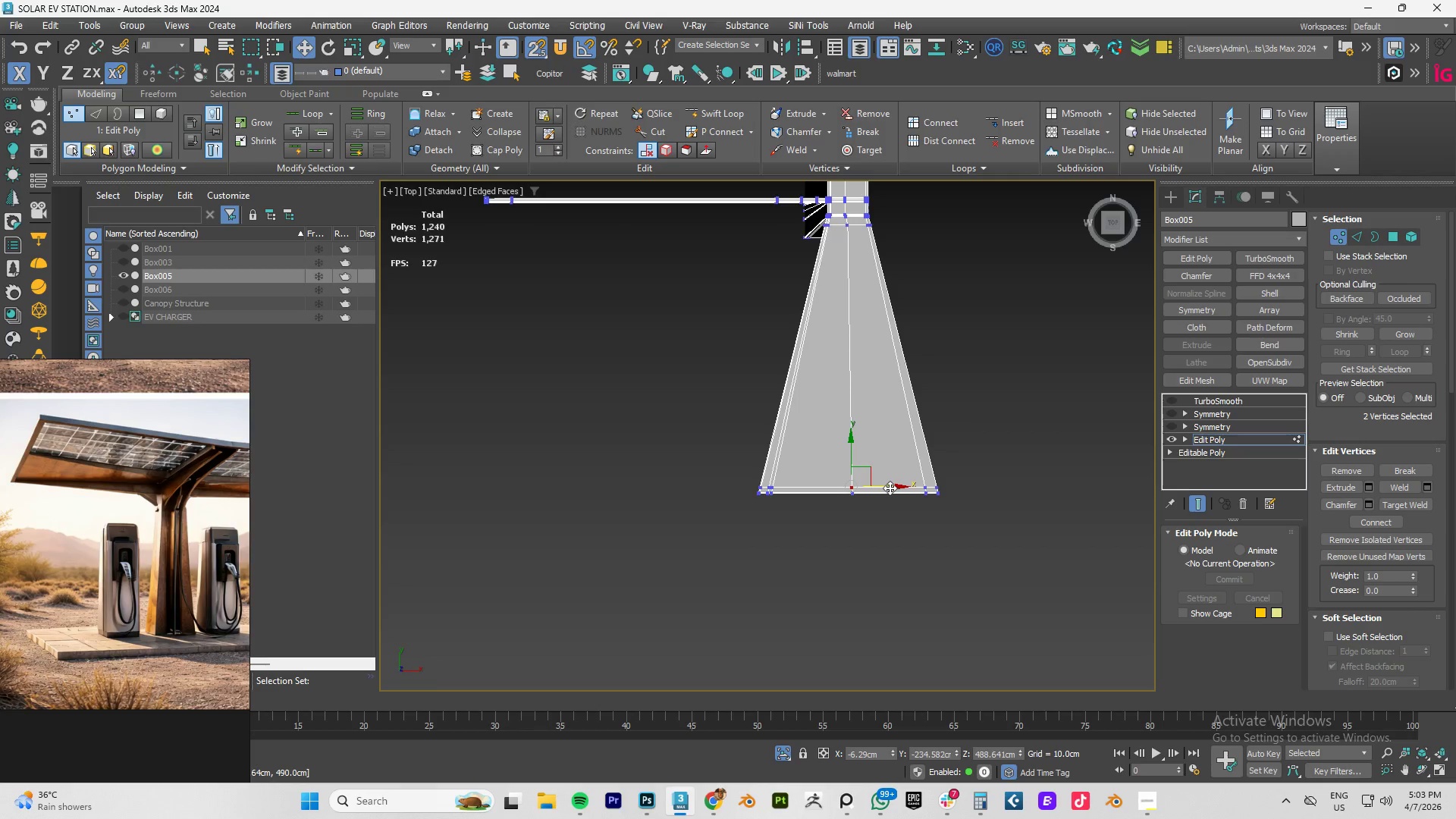 
left_click_drag(start_coordinate=[890, 488], to_coordinate=[849, 228])
 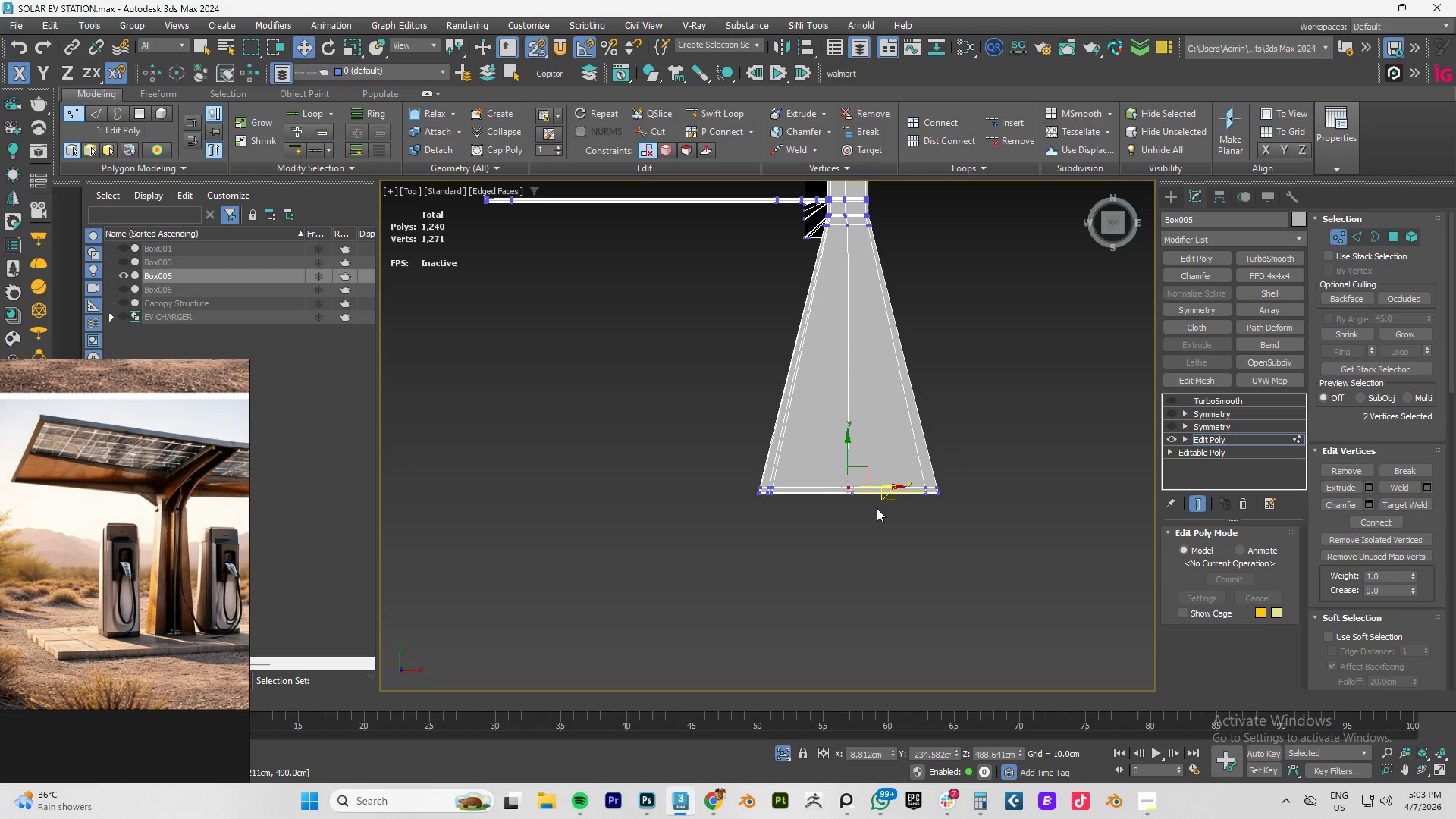 
scroll: coordinate [843, 503], scroll_direction: up, amount: 5.0
 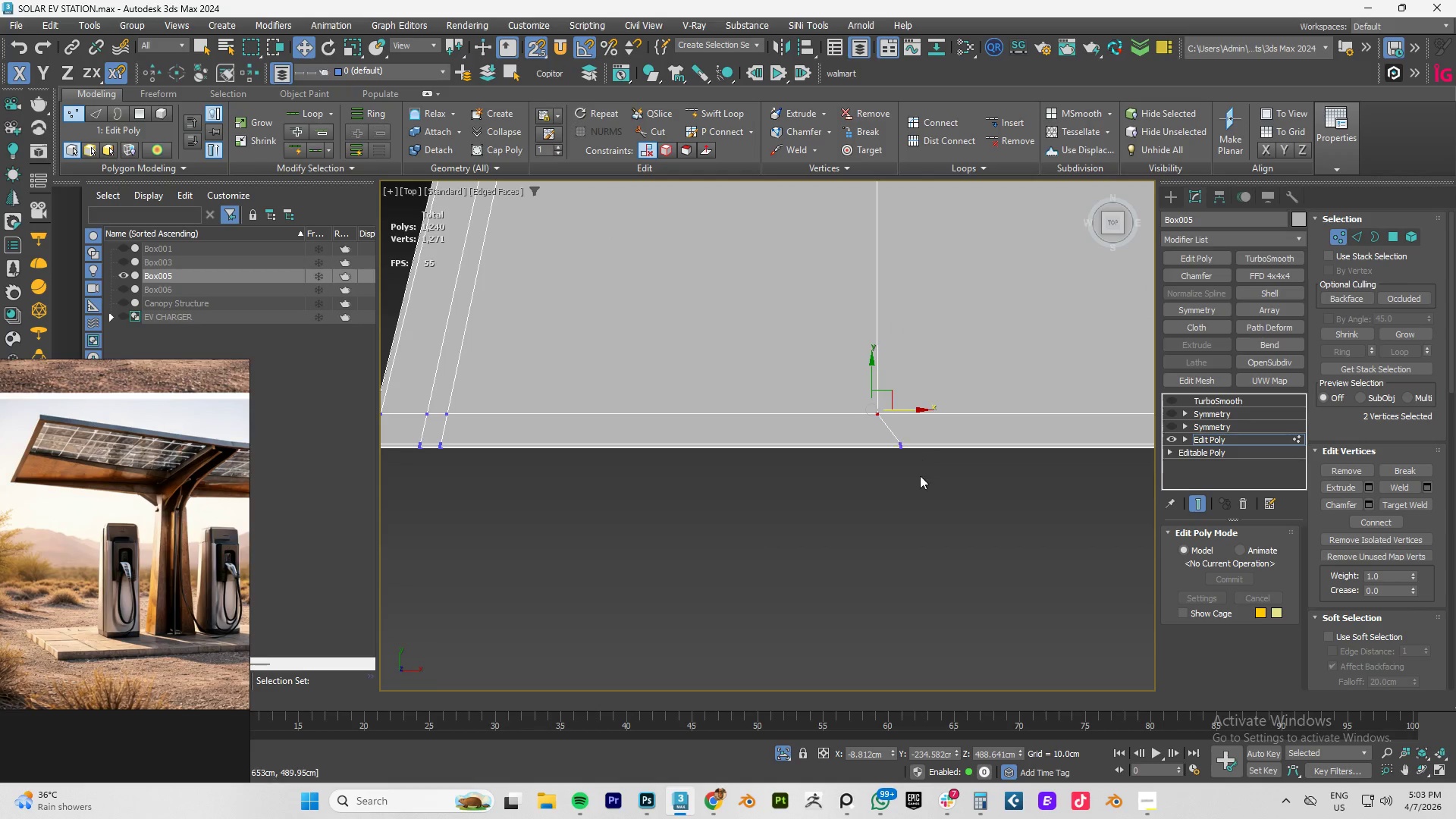 
left_click_drag(start_coordinate=[923, 485], to_coordinate=[861, 432])
 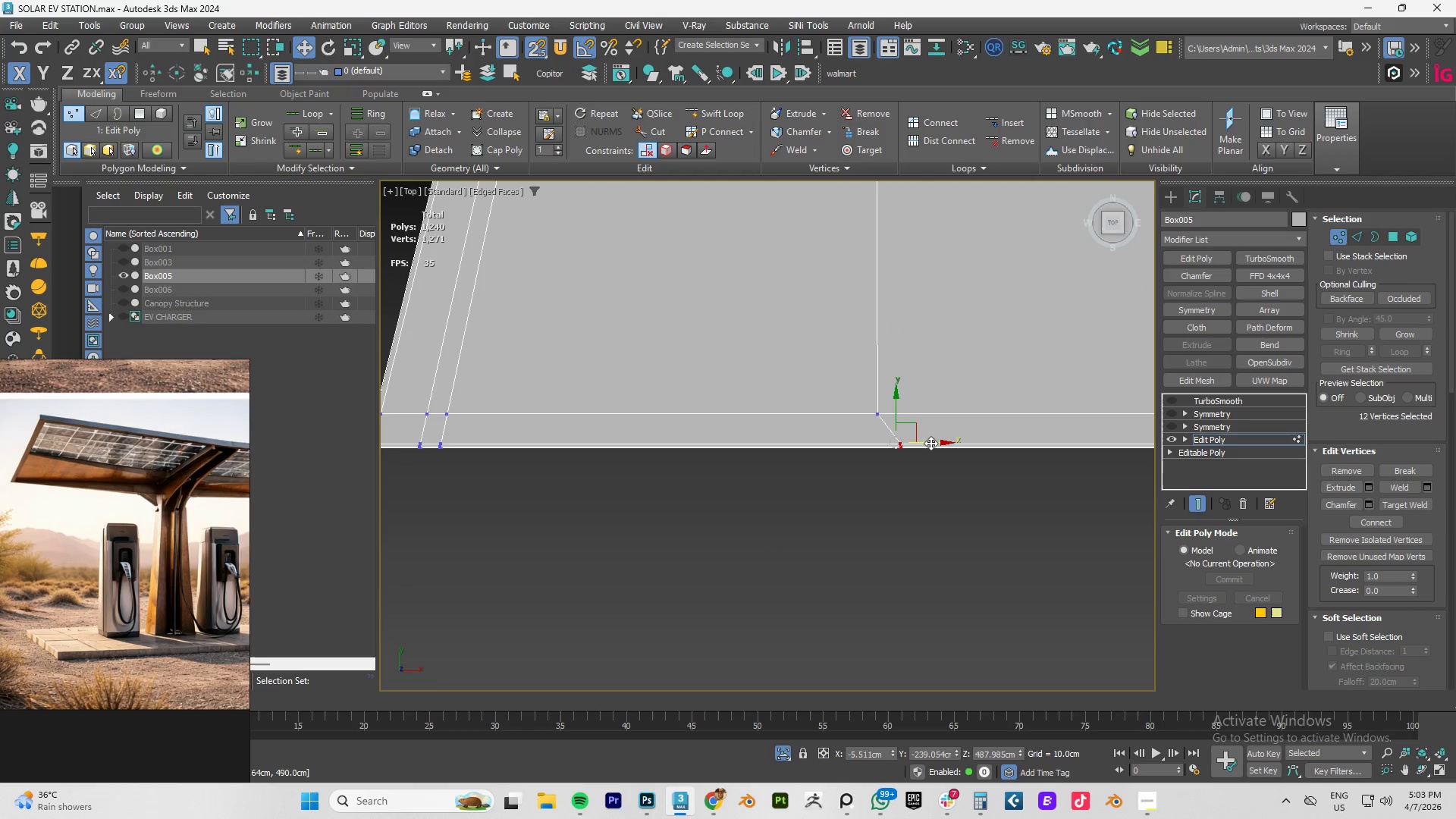 
left_click_drag(start_coordinate=[930, 442], to_coordinate=[877, 411])
 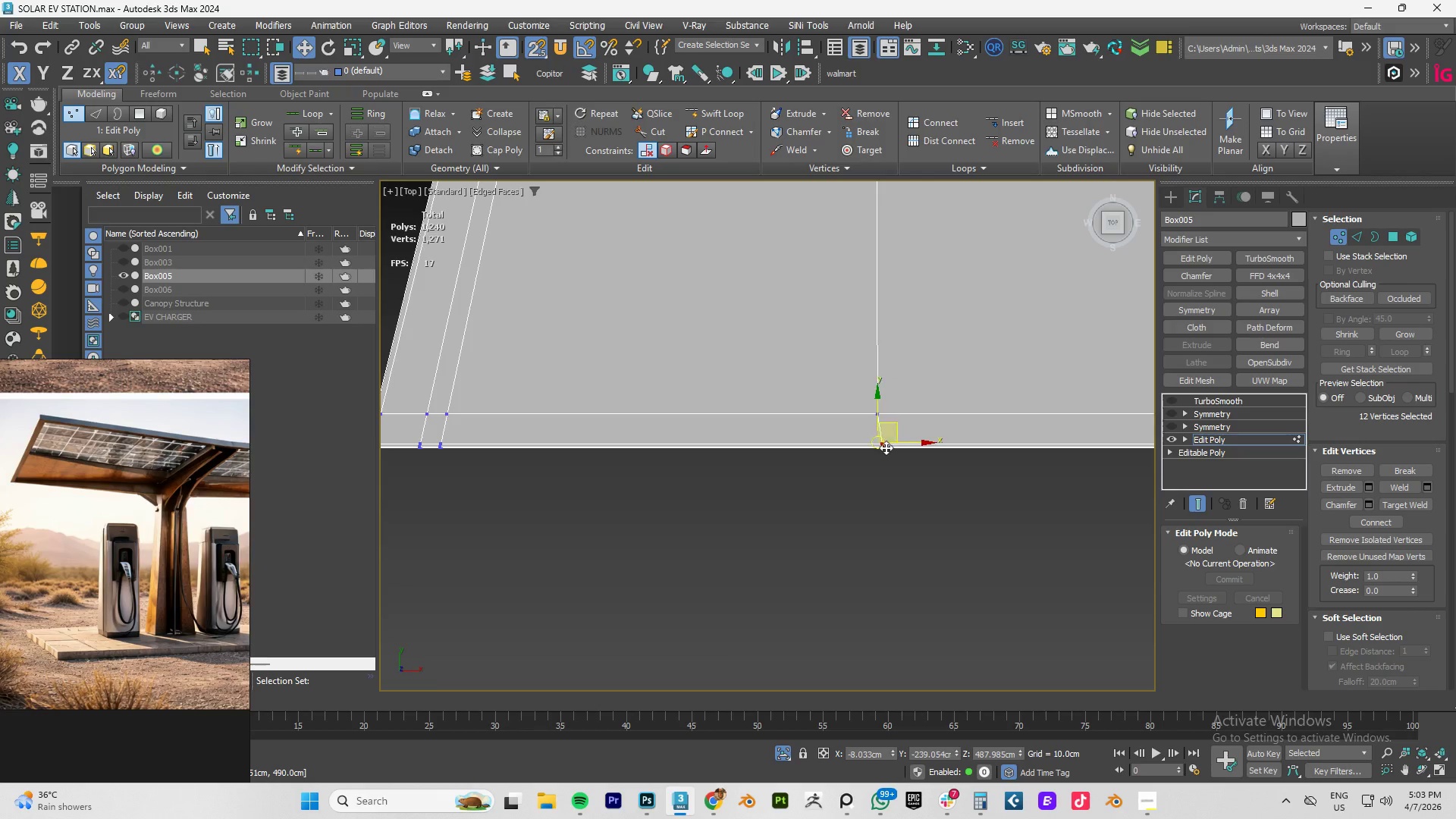 
left_click_drag(start_coordinate=[880, 377], to_coordinate=[814, 406])
 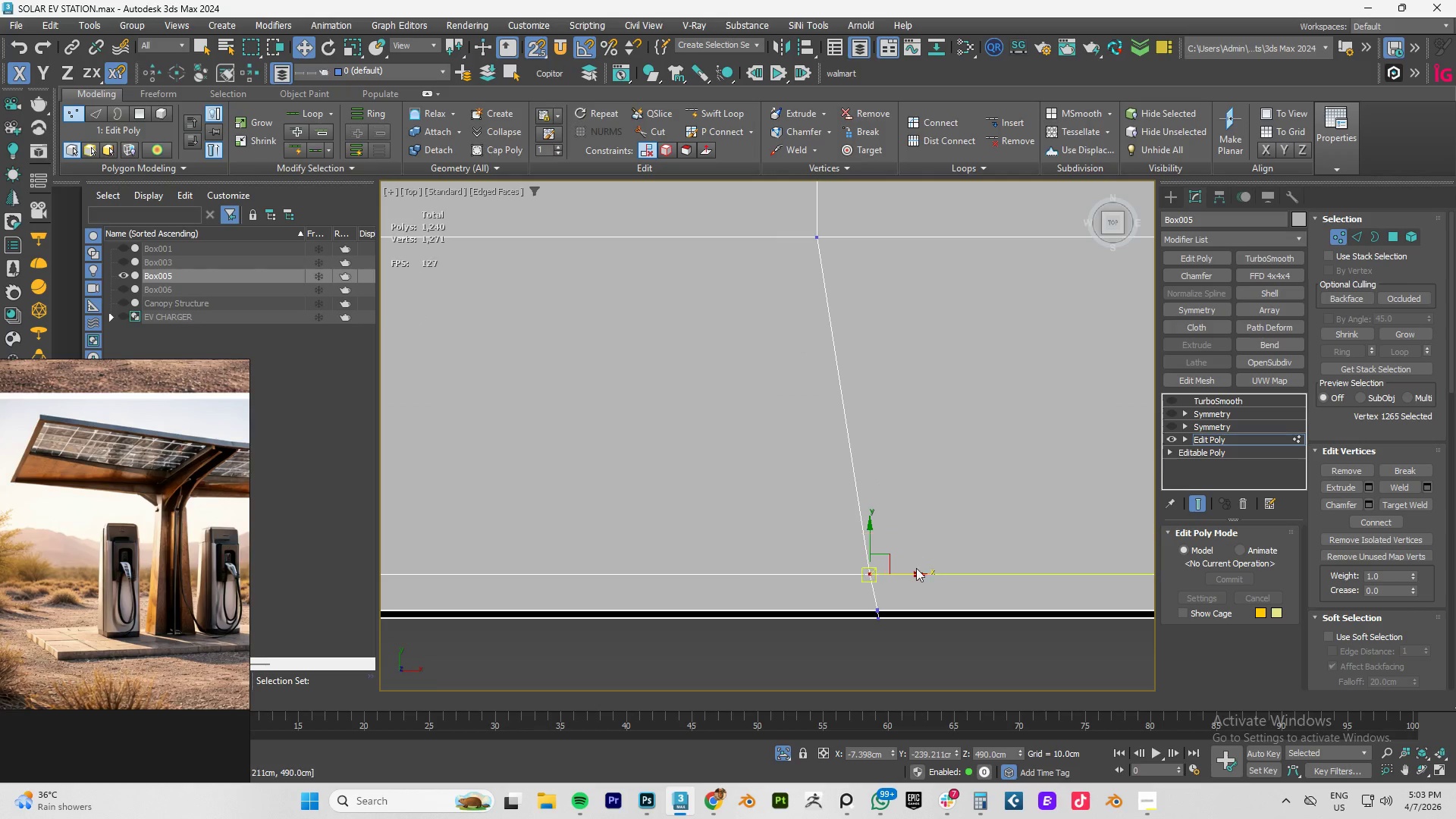 
scroll: coordinate [886, 447], scroll_direction: up, amount: 6.0
 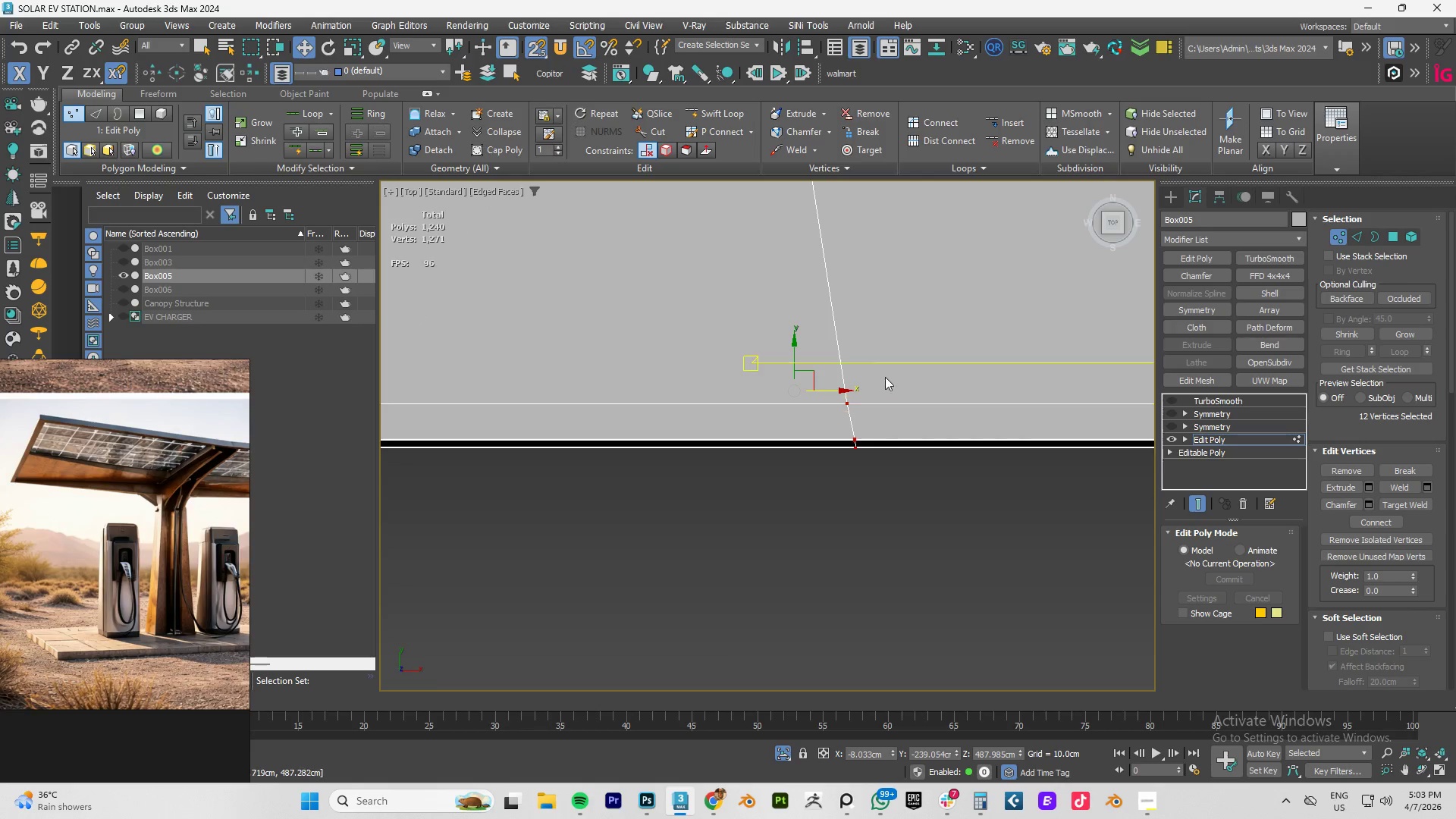 
left_click_drag(start_coordinate=[907, 576], to_coordinate=[817, 228])
 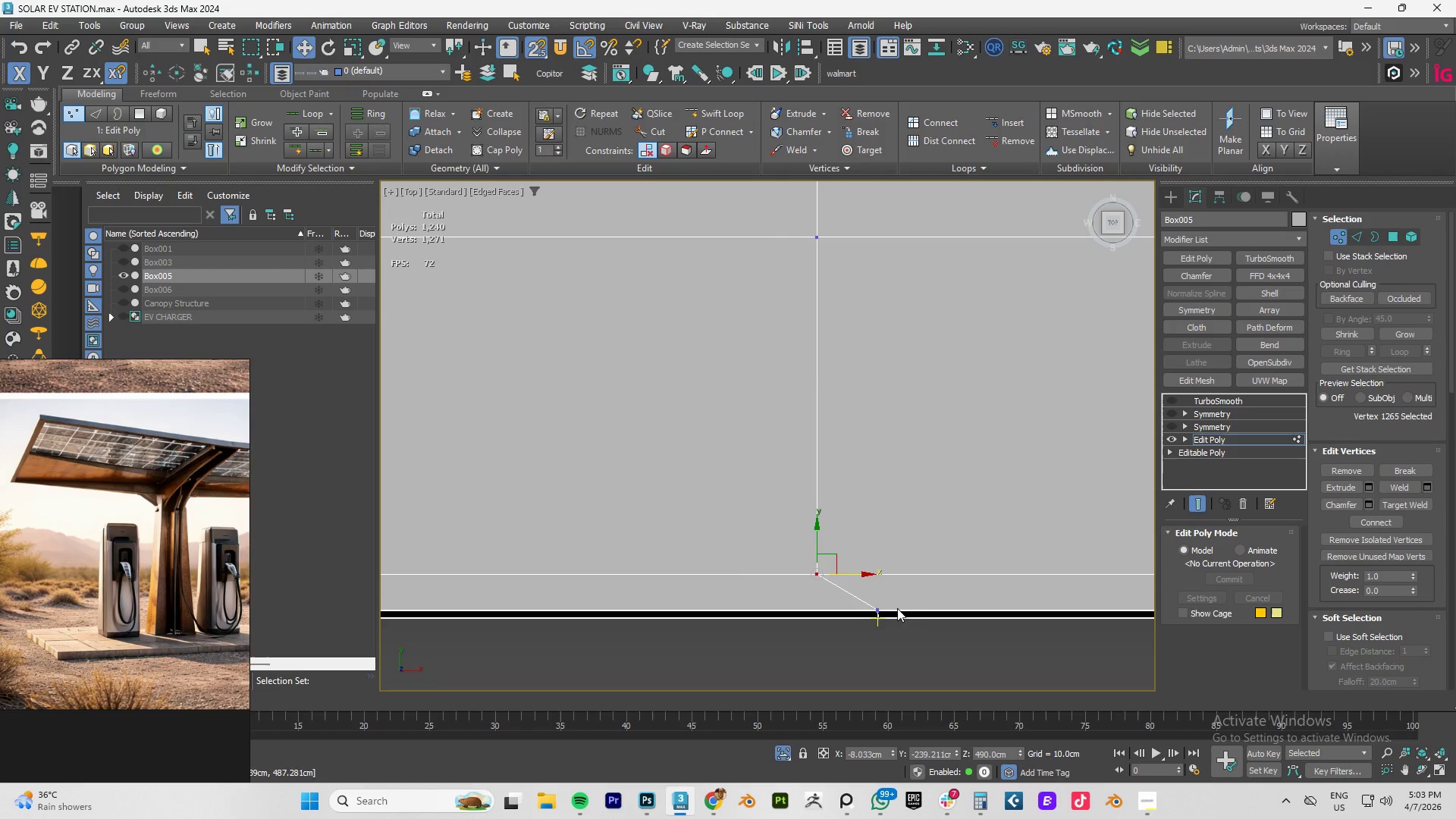 
scroll: coordinate [886, 608], scroll_direction: up, amount: 4.0
 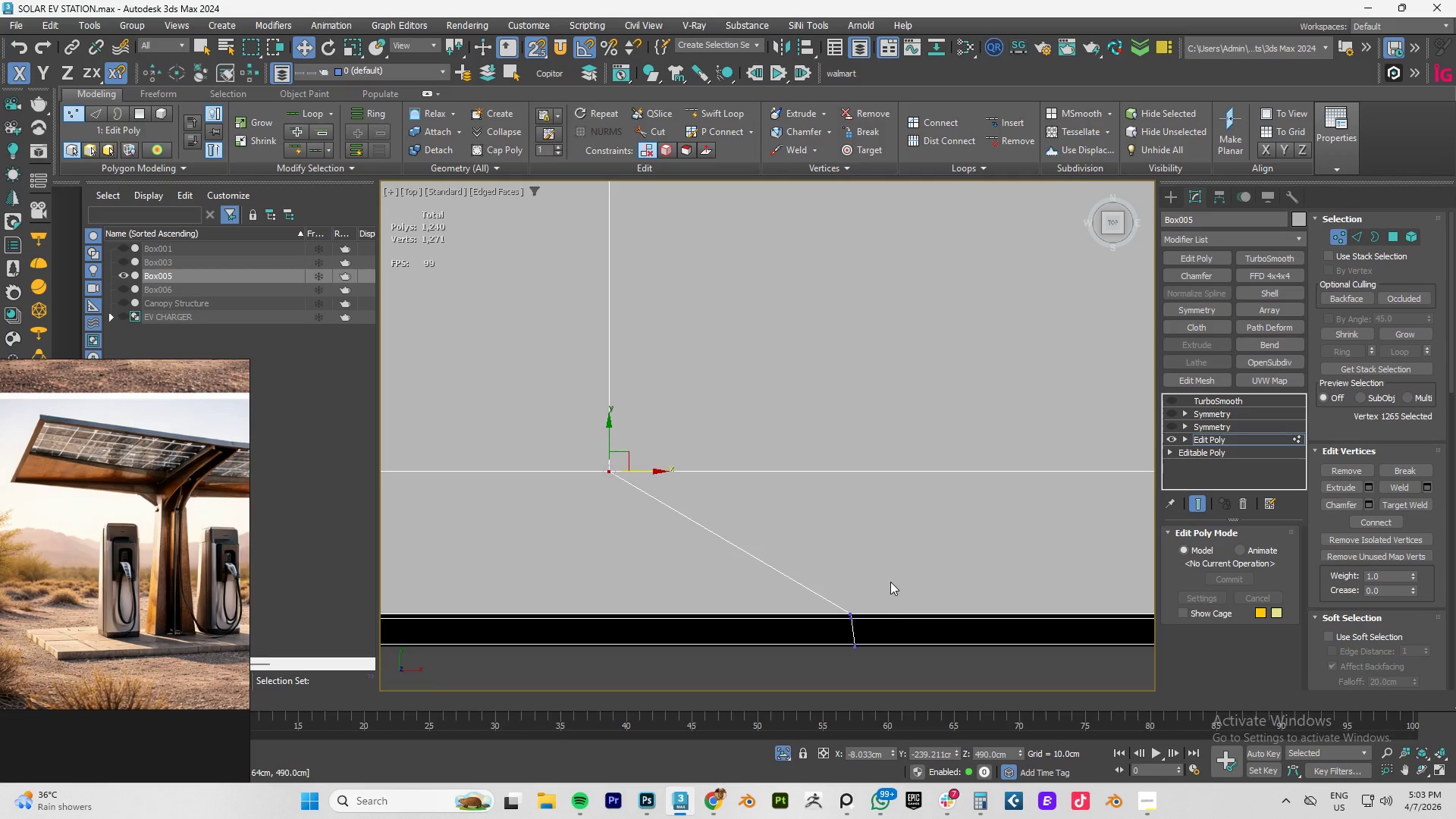 
left_click_drag(start_coordinate=[881, 588], to_coordinate=[826, 634])
 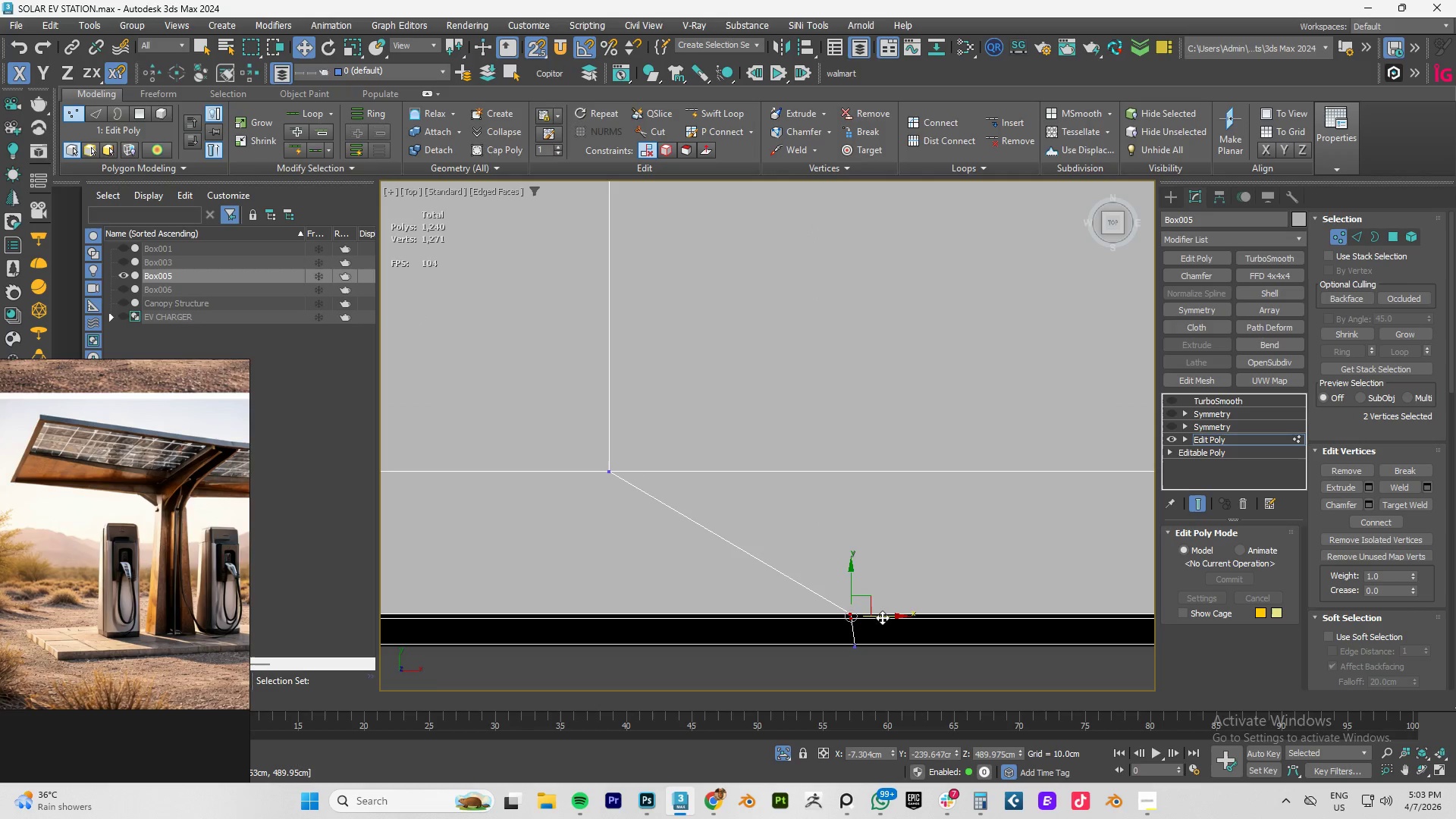 
left_click_drag(start_coordinate=[882, 617], to_coordinate=[615, 473])
 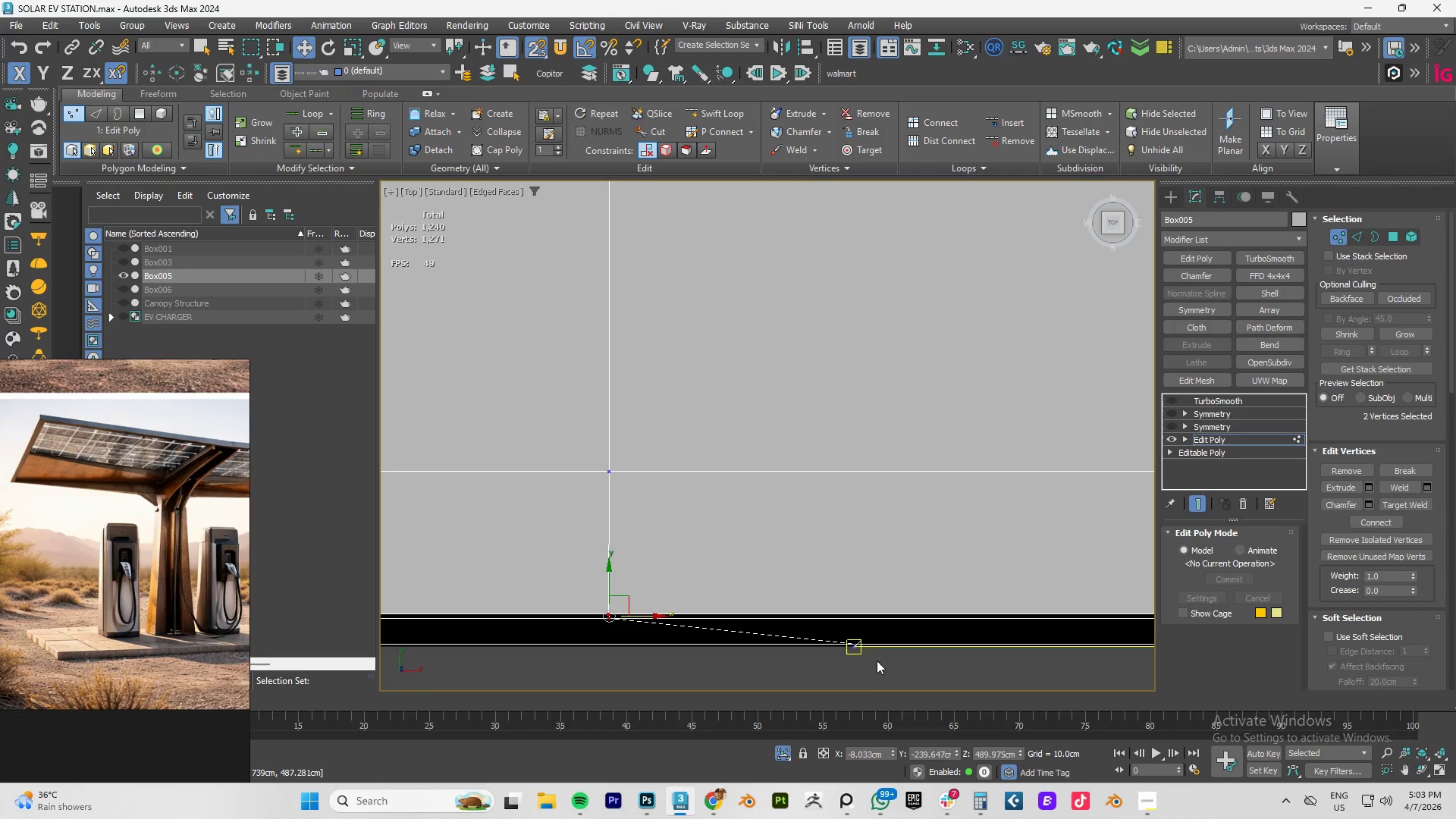 
left_click_drag(start_coordinate=[893, 685], to_coordinate=[821, 635])
 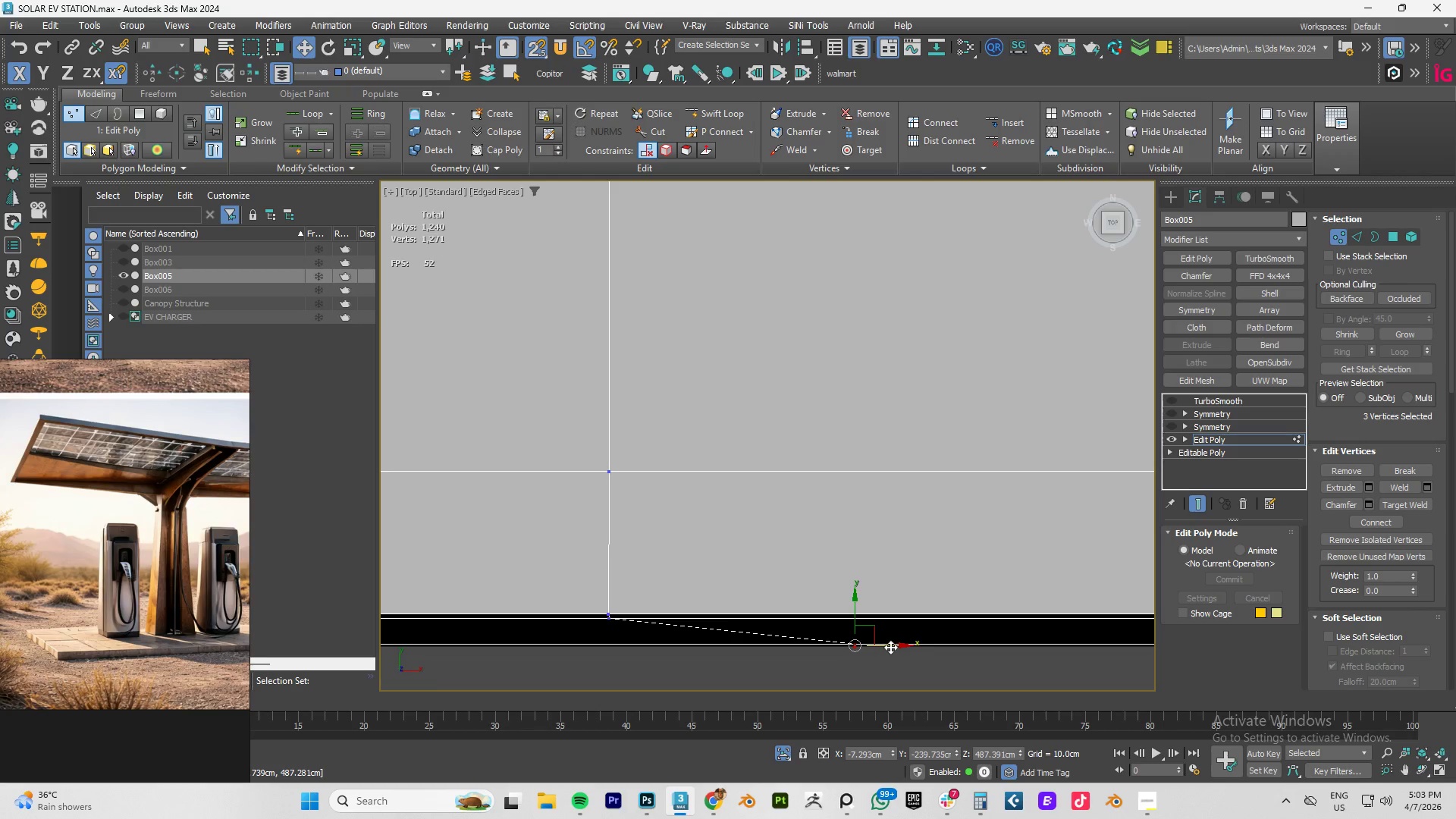 
left_click_drag(start_coordinate=[890, 646], to_coordinate=[609, 621])
 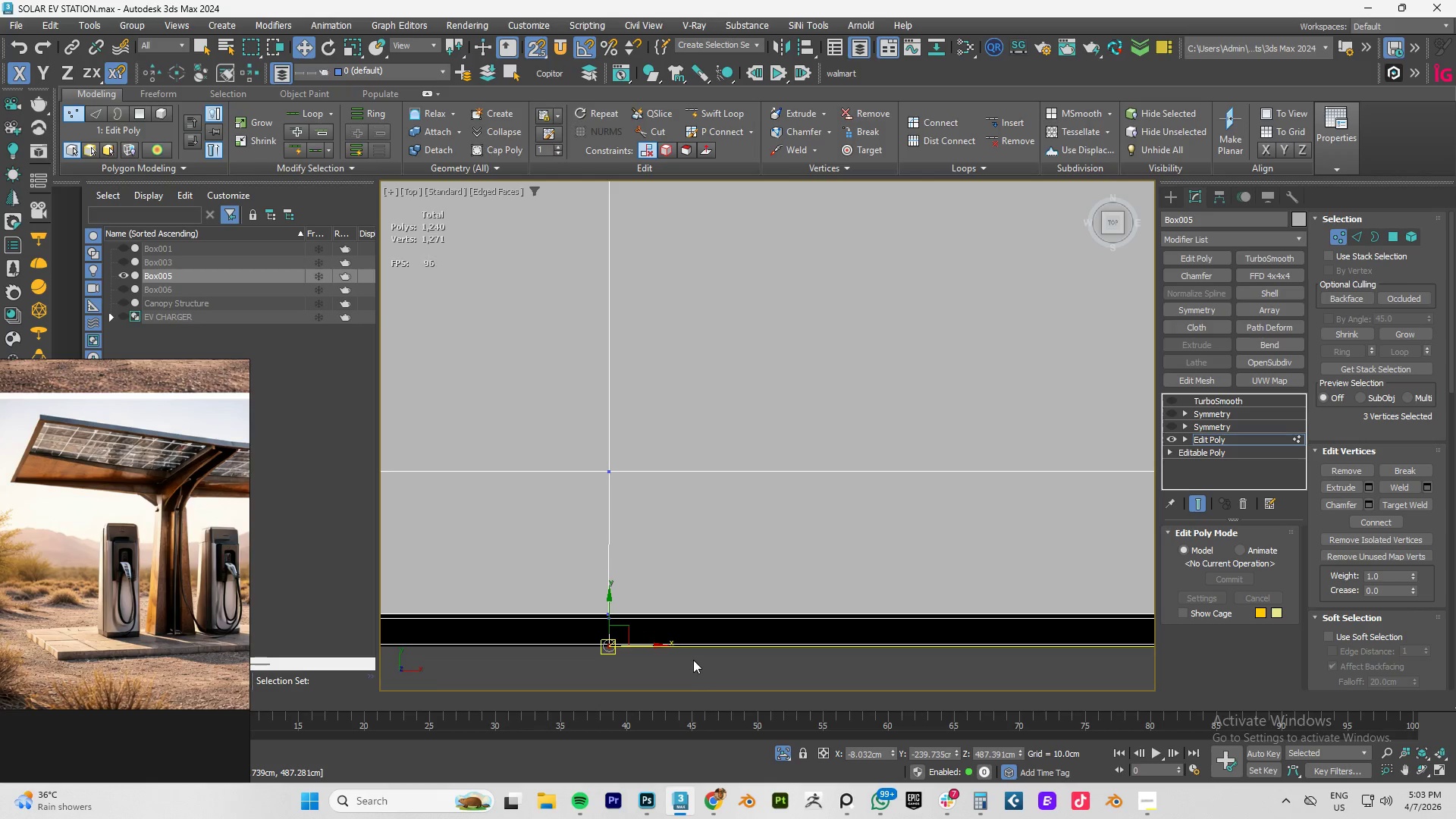 
left_click([692, 660])
 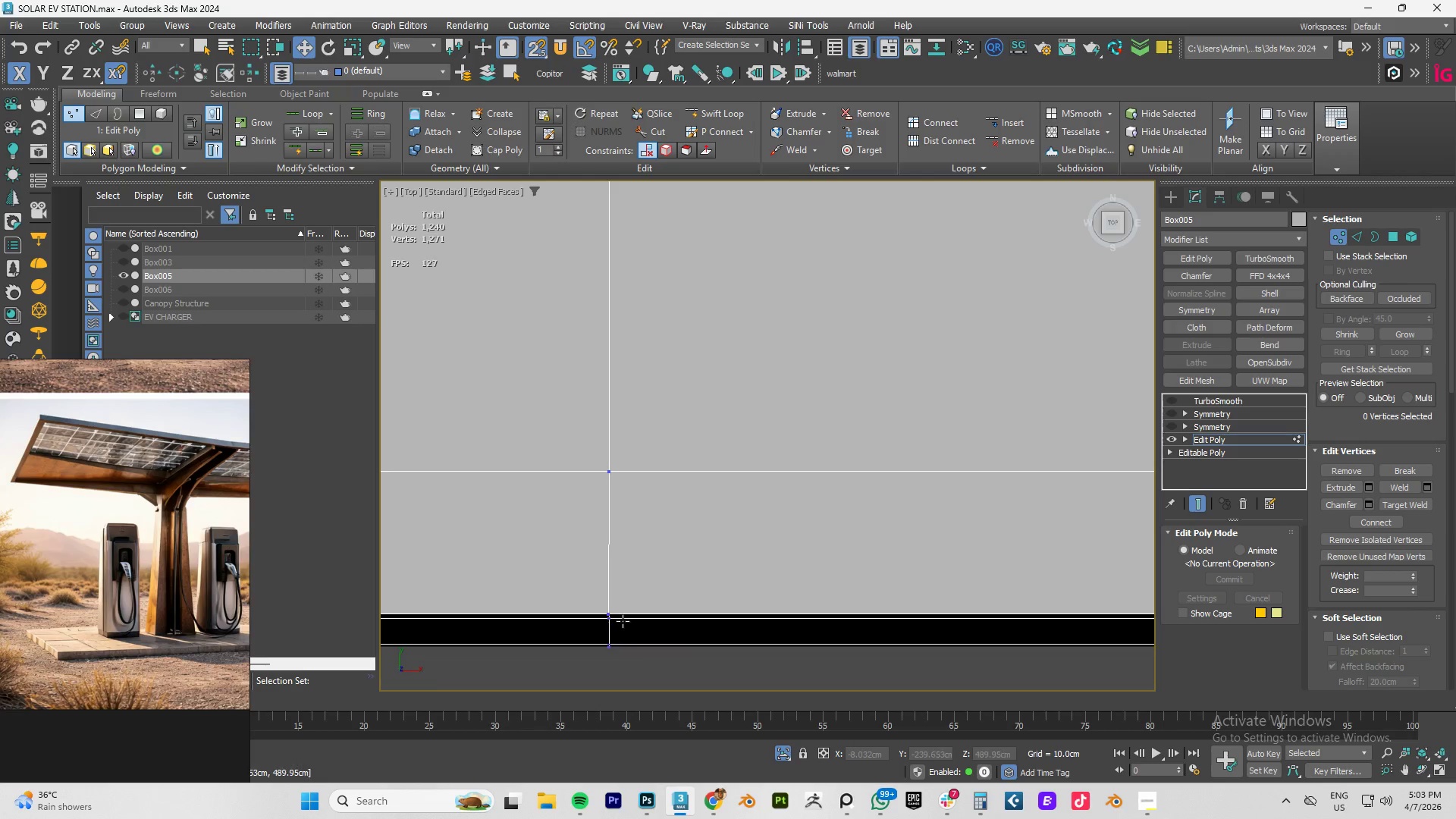 
scroll: coordinate [625, 611], scroll_direction: down, amount: 5.0
 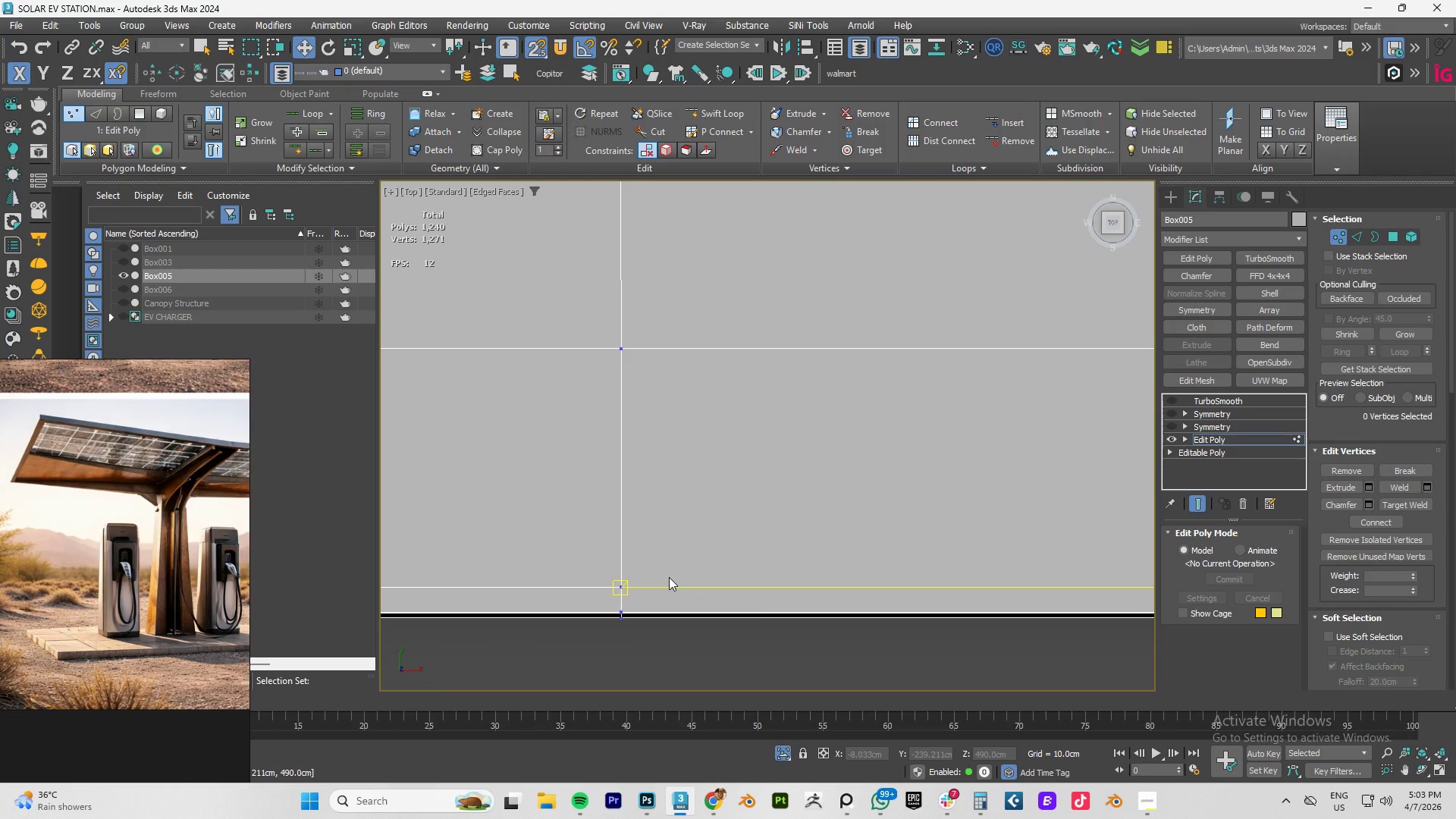 
wait(17.12)
 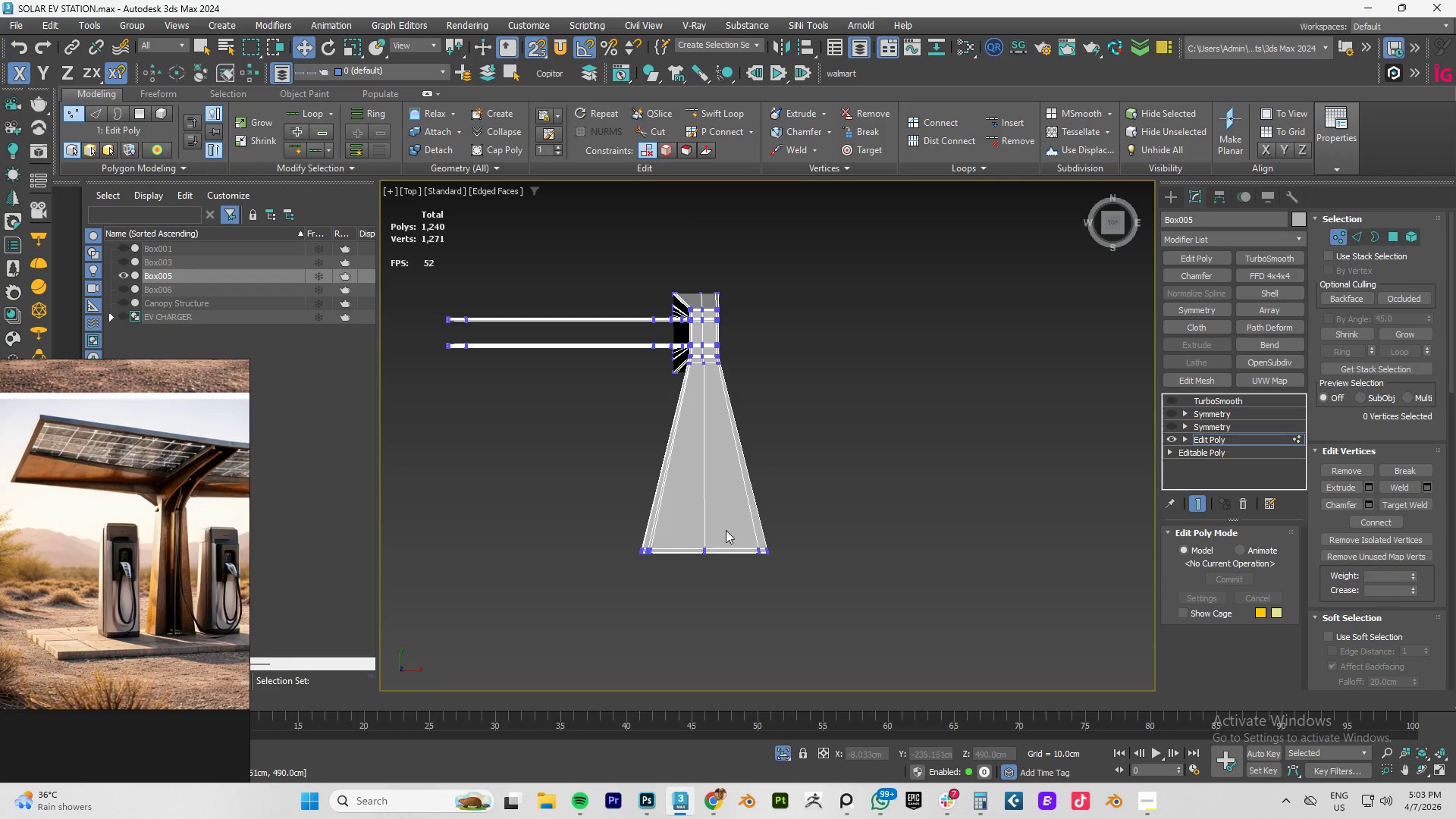 
hold_key(key=AltLeft, duration=1.5)
 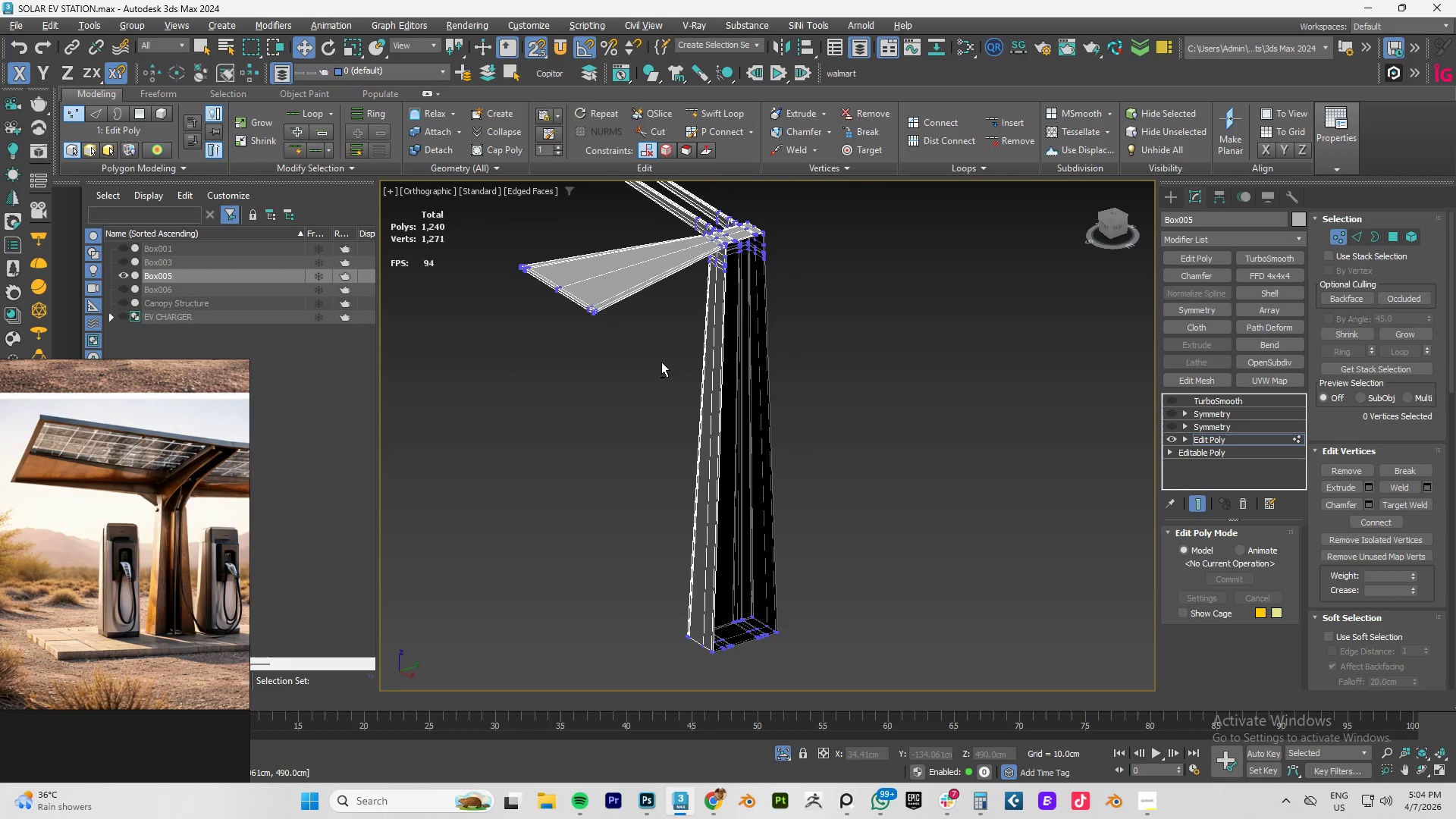 
scroll: coordinate [706, 551], scroll_direction: down, amount: 12.0
 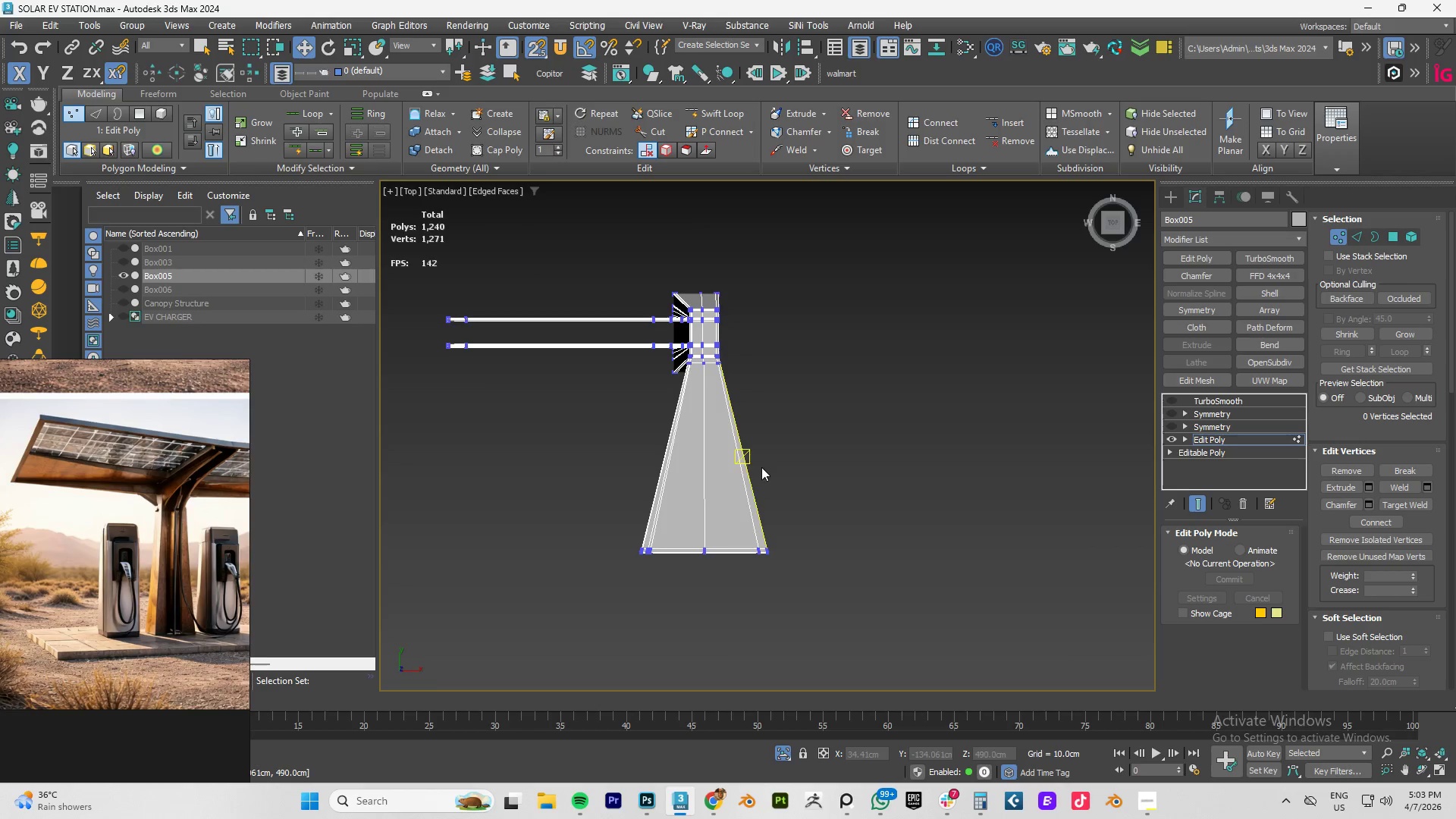 
hold_key(key=AltLeft, duration=1.52)
 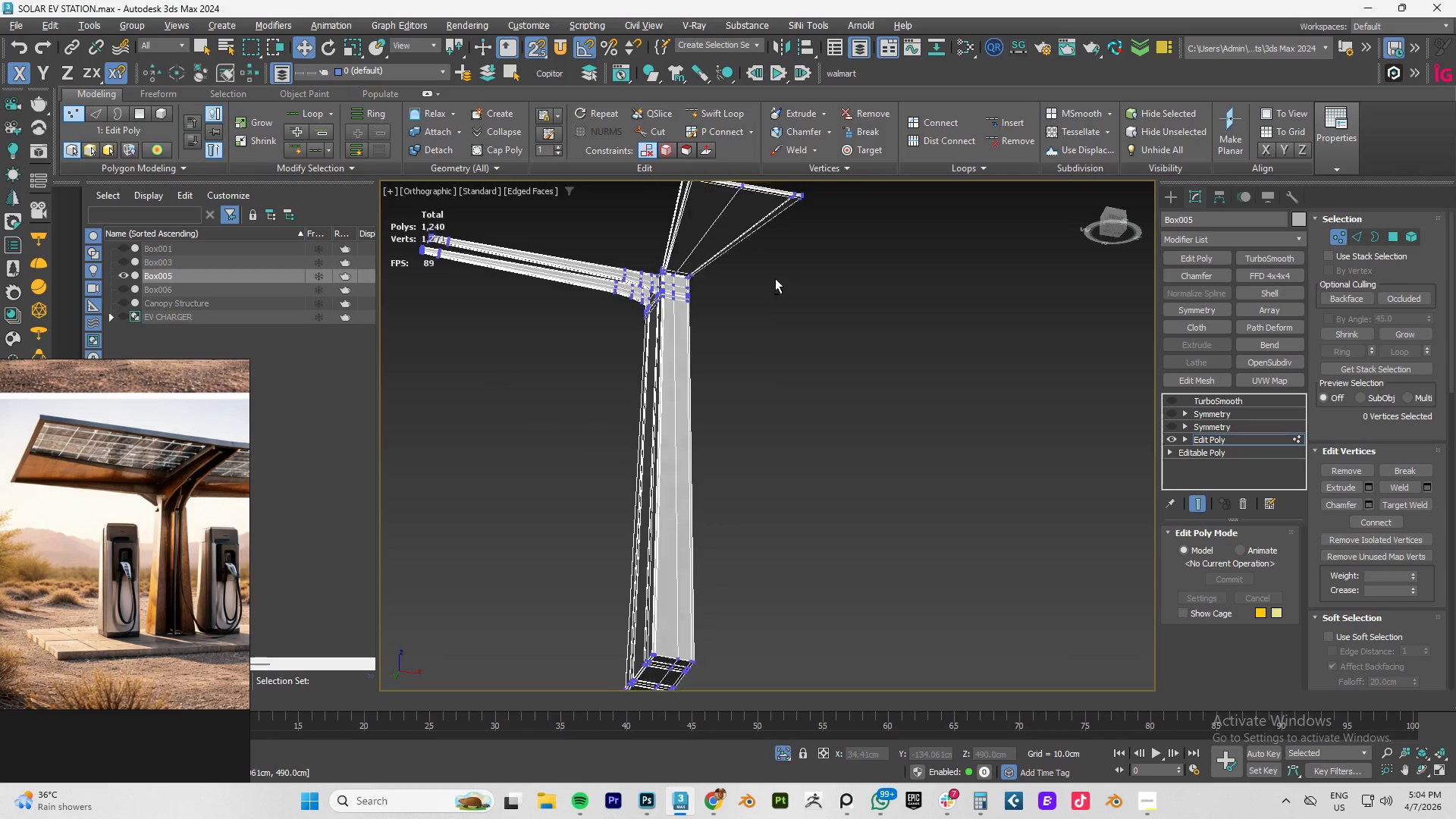 
hold_key(key=AltLeft, duration=1.51)
 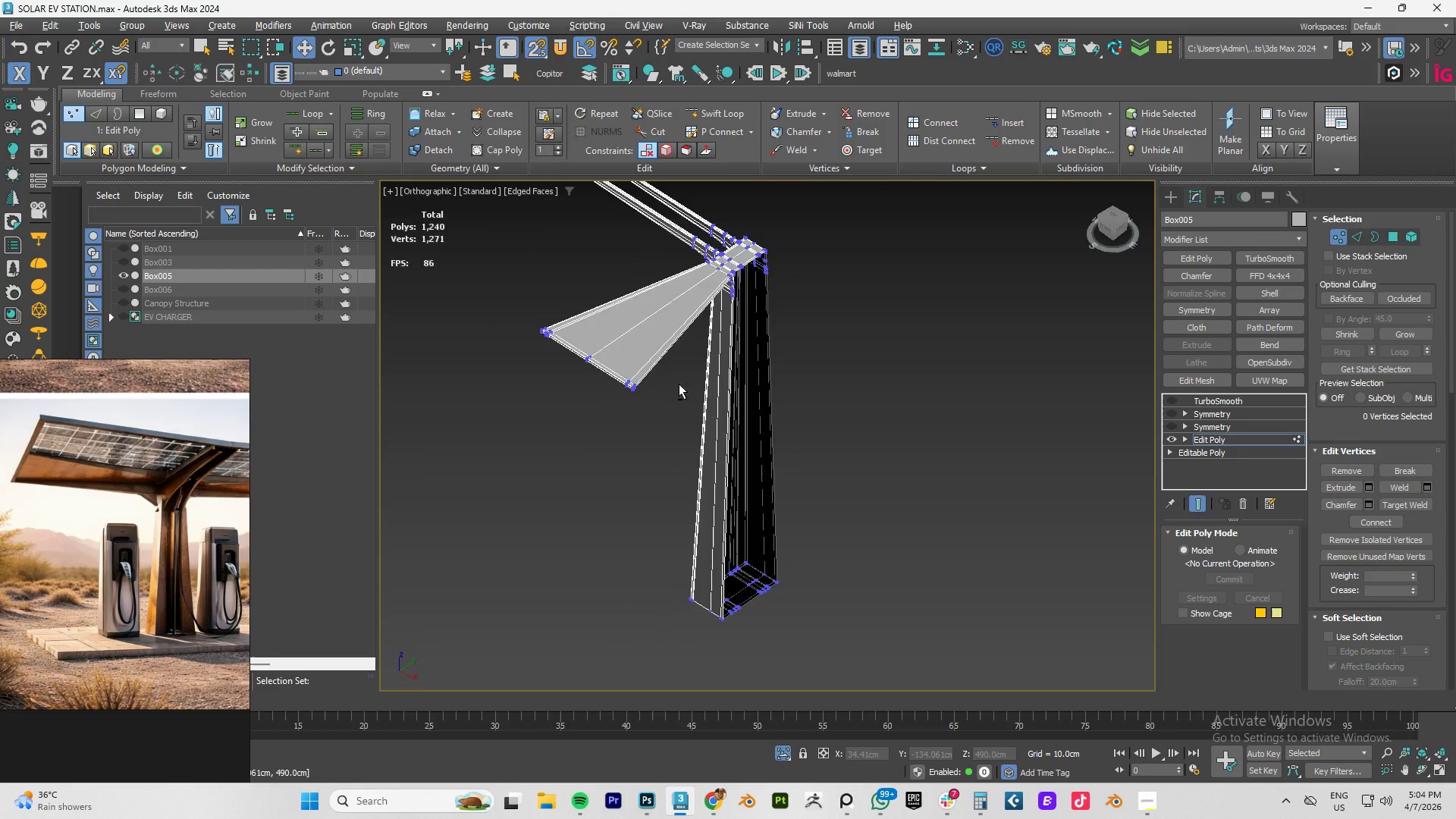 
hold_key(key=AltLeft, duration=0.91)
 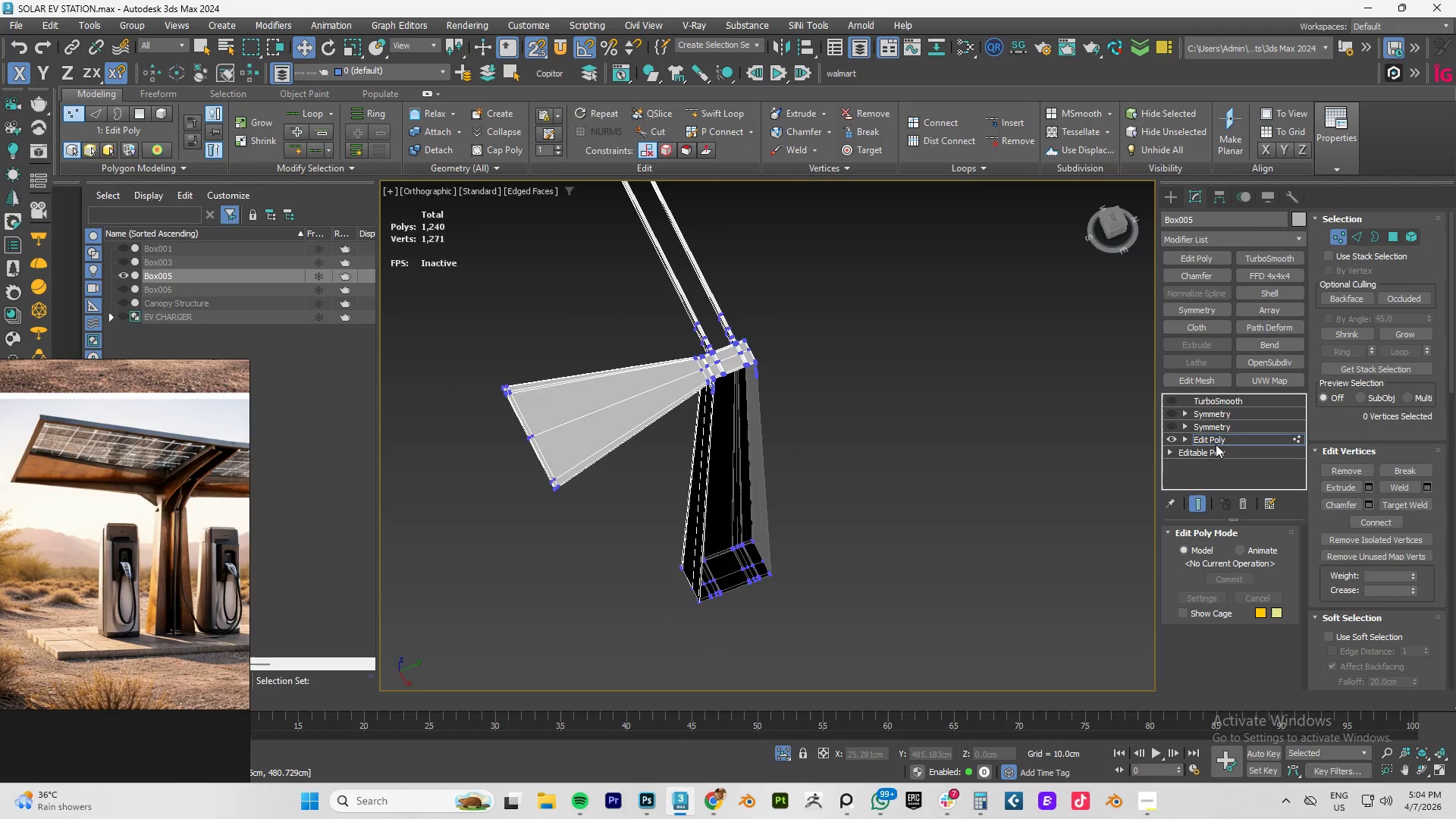 
left_click([1216, 442])
 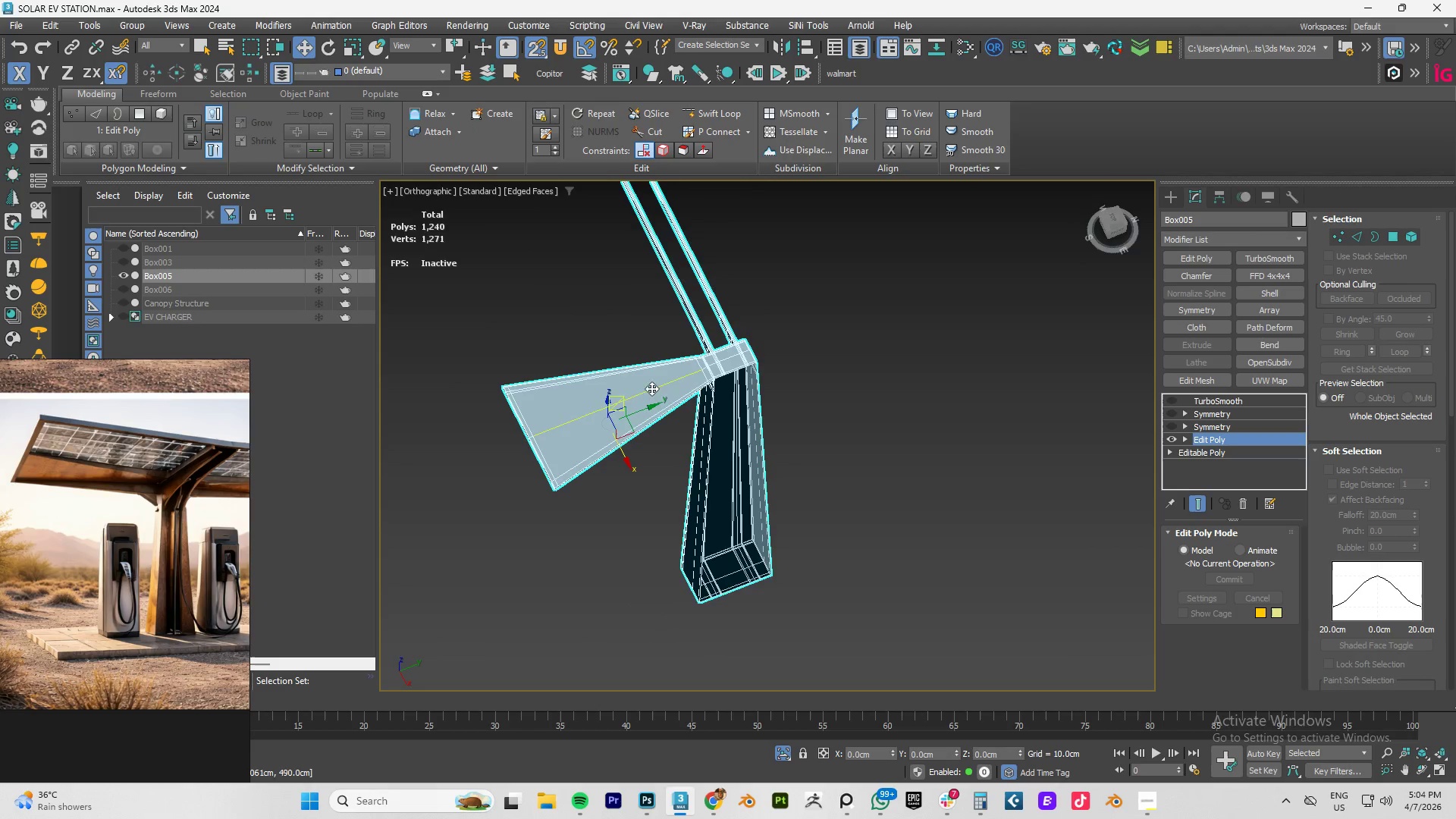 
scroll: coordinate [632, 358], scroll_direction: up, amount: 7.0
 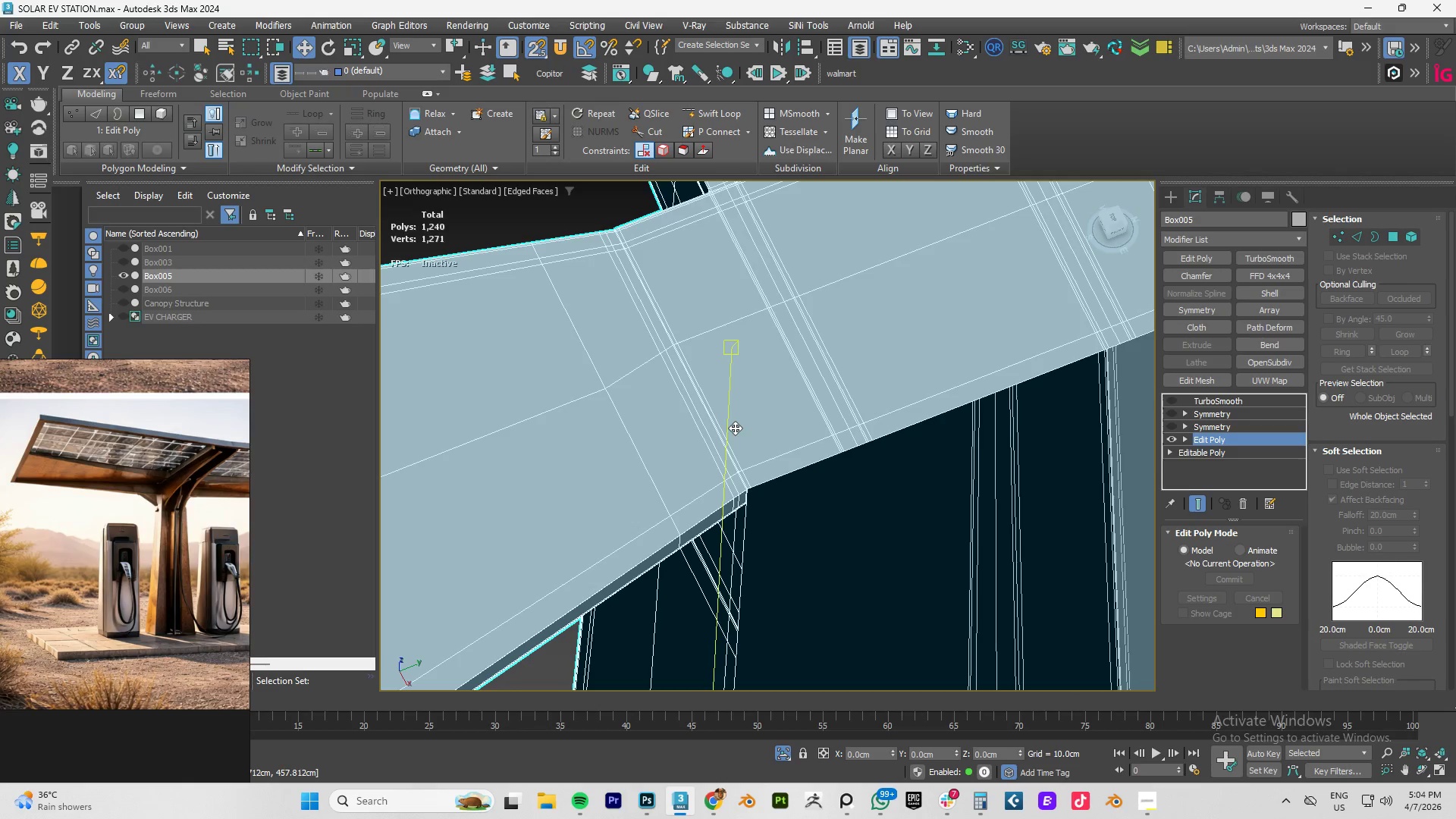 
wait(9.7)
 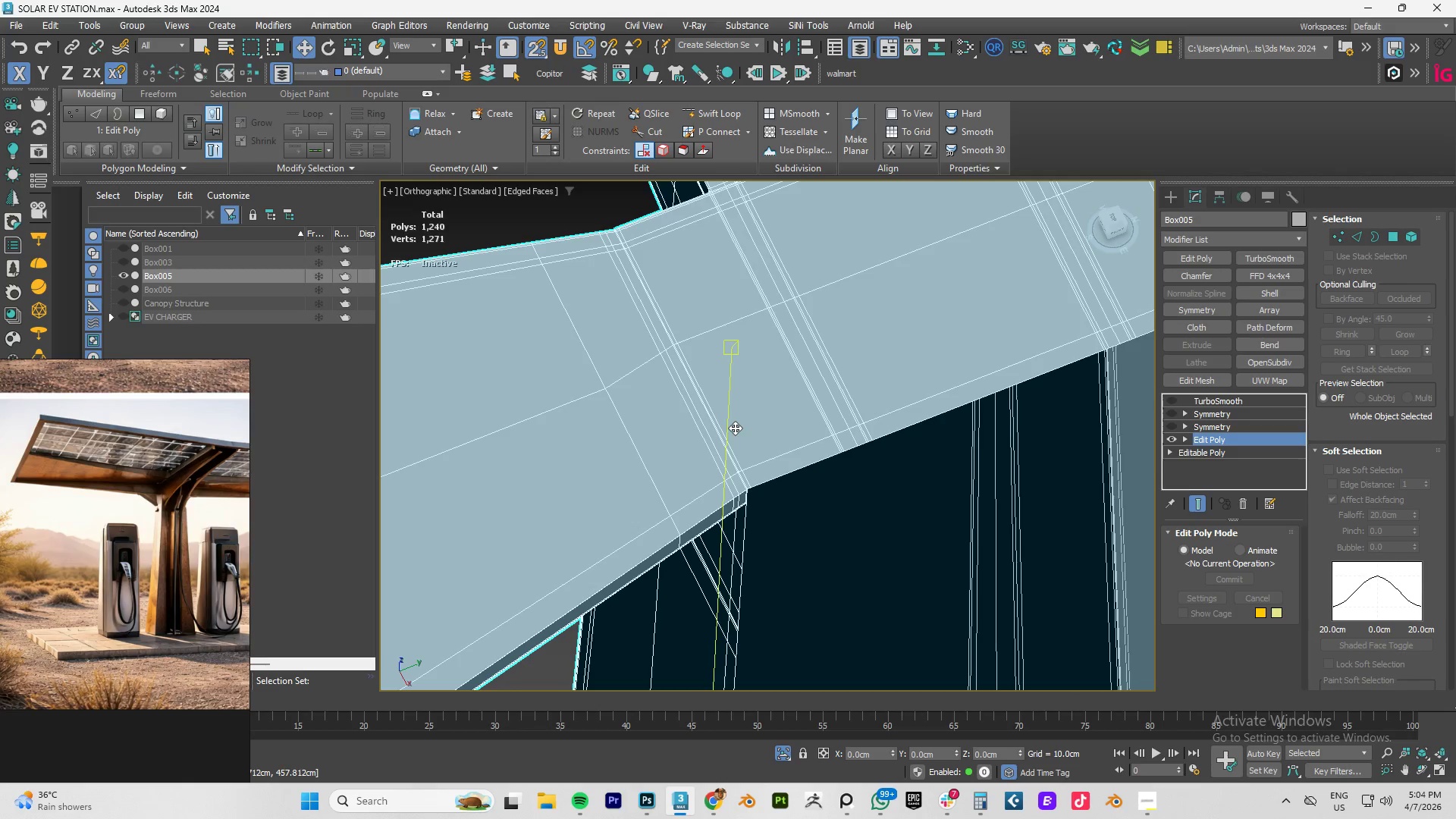 
left_click([1169, 423])
 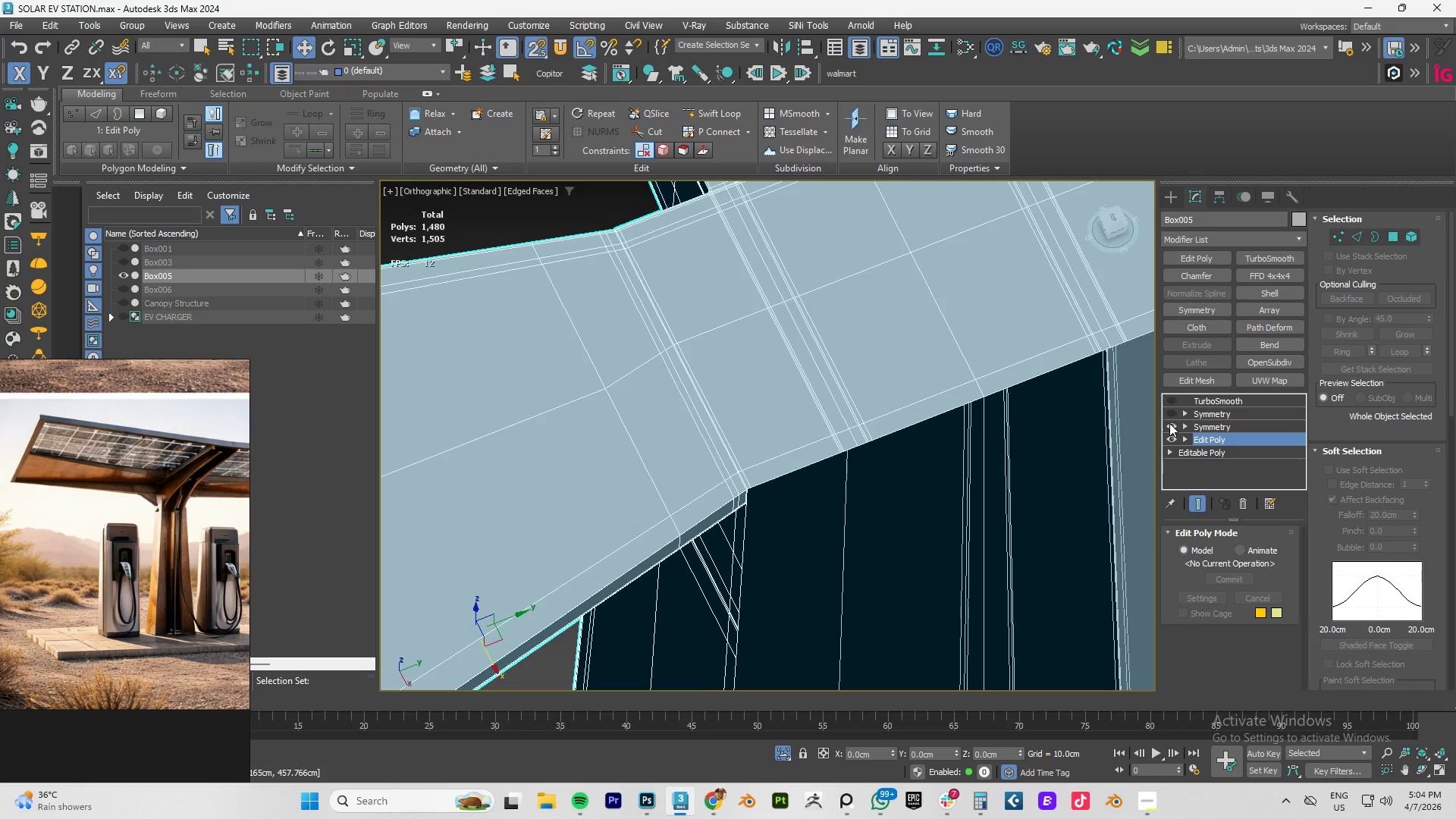 
left_click([1169, 423])
 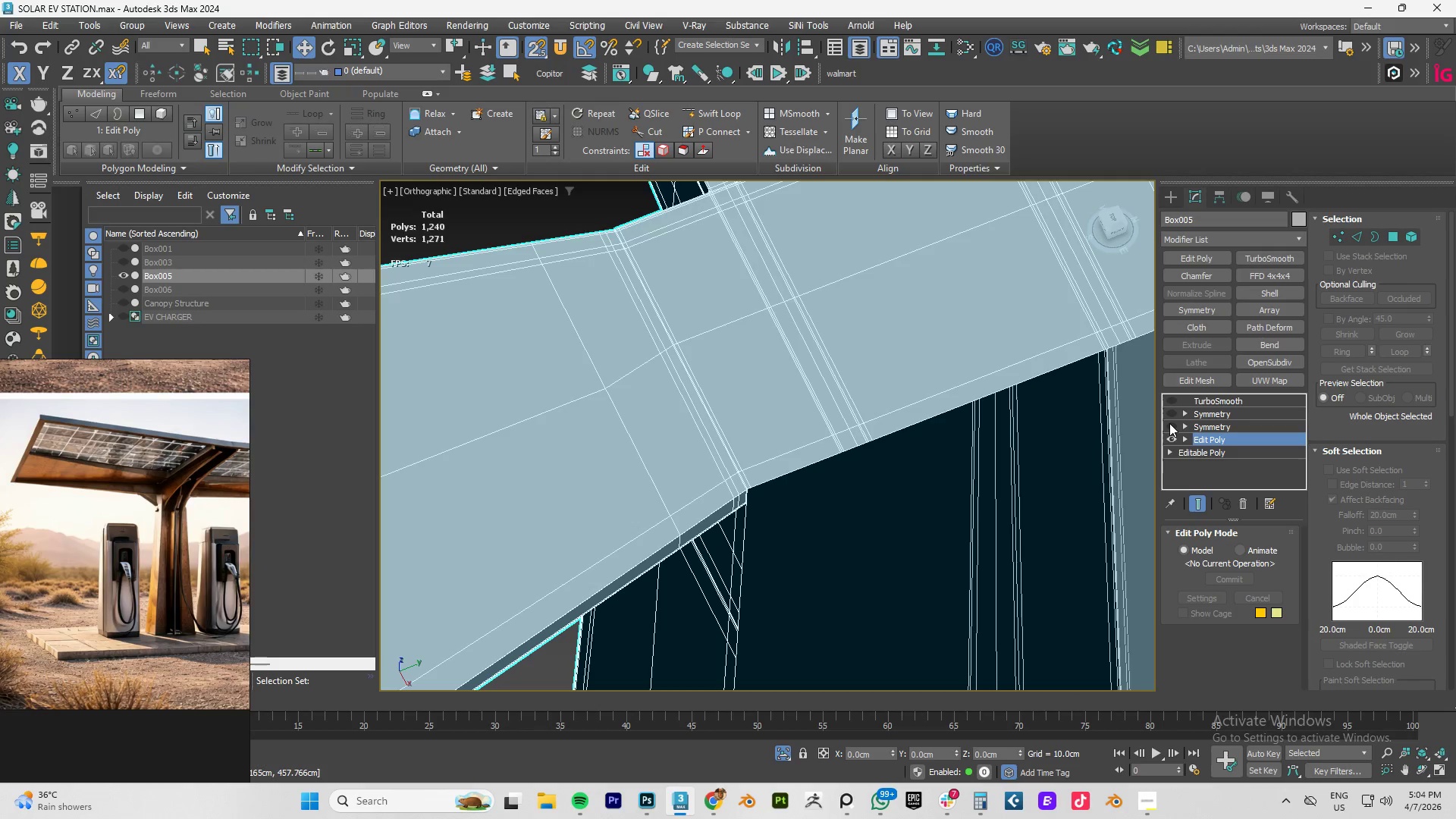 
left_click([1169, 423])
 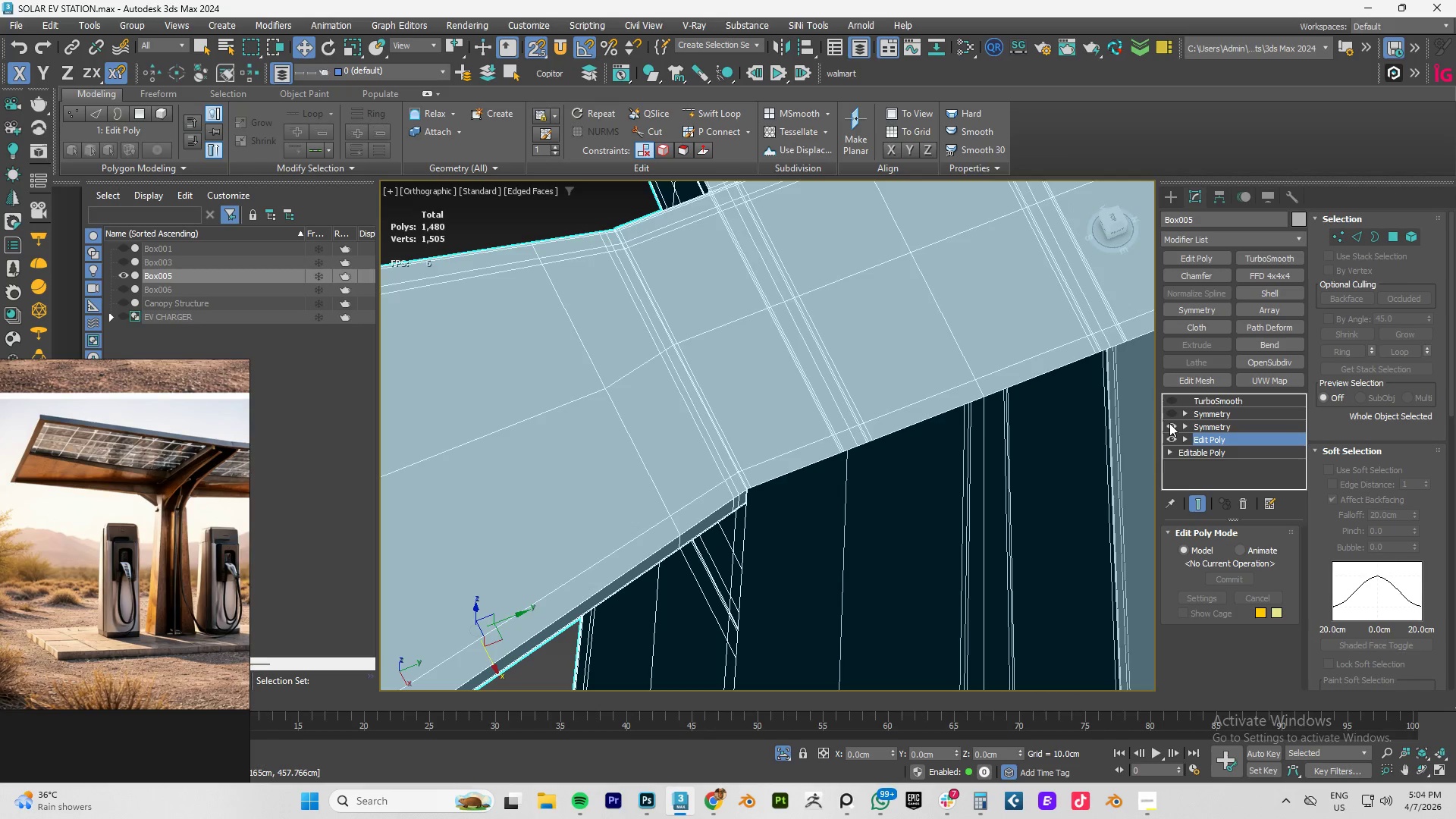 
left_click([1169, 423])
 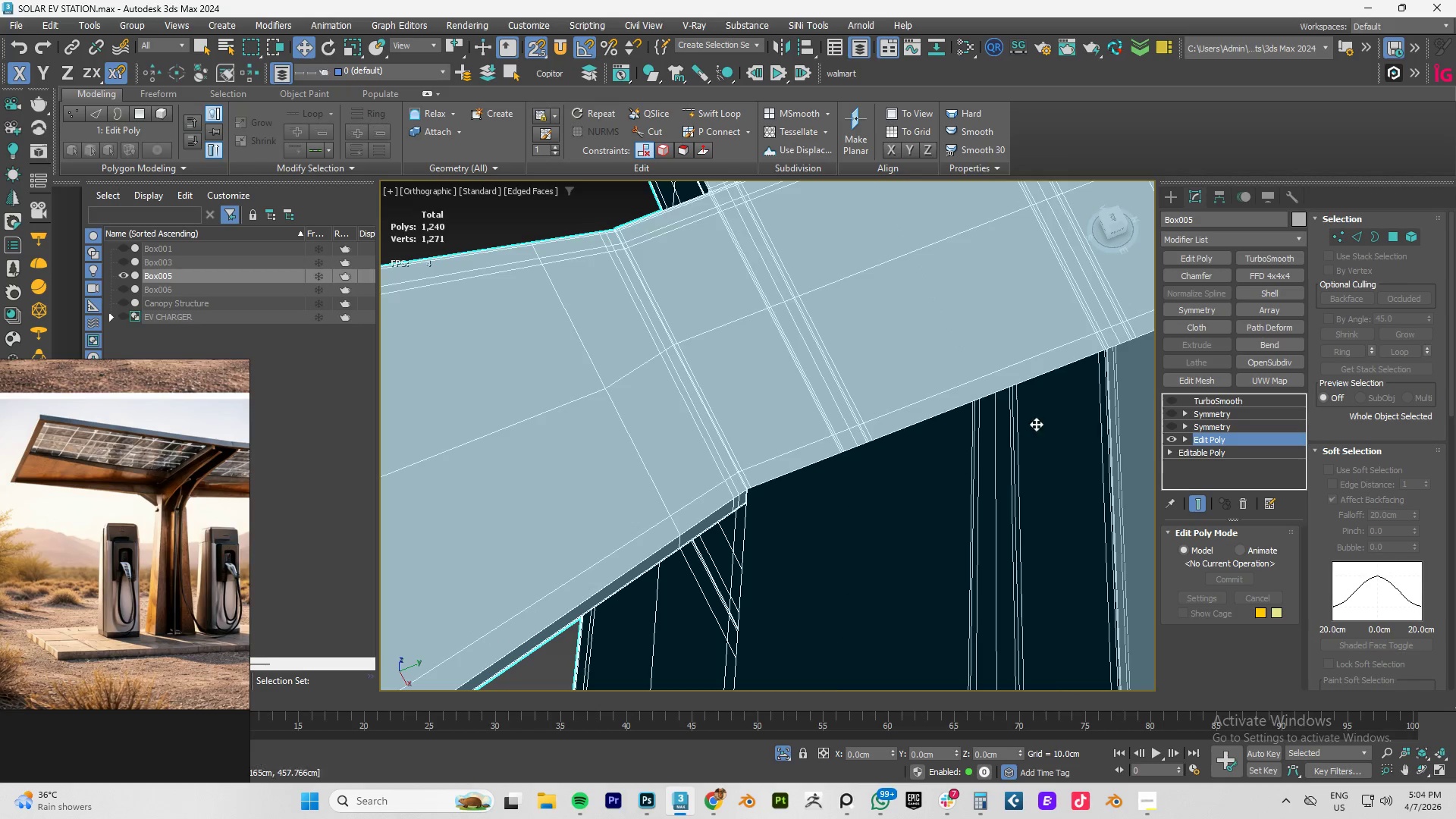 
hold_key(key=AltLeft, duration=1.25)
 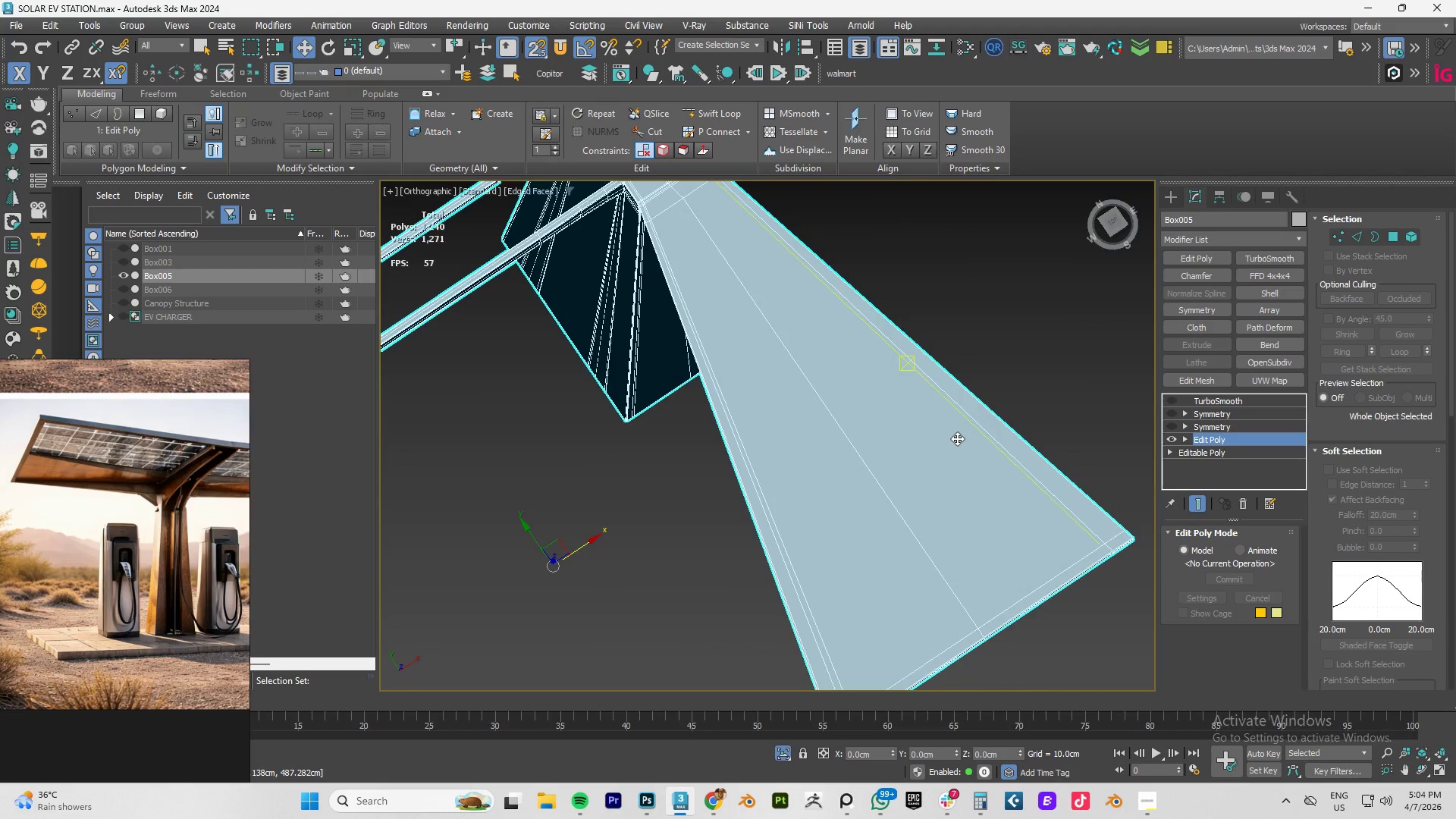 
scroll: coordinate [890, 423], scroll_direction: down, amount: 4.0
 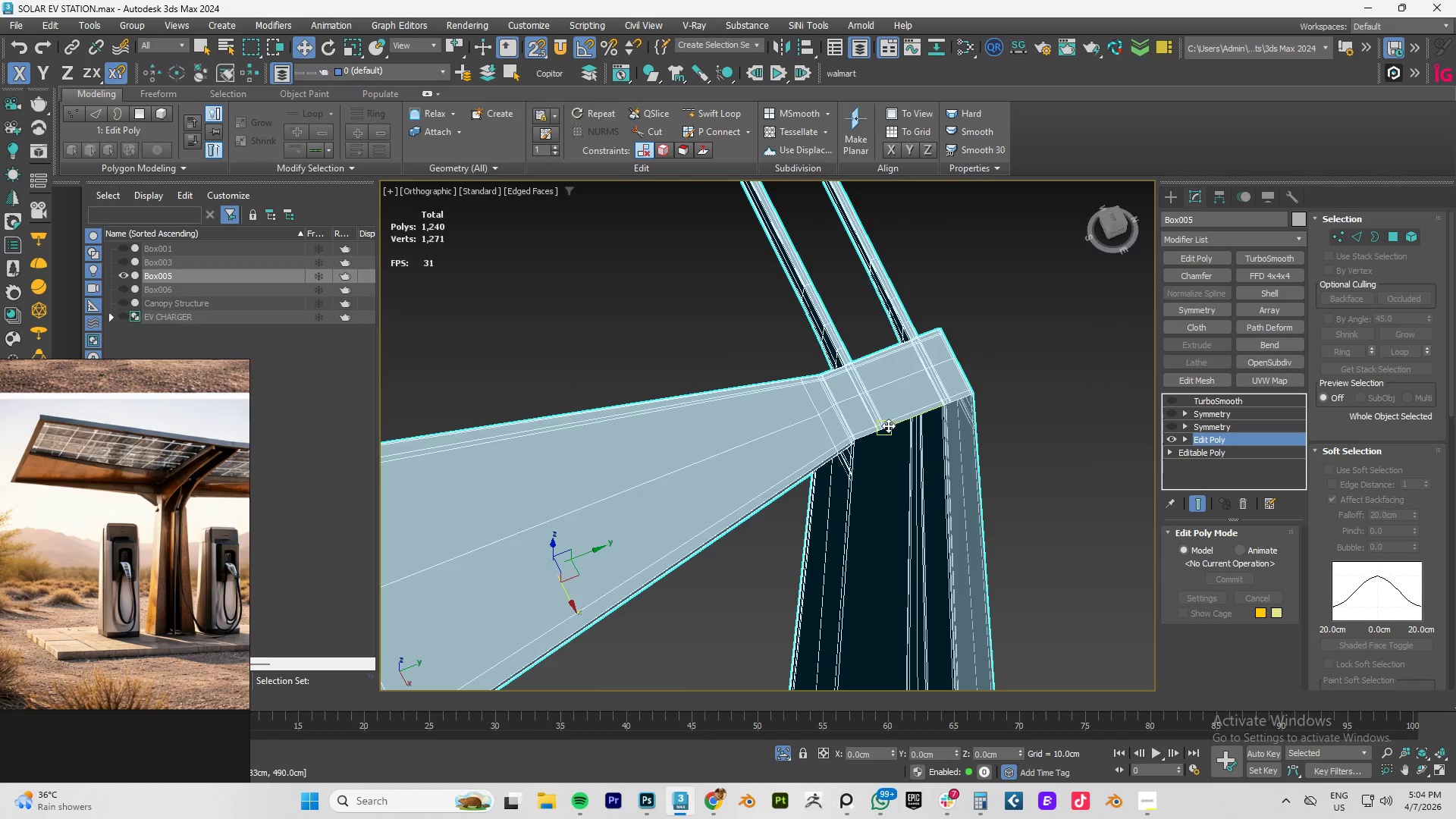 
hold_key(key=AltLeft, duration=0.8)
 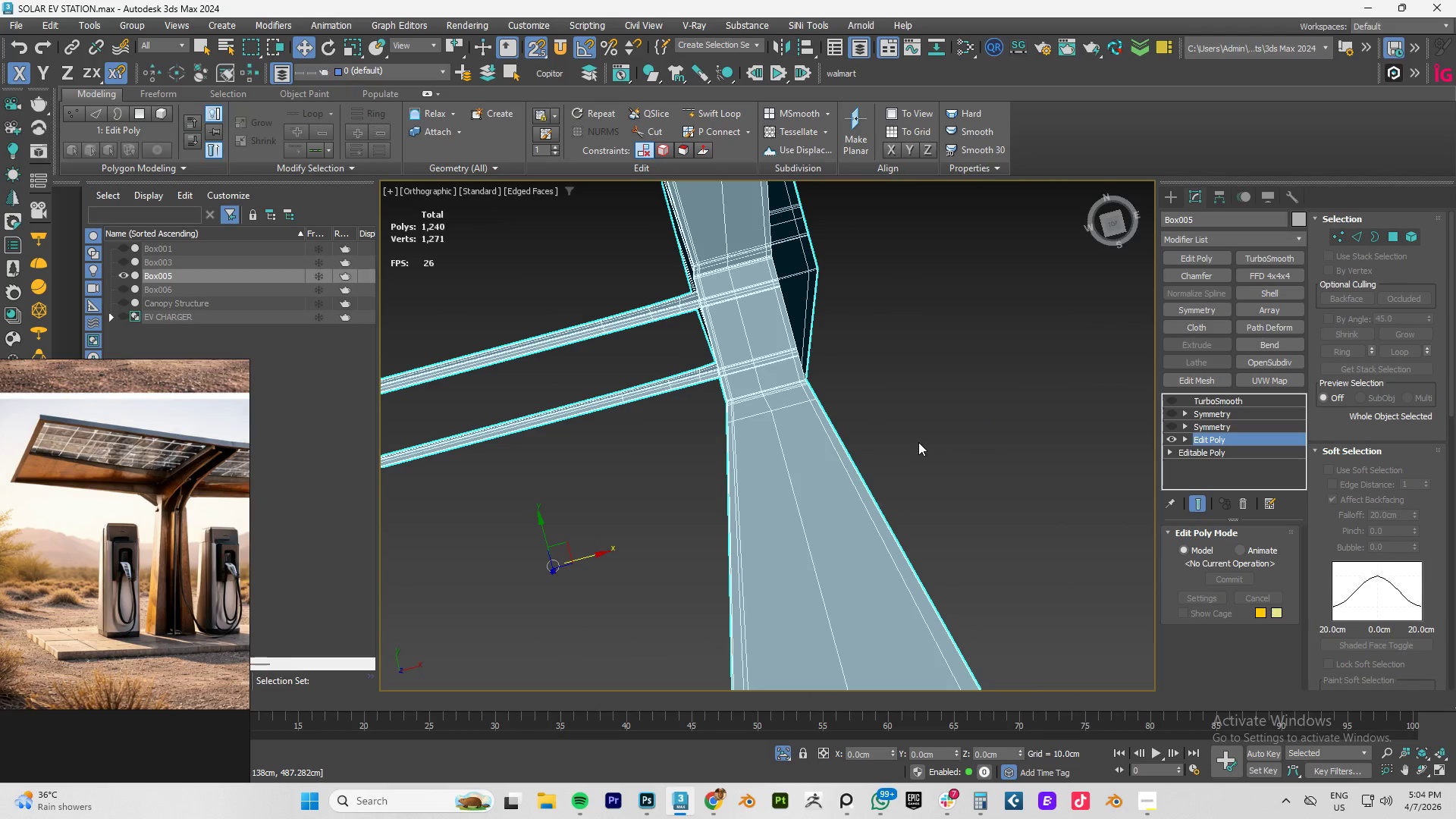 
type(tz)
 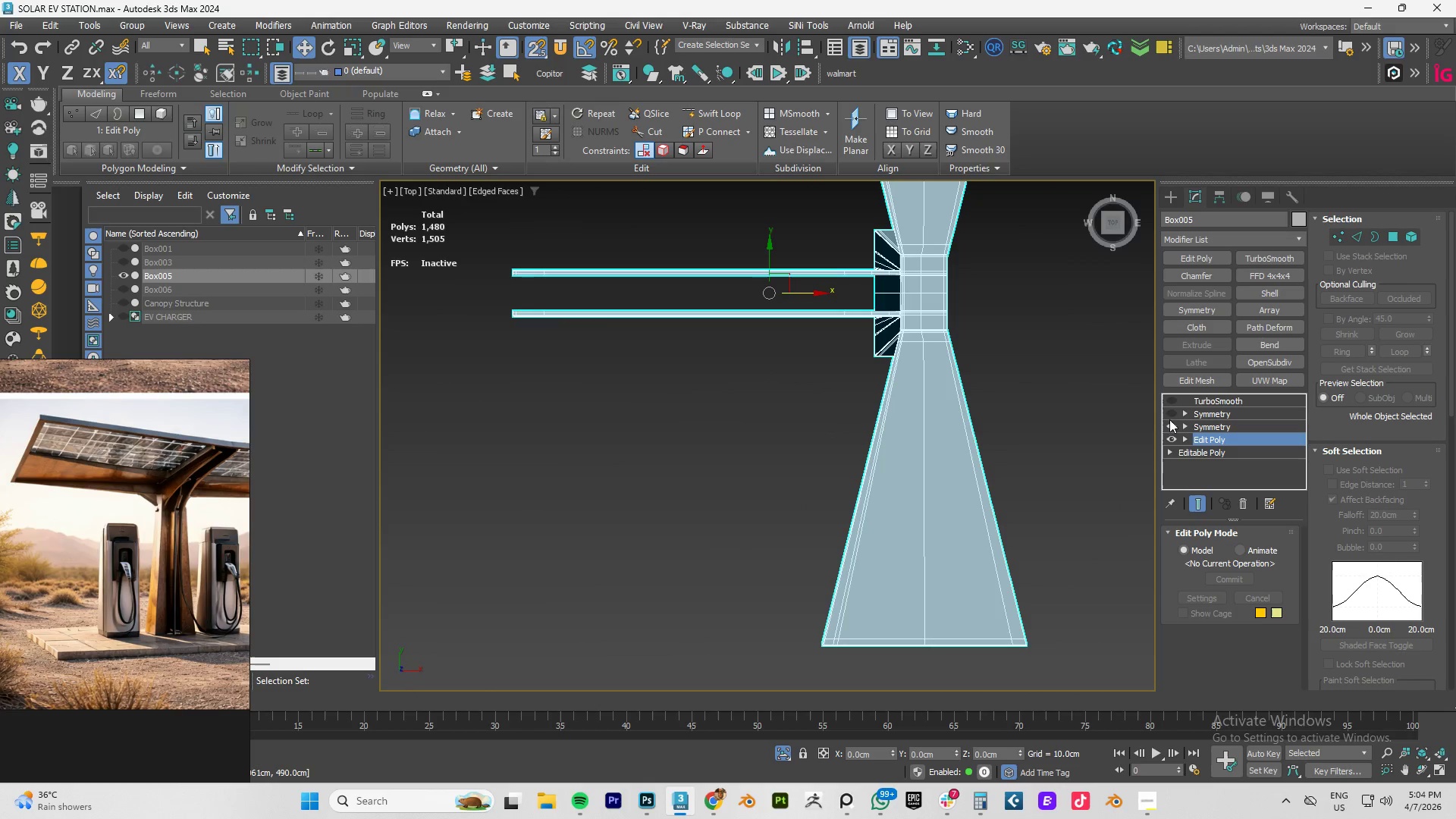 
left_click([1168, 414])
 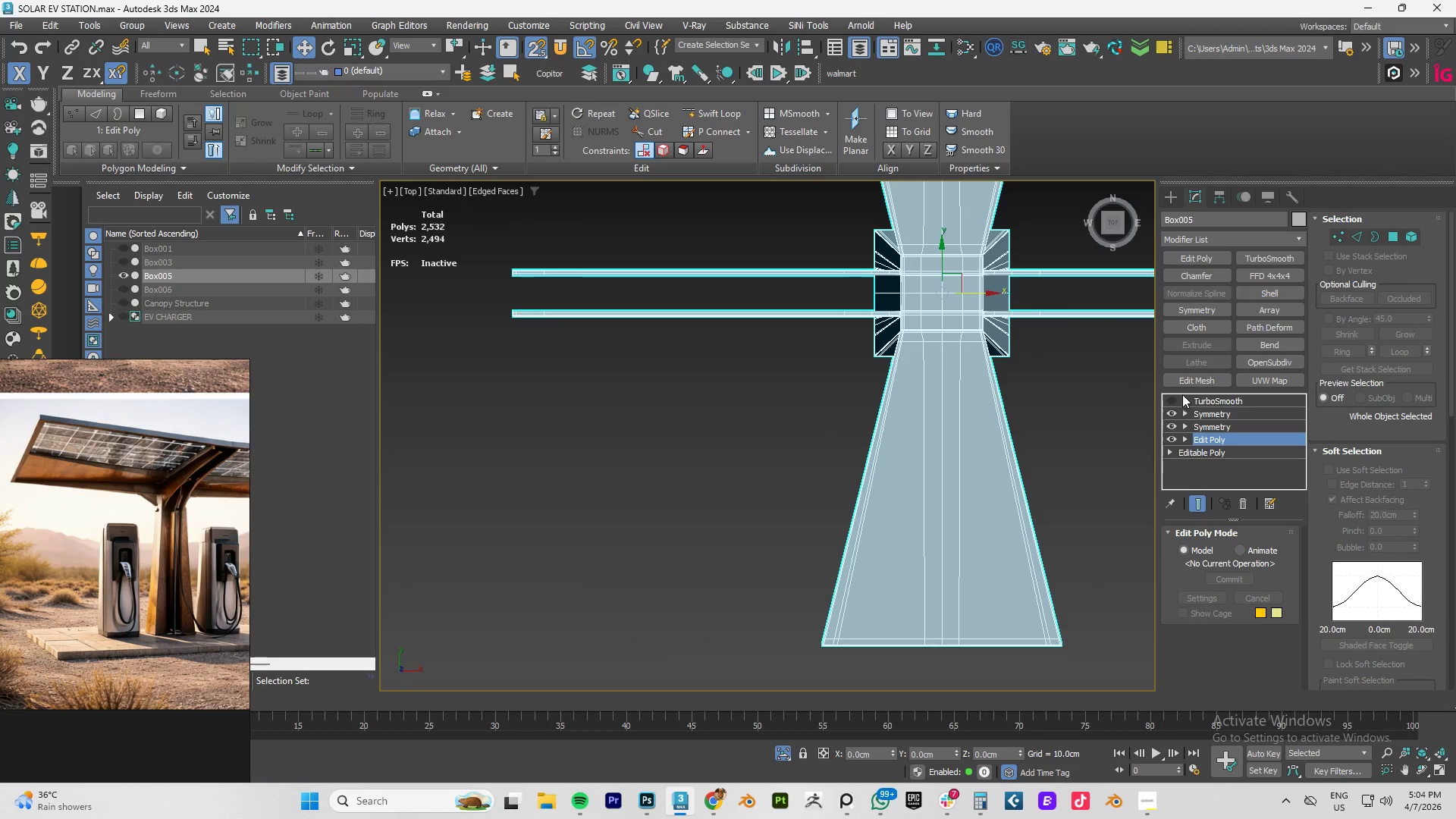 
left_click([1170, 398])
 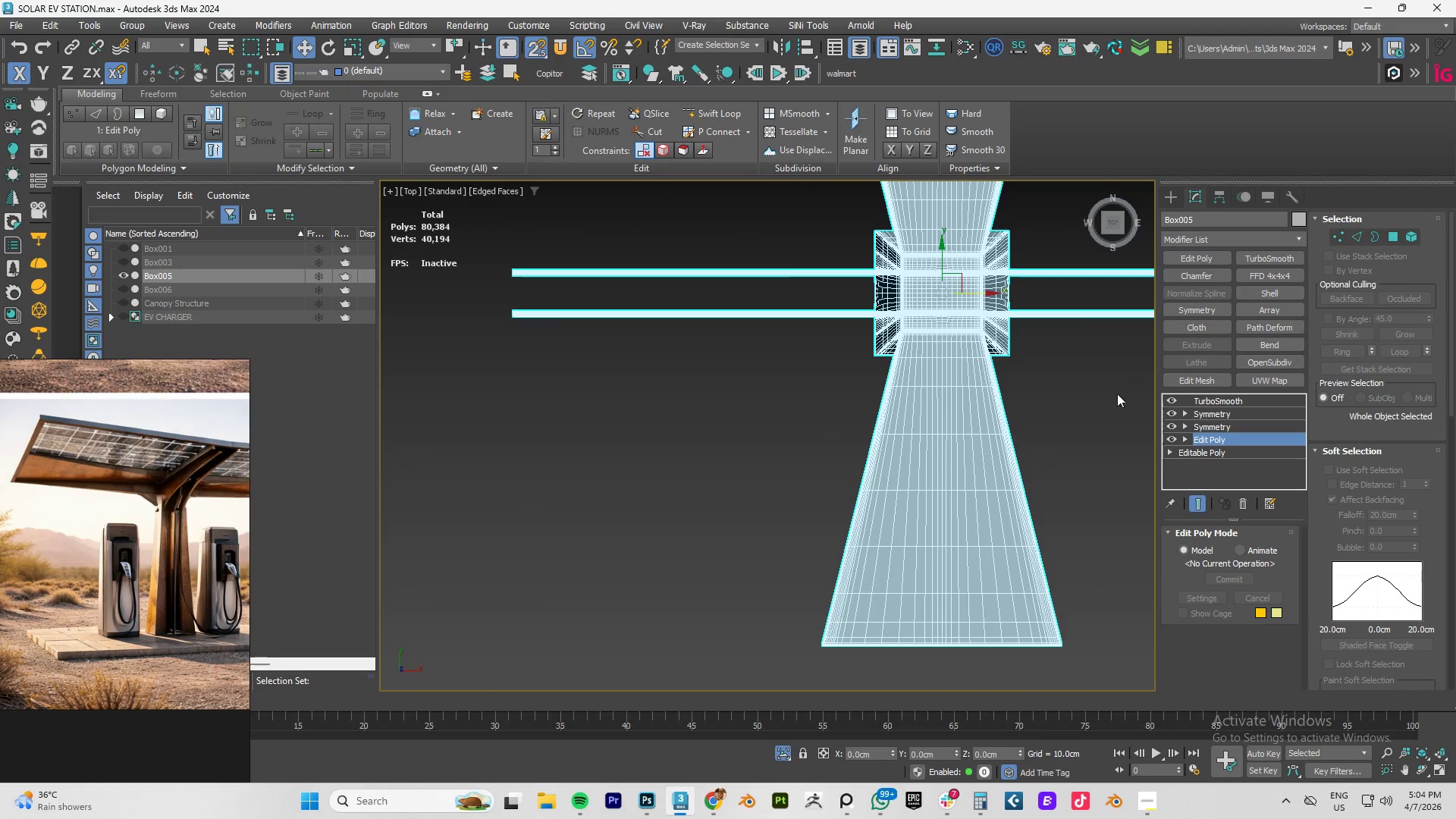 
key(F4)
 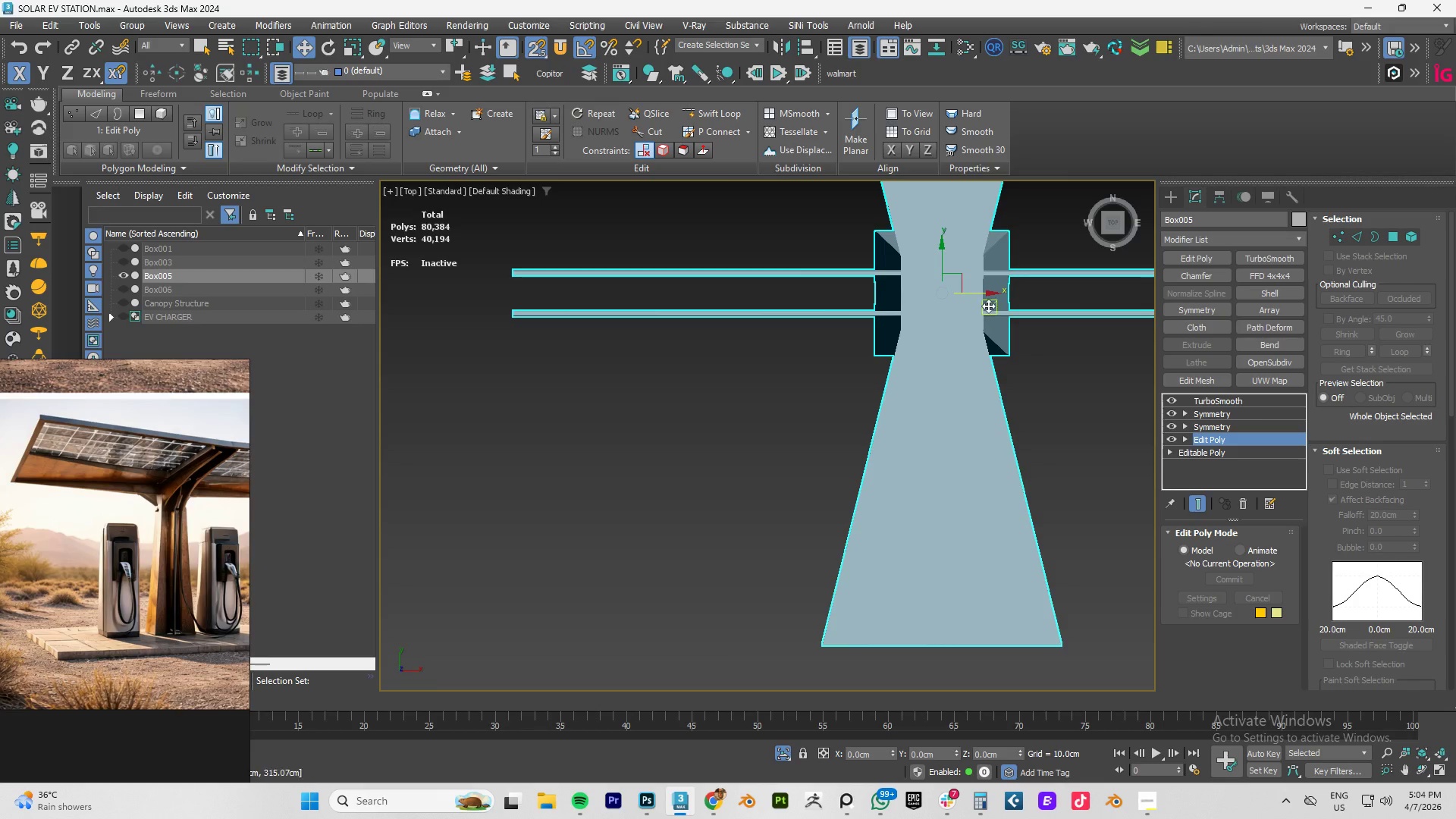 
key(F4)
 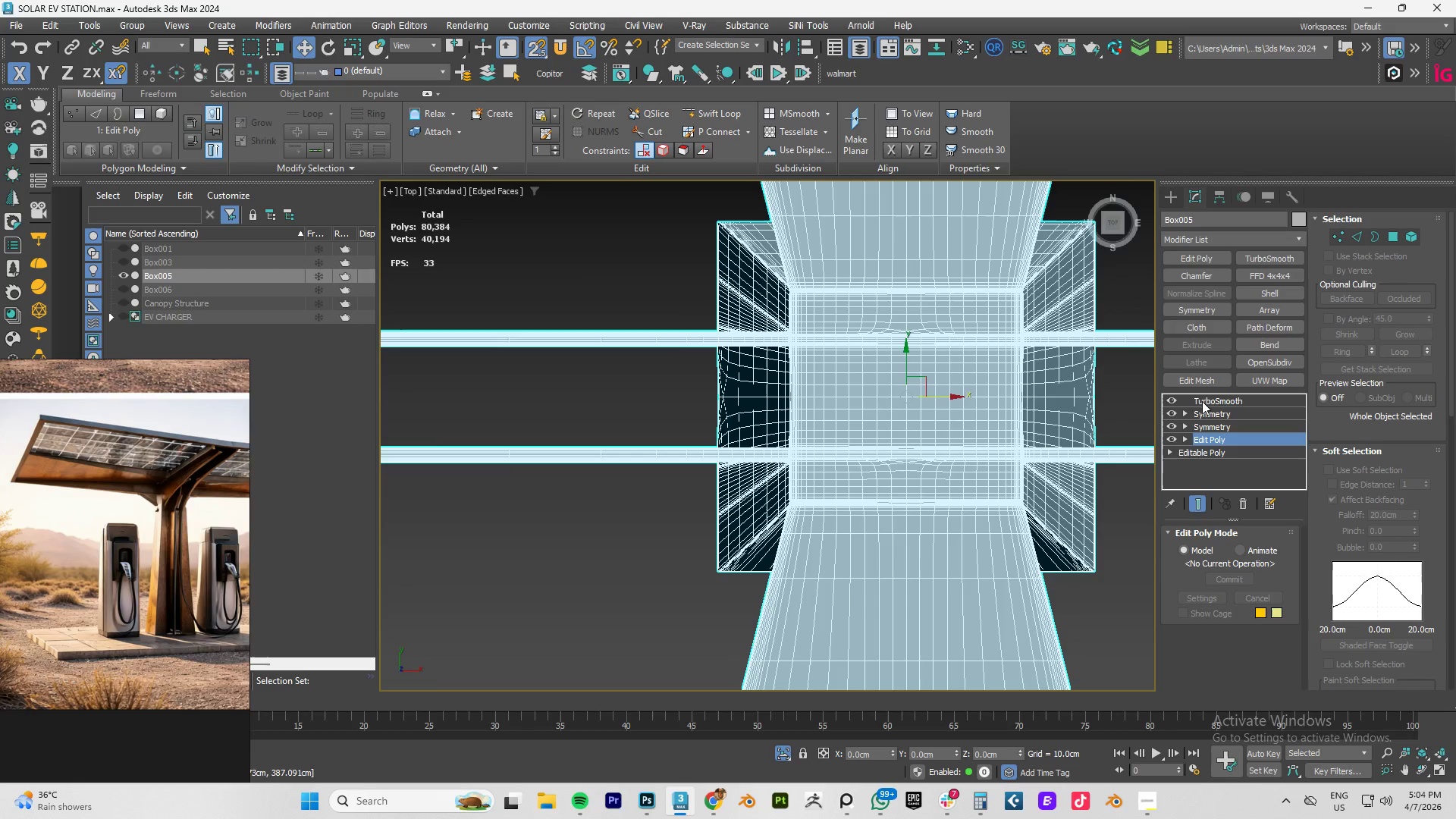 
scroll: coordinate [943, 314], scroll_direction: up, amount: 4.0
 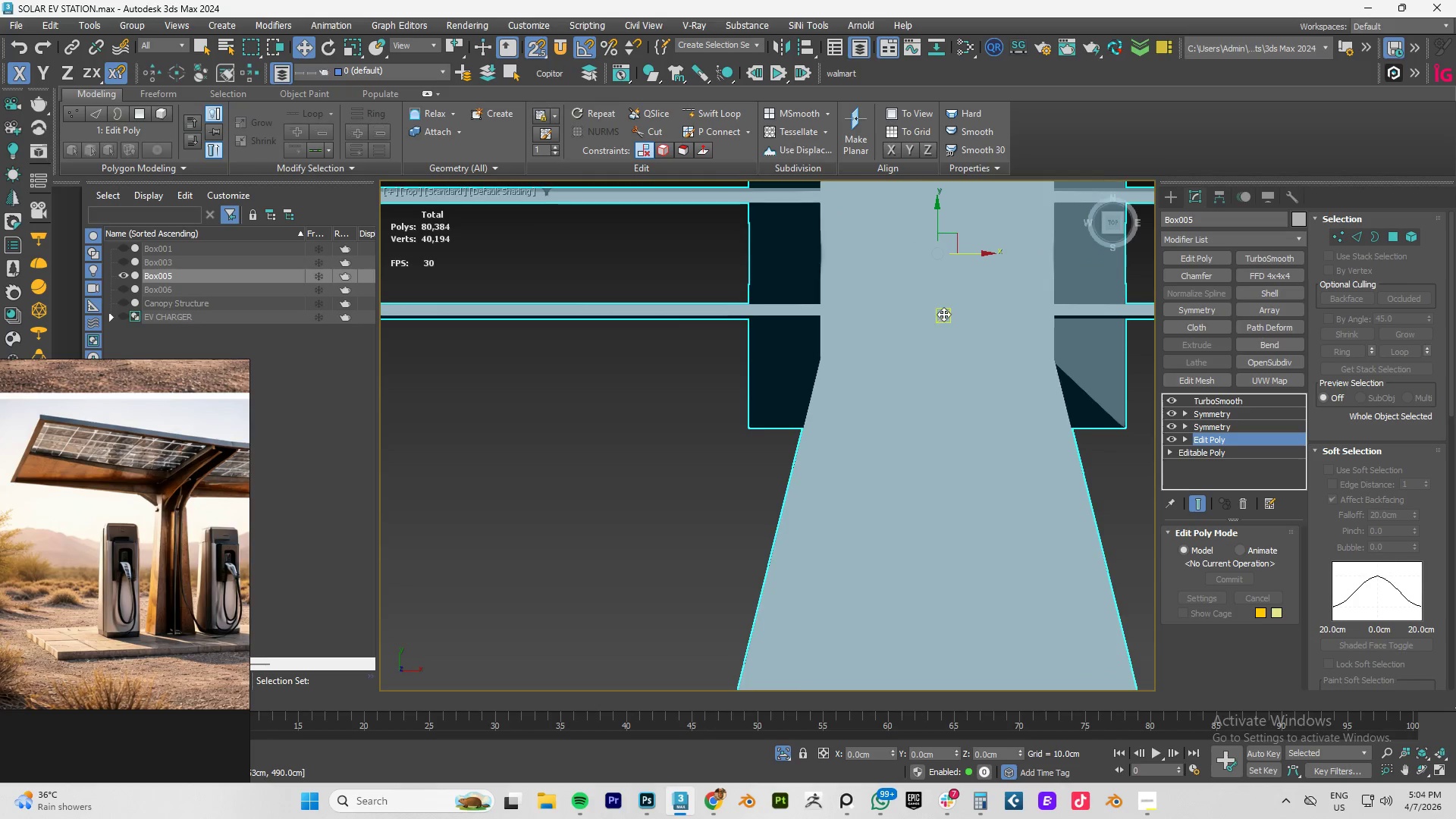 
left_click([1169, 397])
 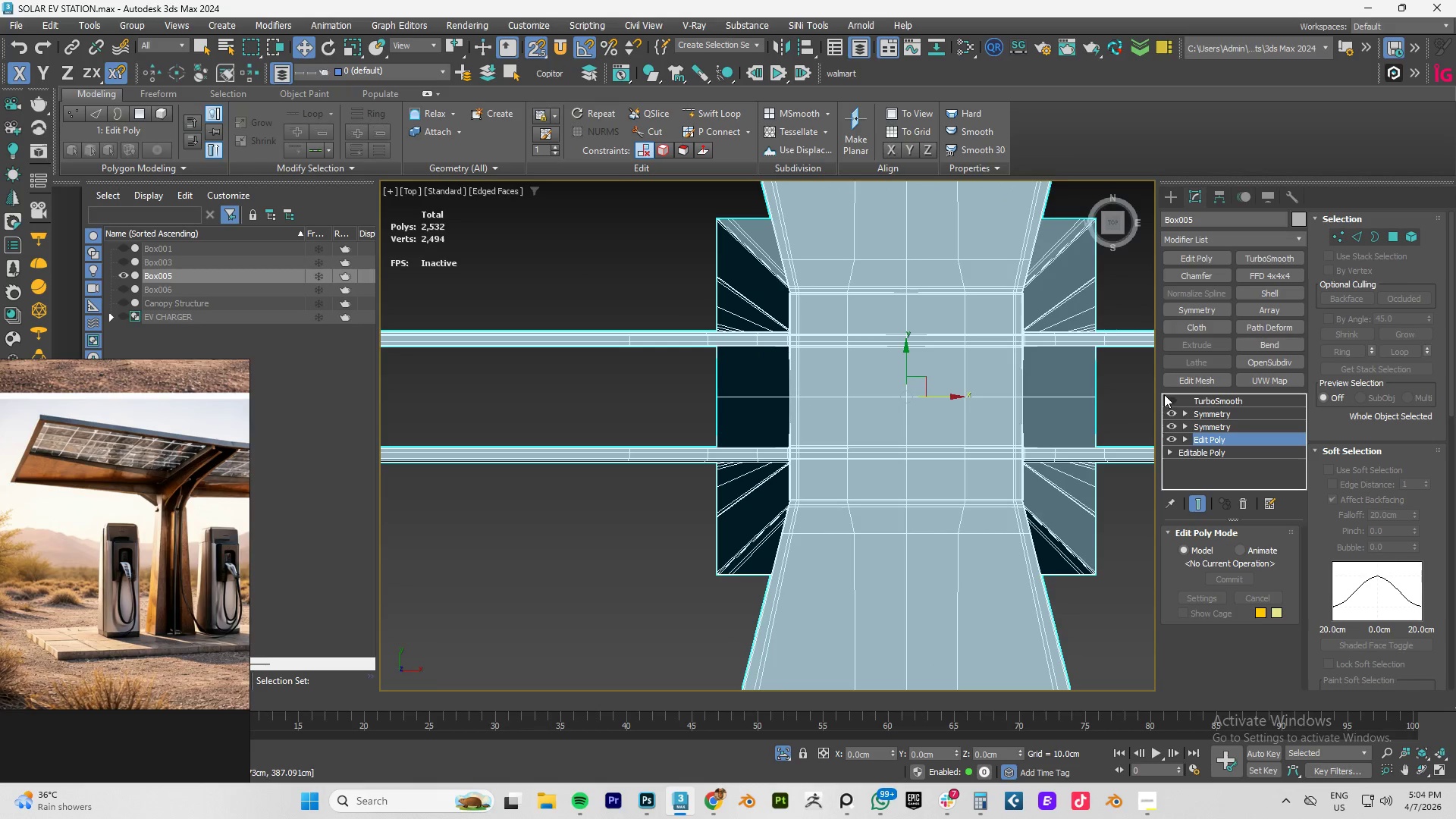 
wait(11.98)
 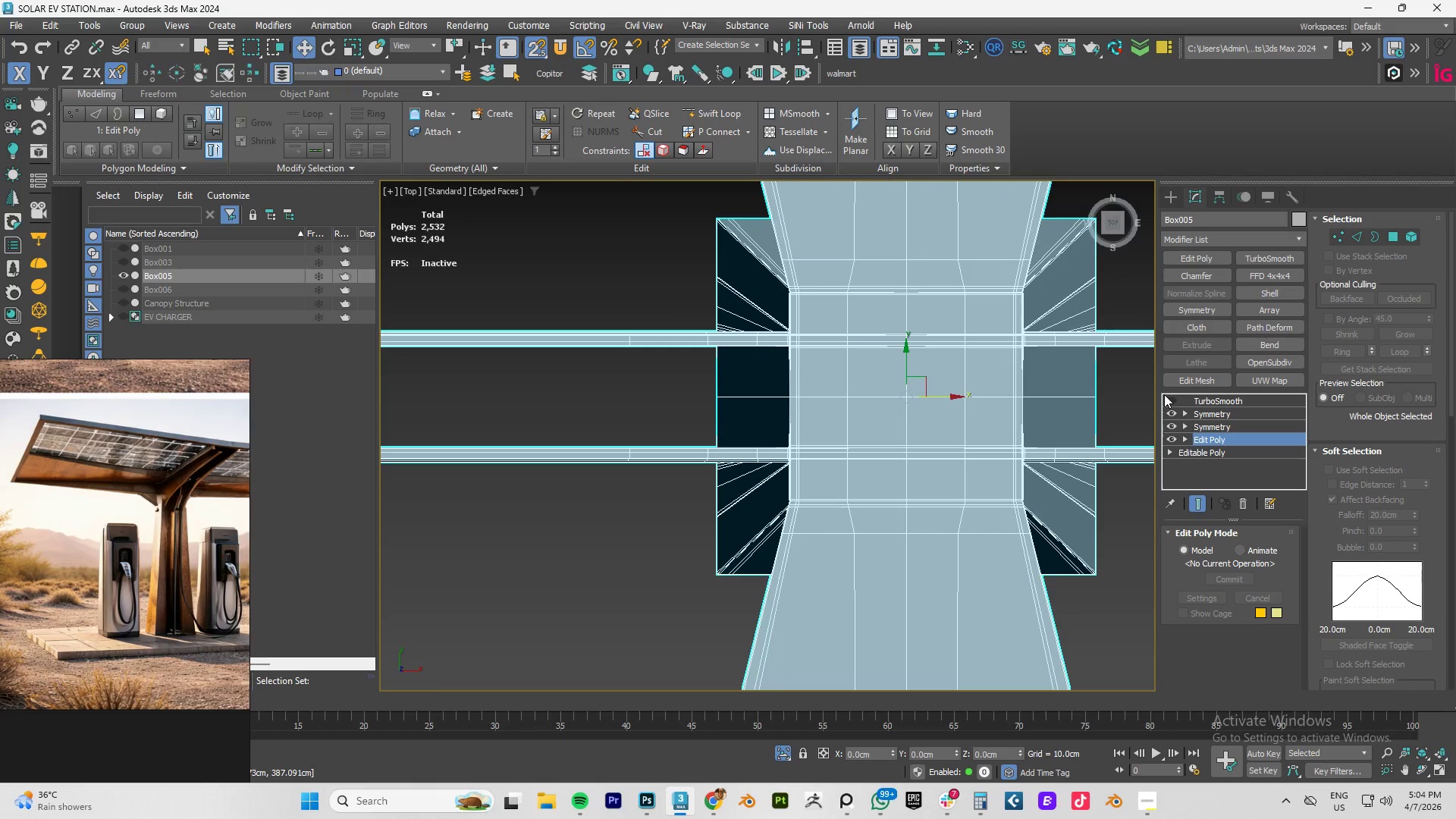 
scroll: coordinate [908, 387], scroll_direction: down, amount: 1.0
 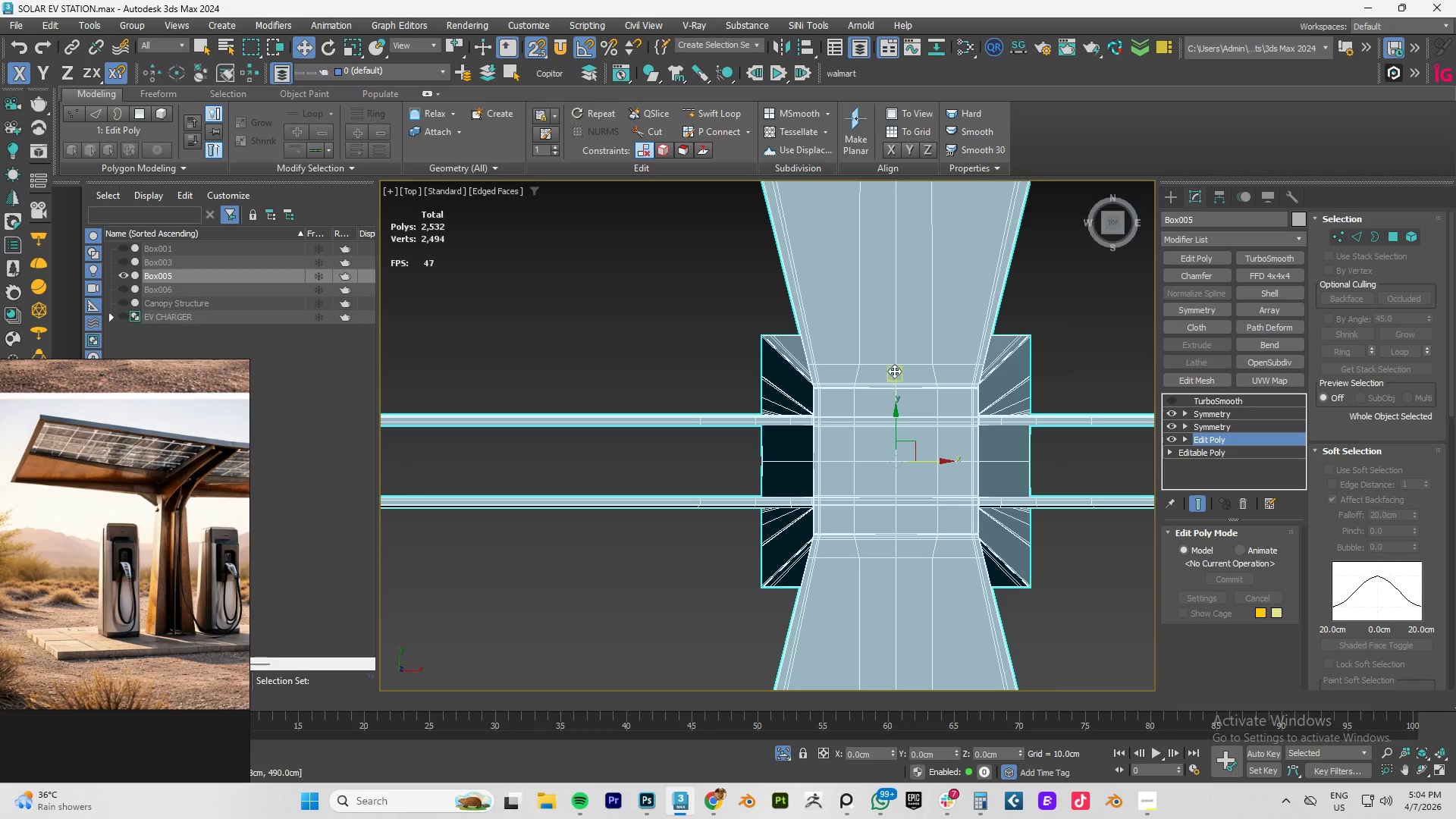 
scroll: coordinate [905, 439], scroll_direction: up, amount: 7.0
 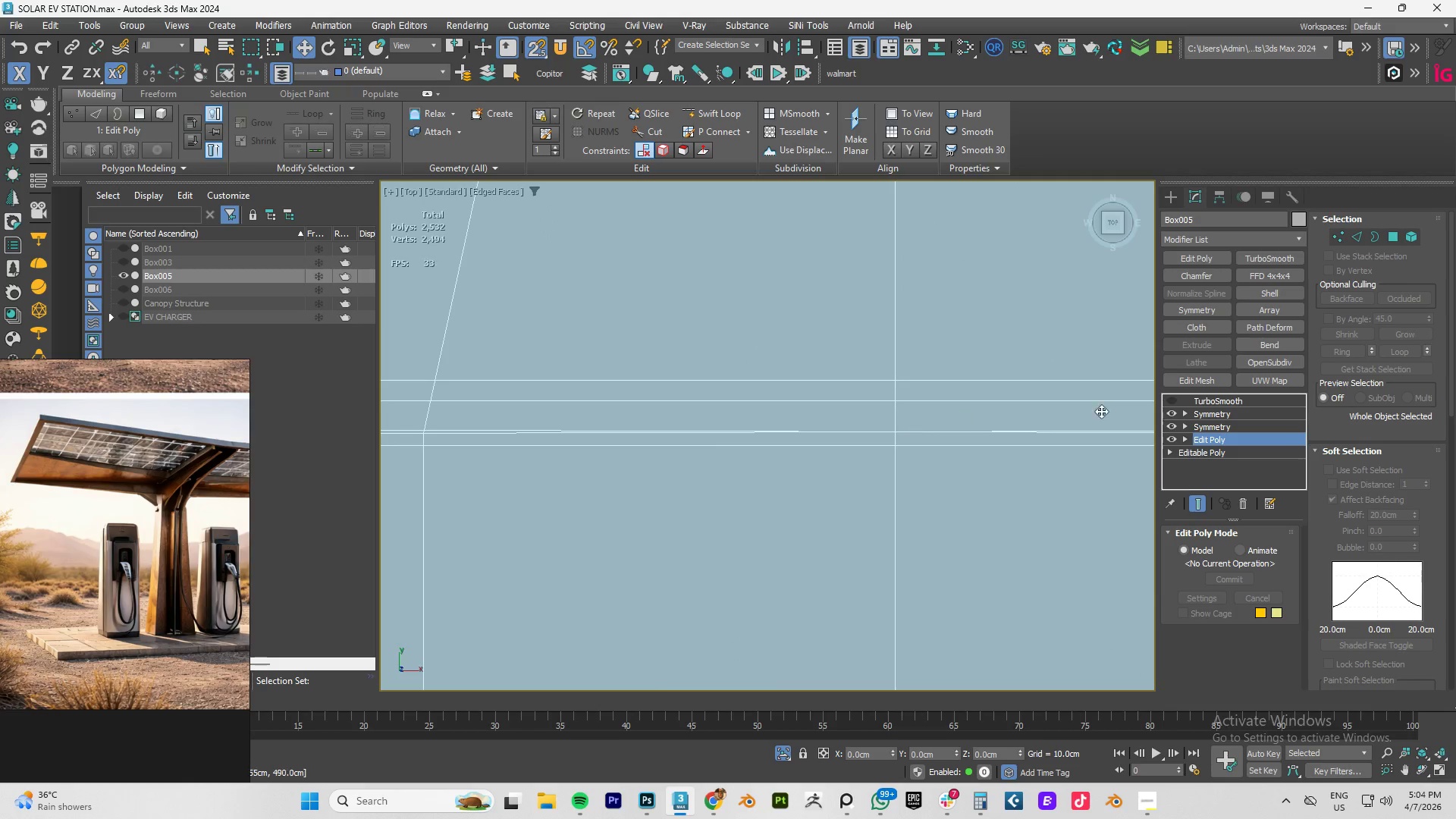 
scroll: coordinate [1010, 461], scroll_direction: down, amount: 3.0
 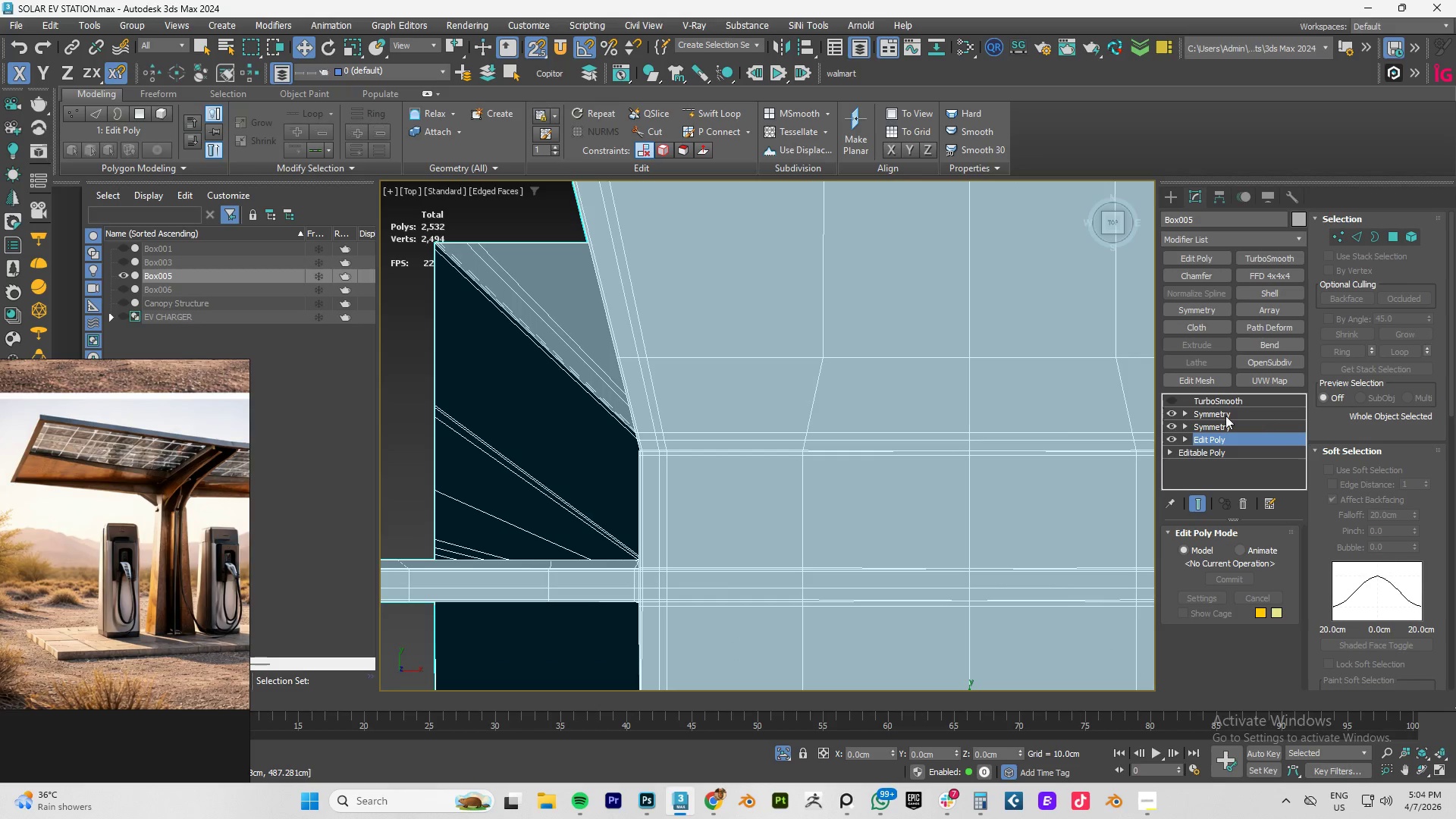 
left_click([1210, 411])
 